 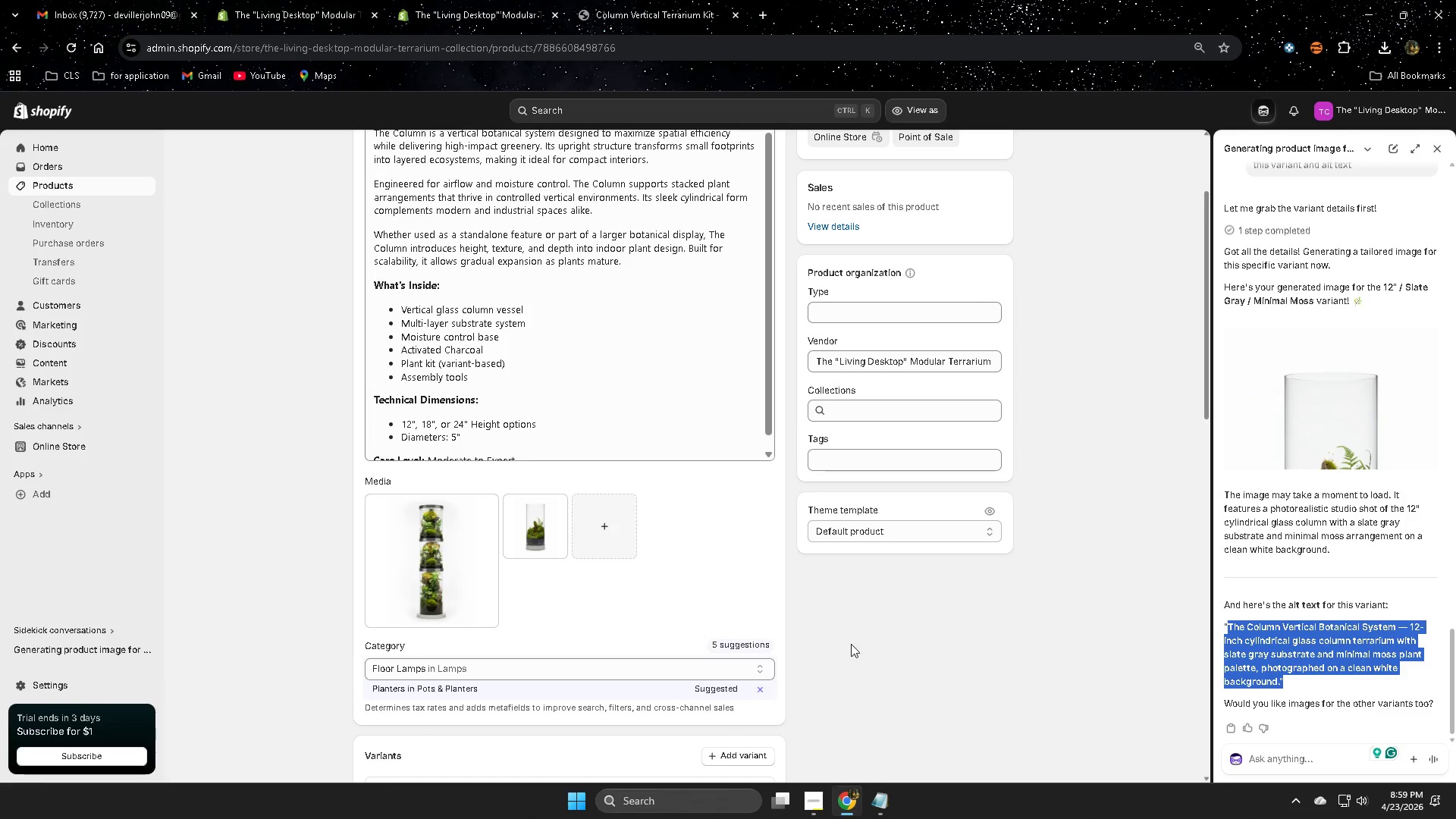 
scroll: coordinate [287, 709], scroll_direction: down, amount: 8.0
 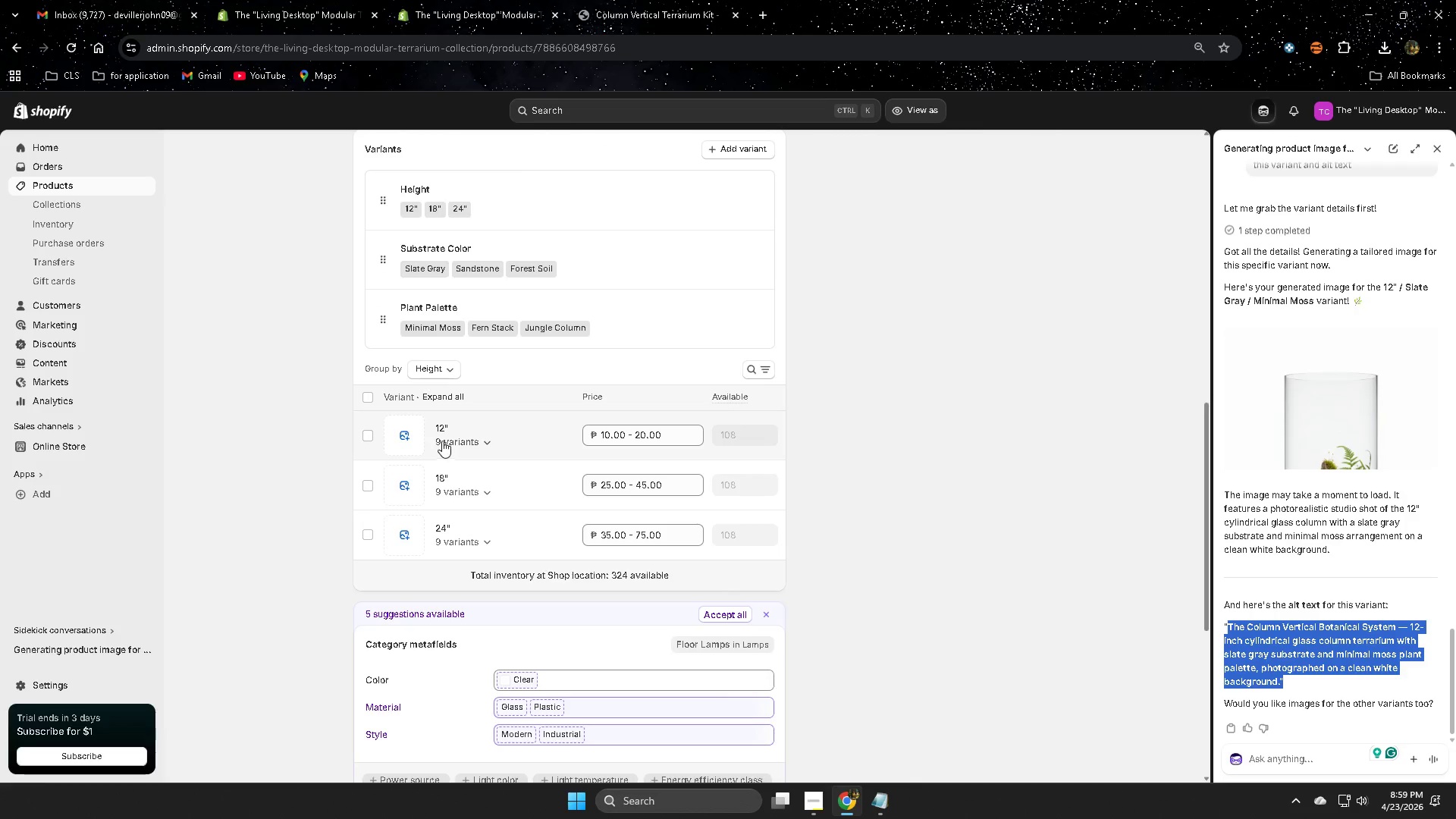 
left_click([447, 440])
 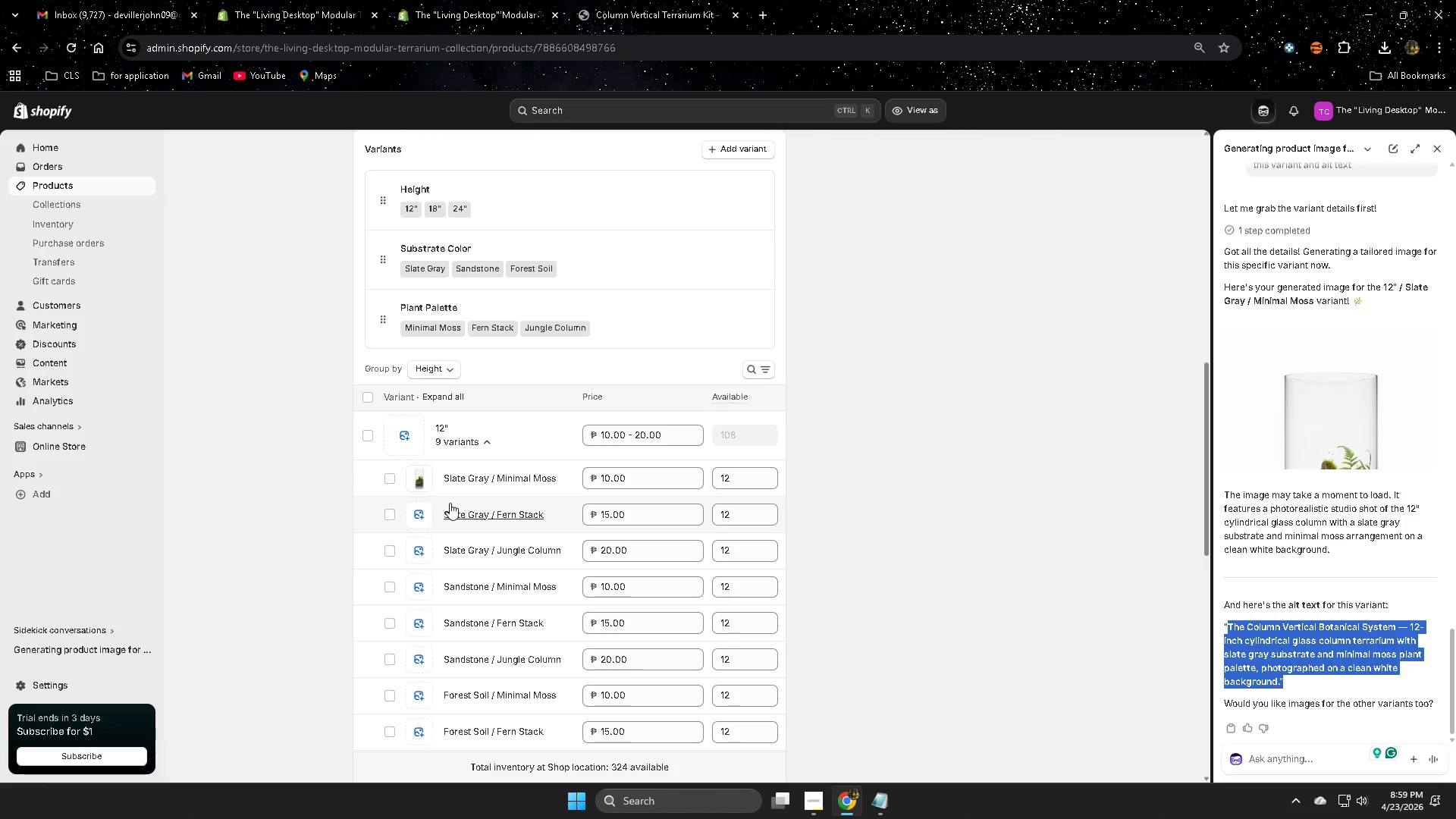 
mouse_move([463, 482])
 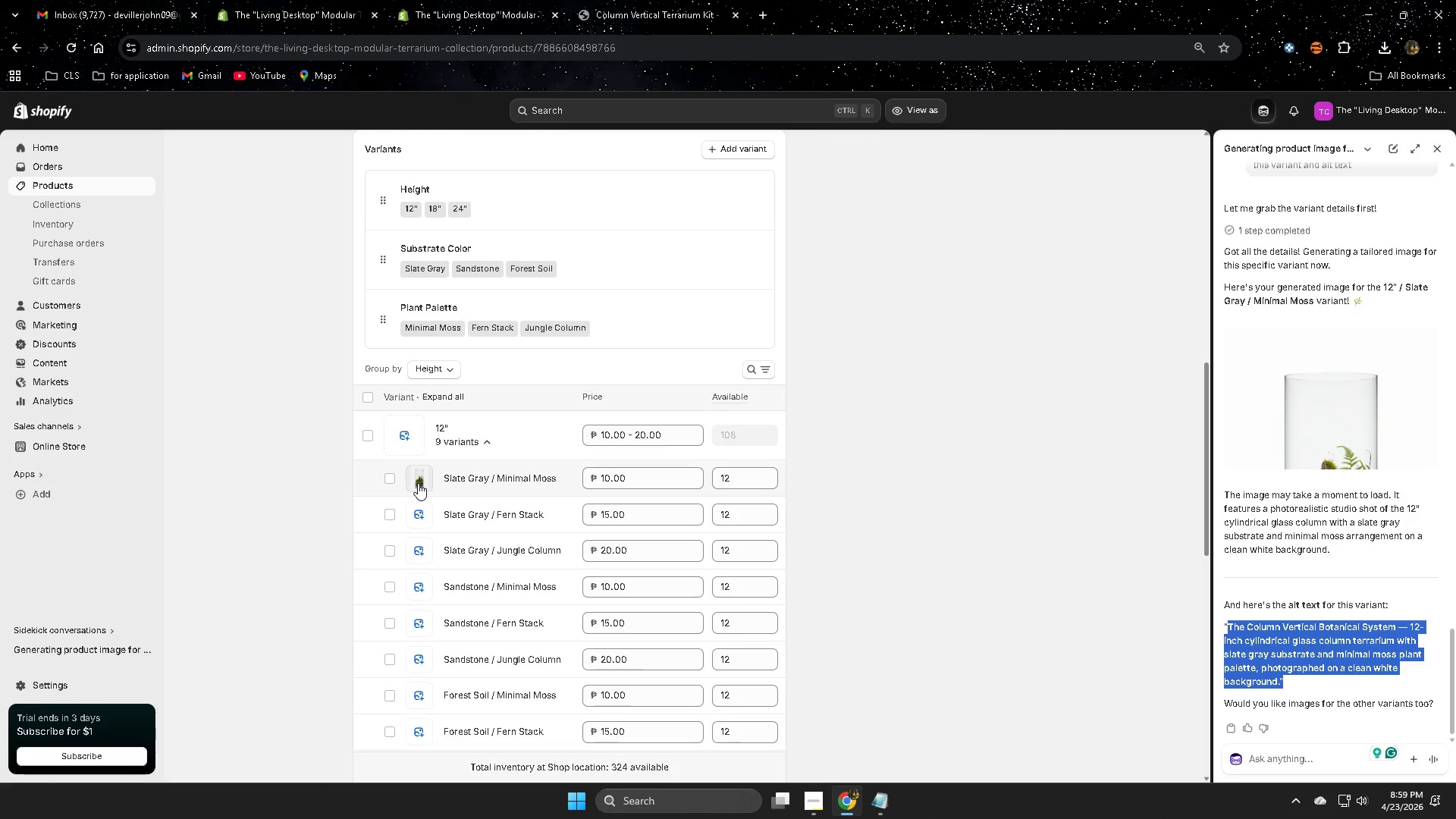 
left_click([418, 483])
 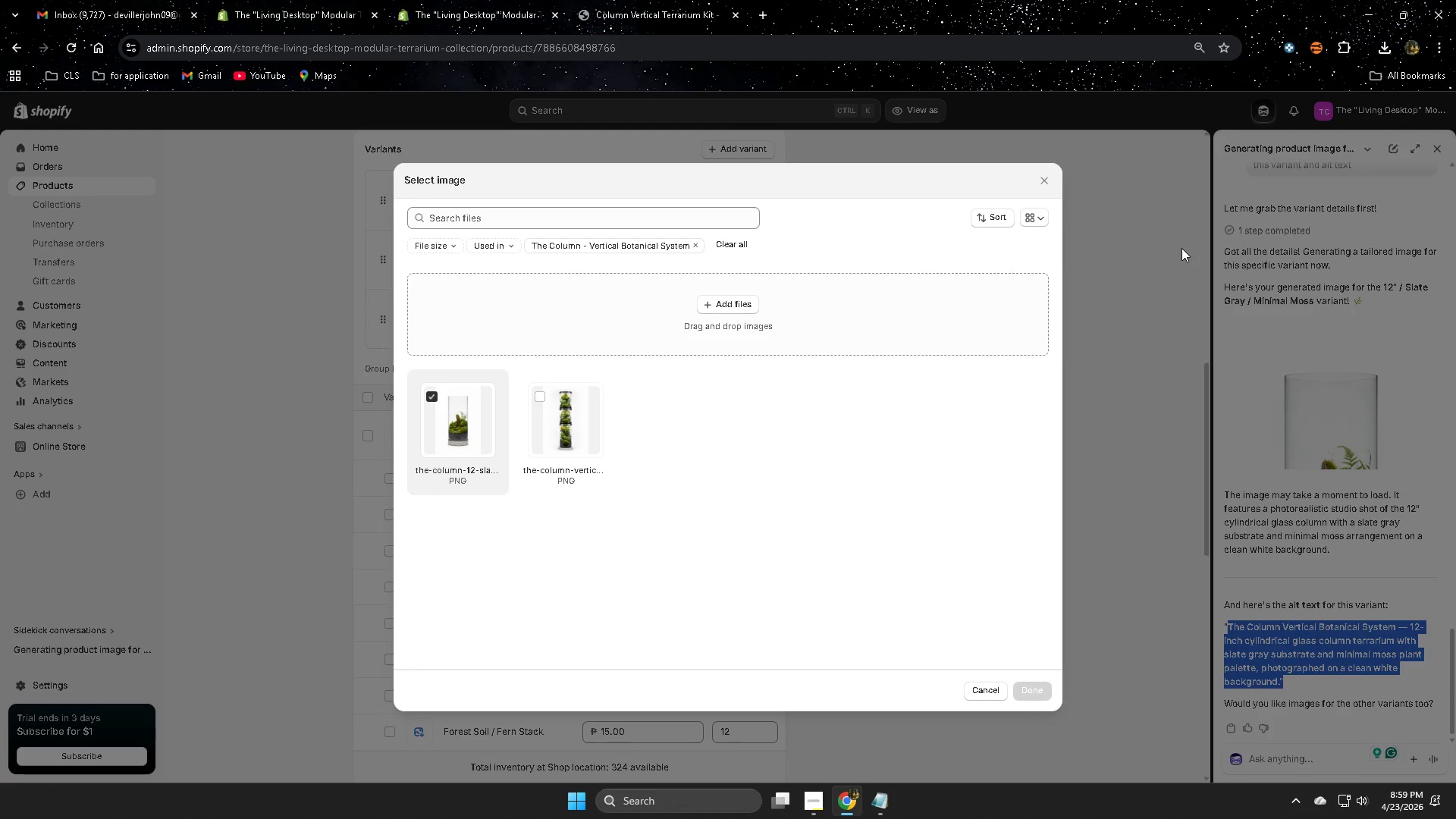 
left_click([1042, 179])
 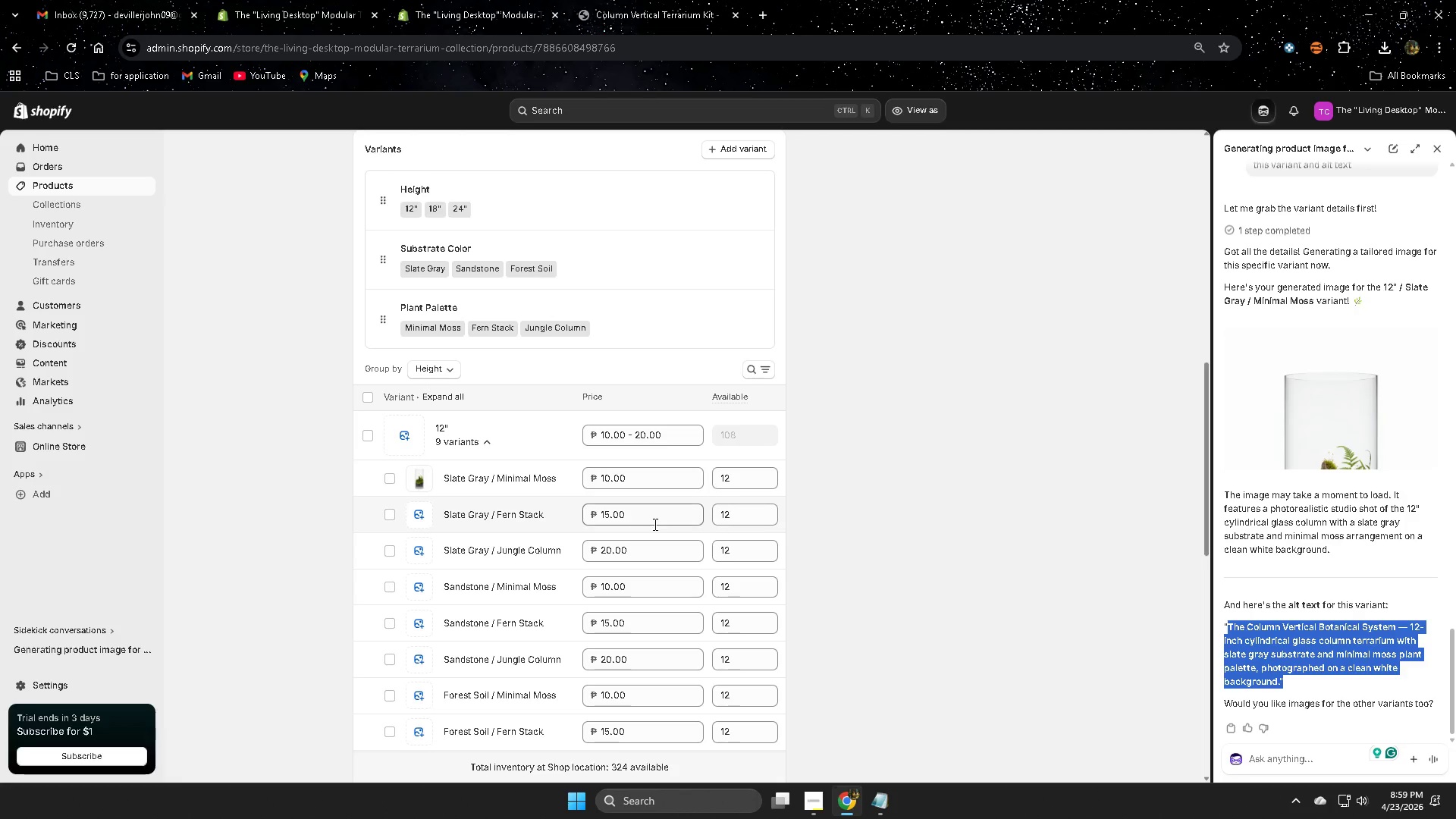 
left_click([509, 475])
 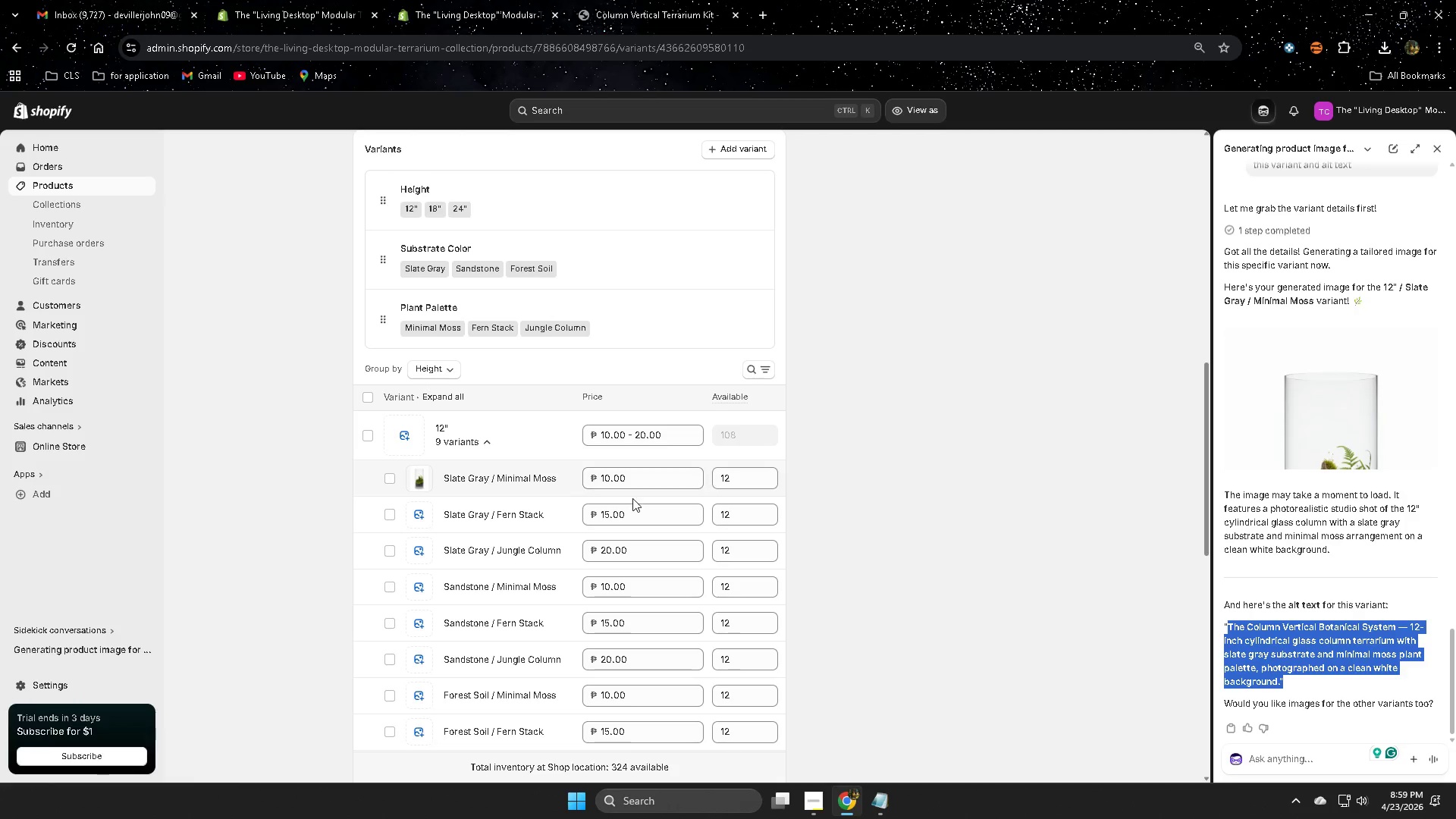 
left_click([469, 475])
 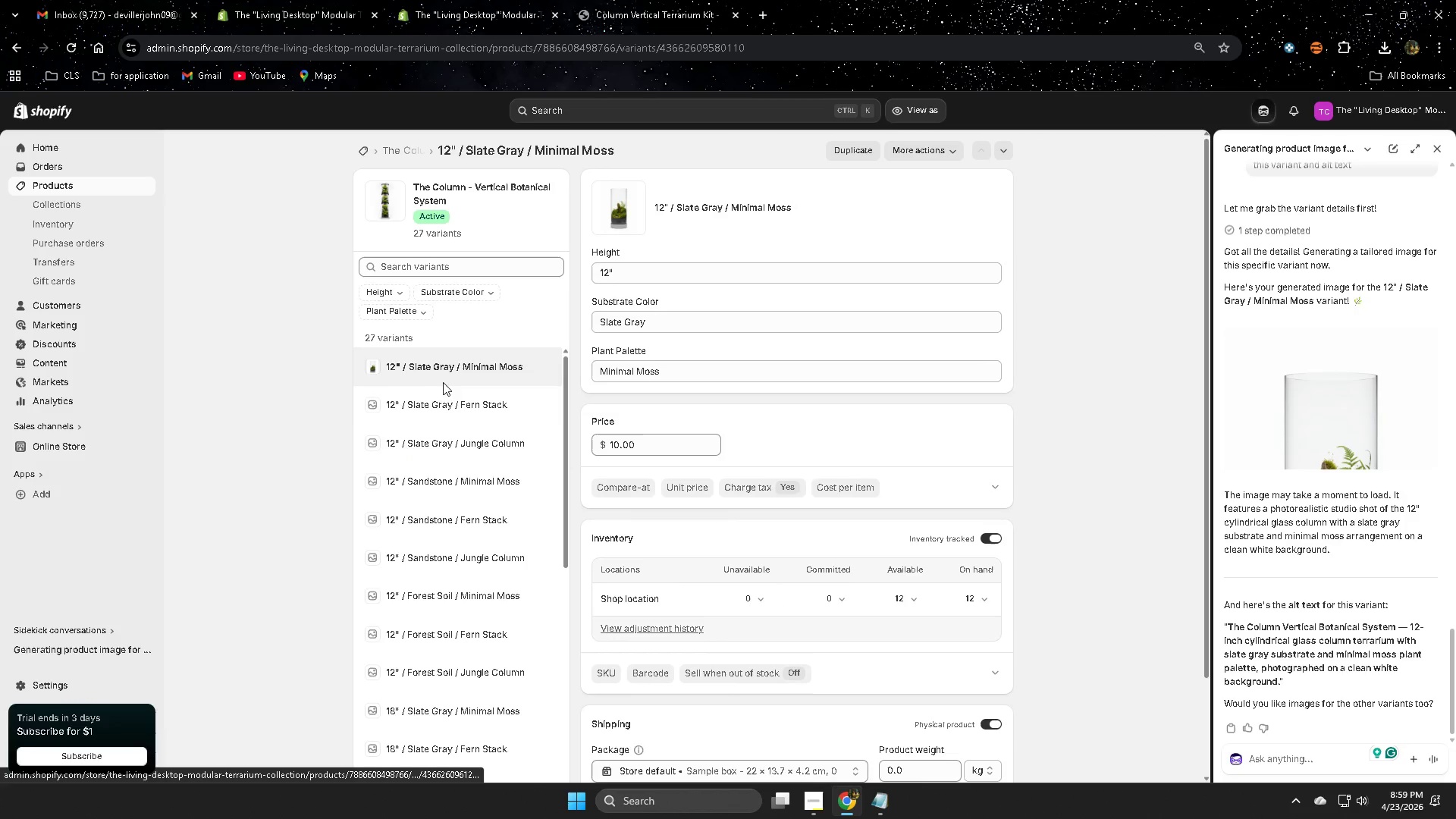 
left_click([452, 367])
 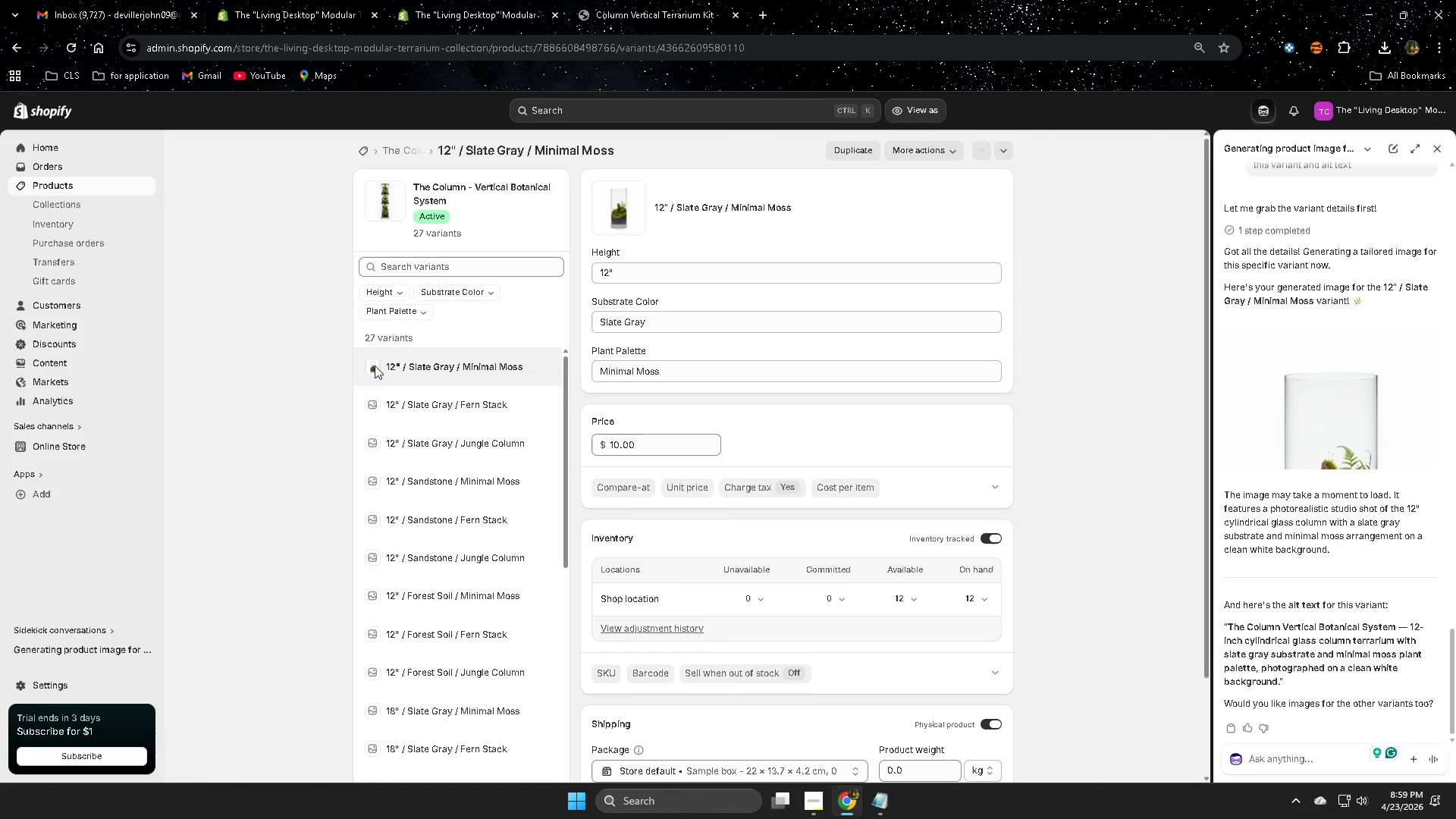 
double_click([366, 366])
 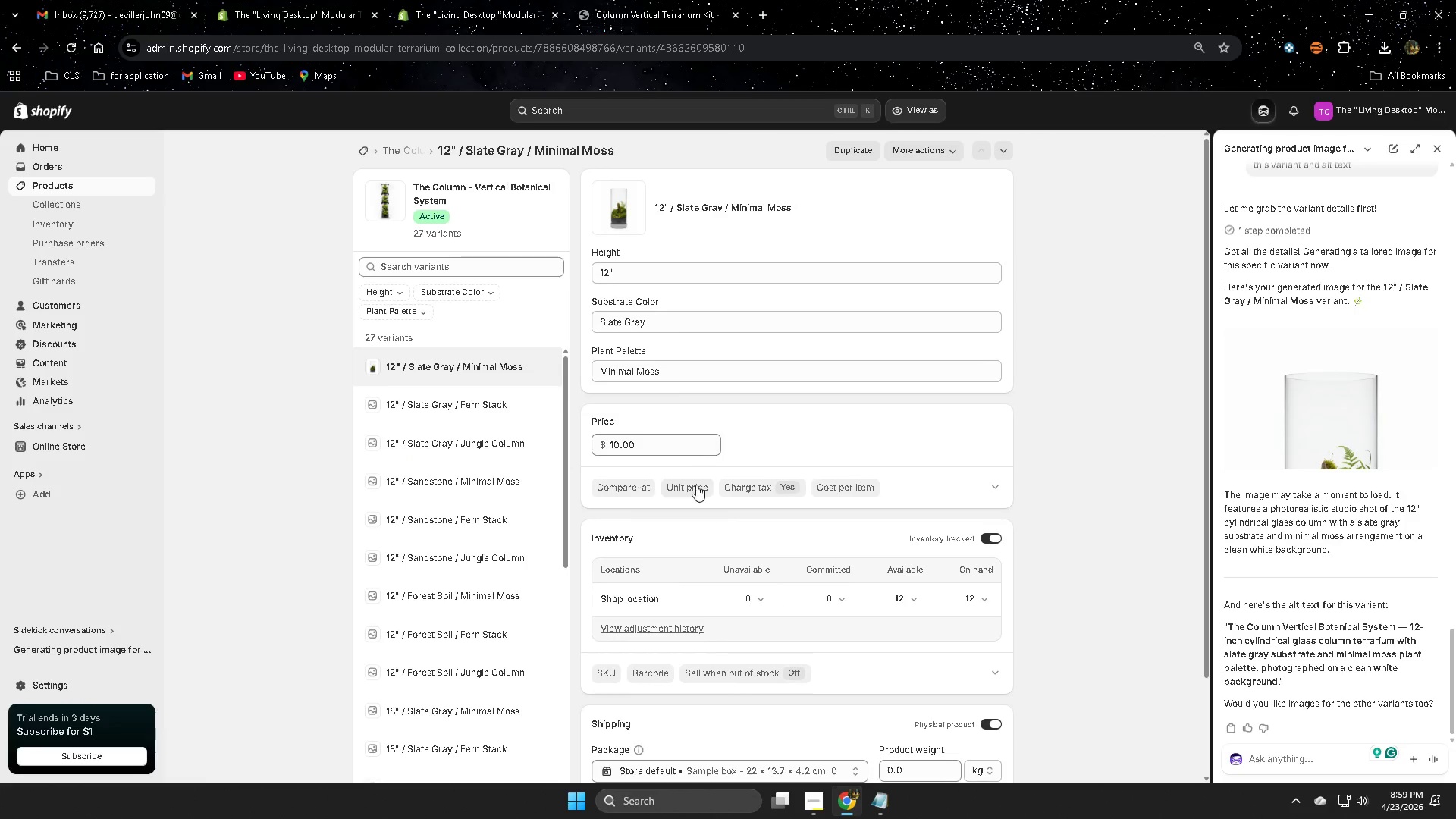 
scroll: coordinate [695, 488], scroll_direction: up, amount: 2.0
 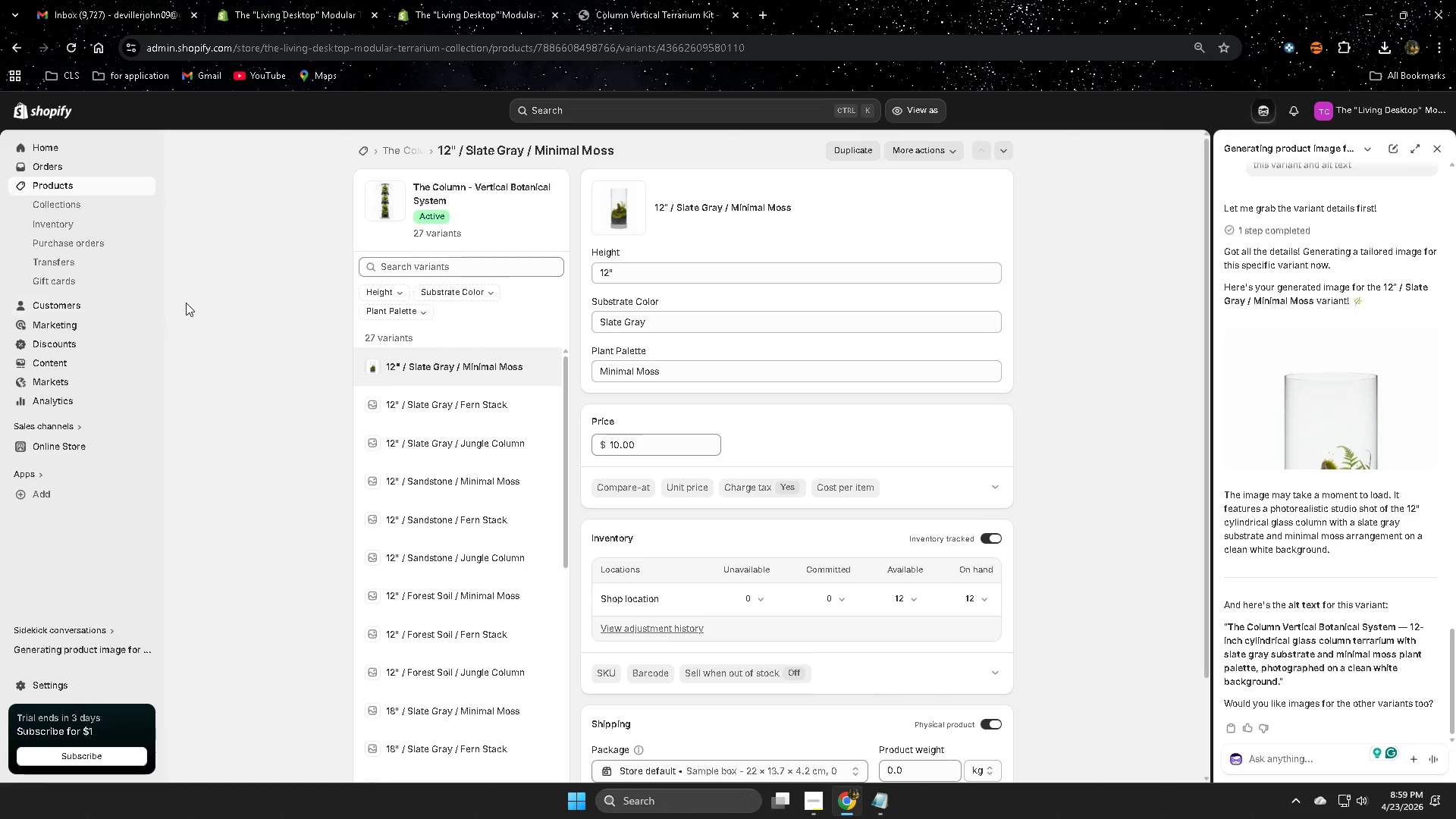 
wait(7.28)
 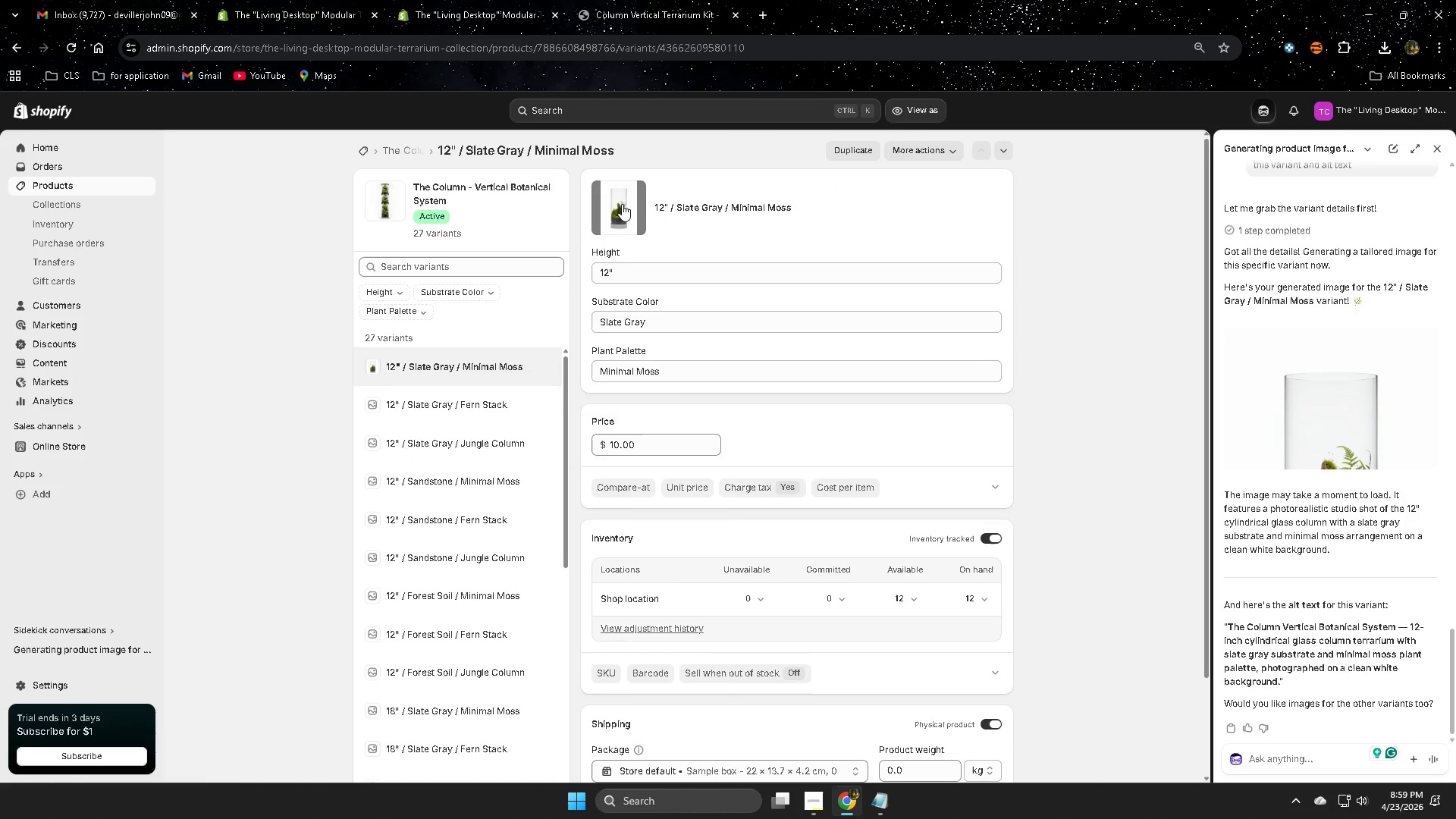 
left_click([80, 187])
 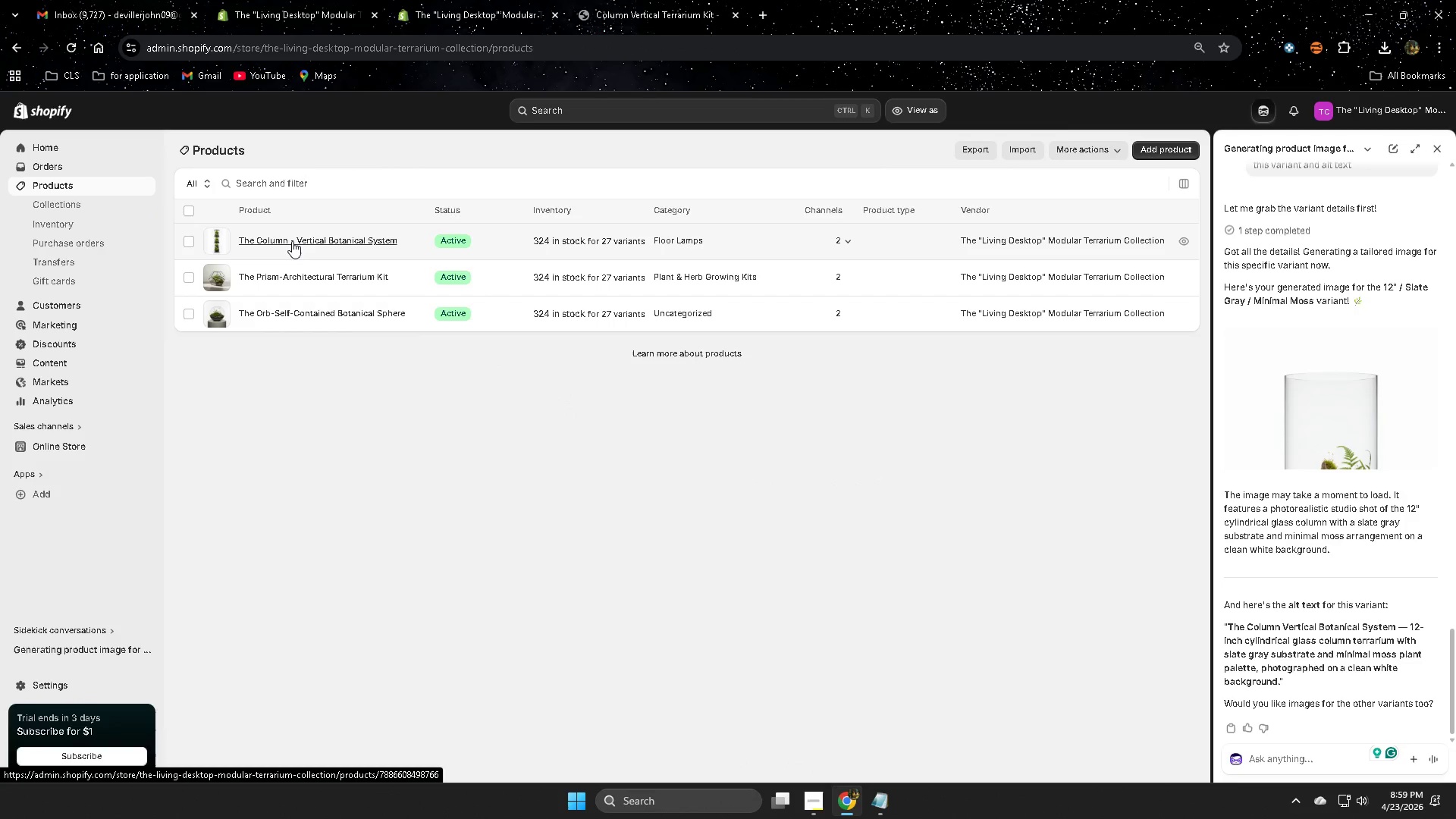 
left_click([289, 249])
 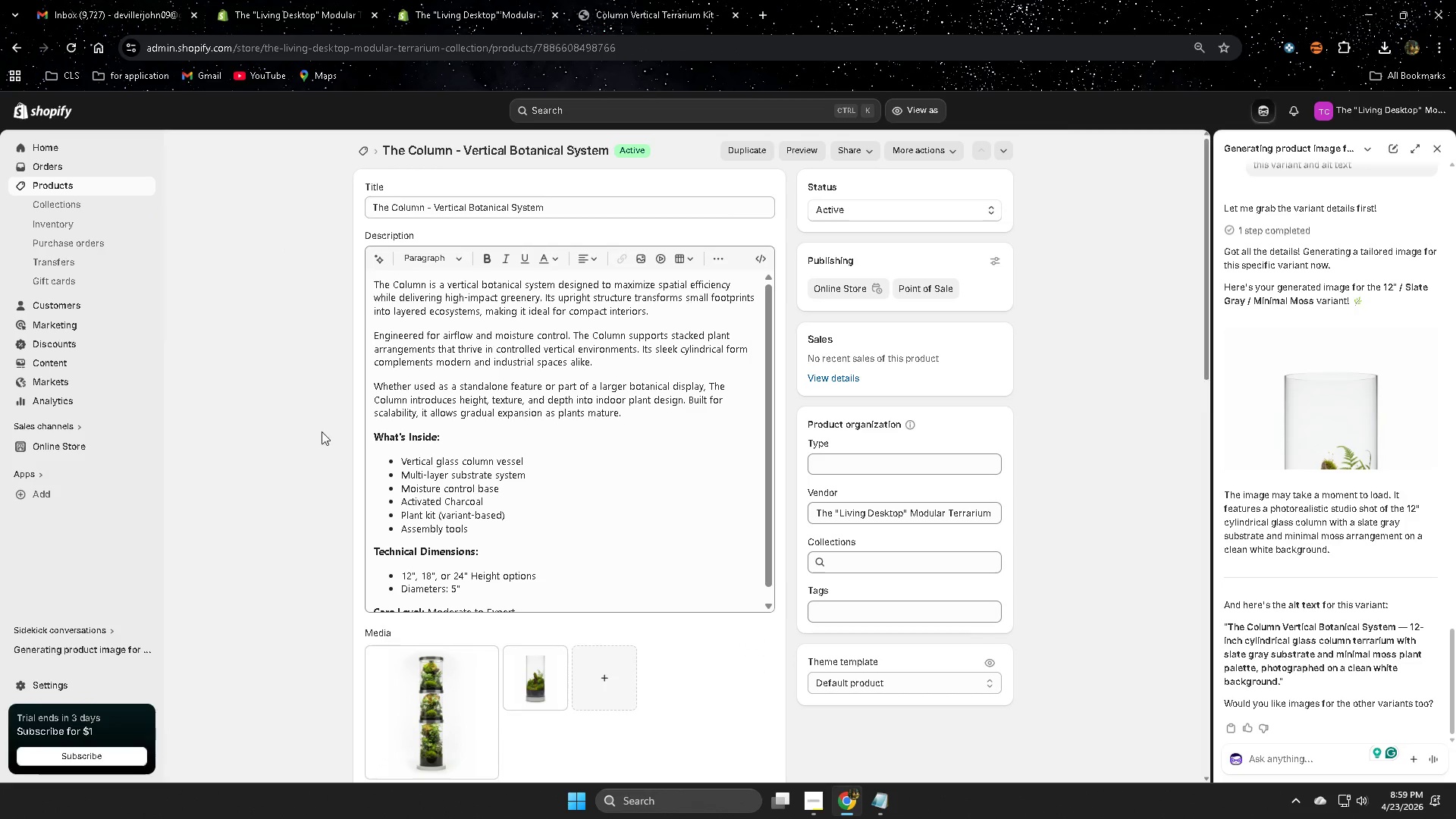 
left_click([102, 190])
 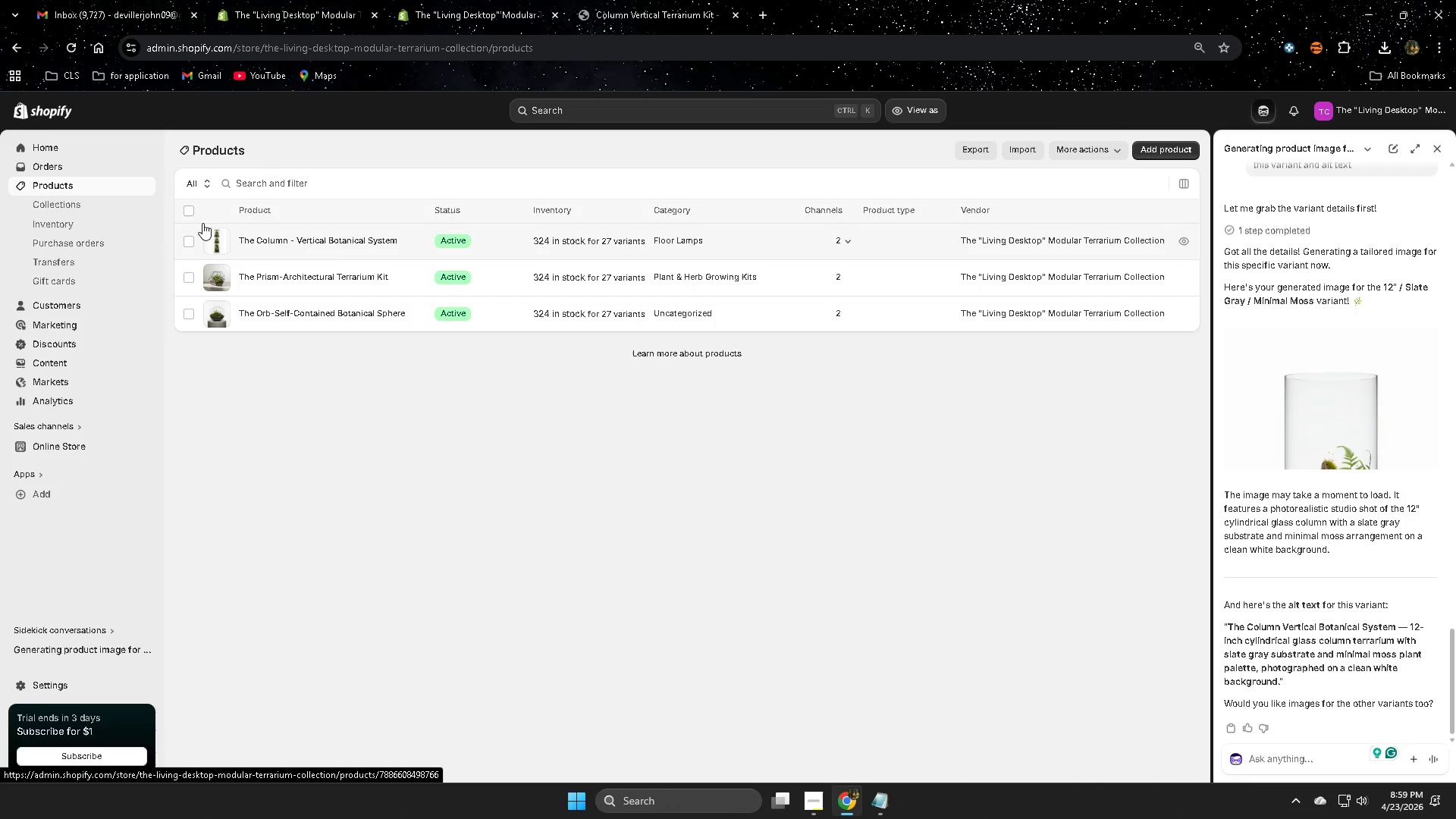 
left_click([188, 211])
 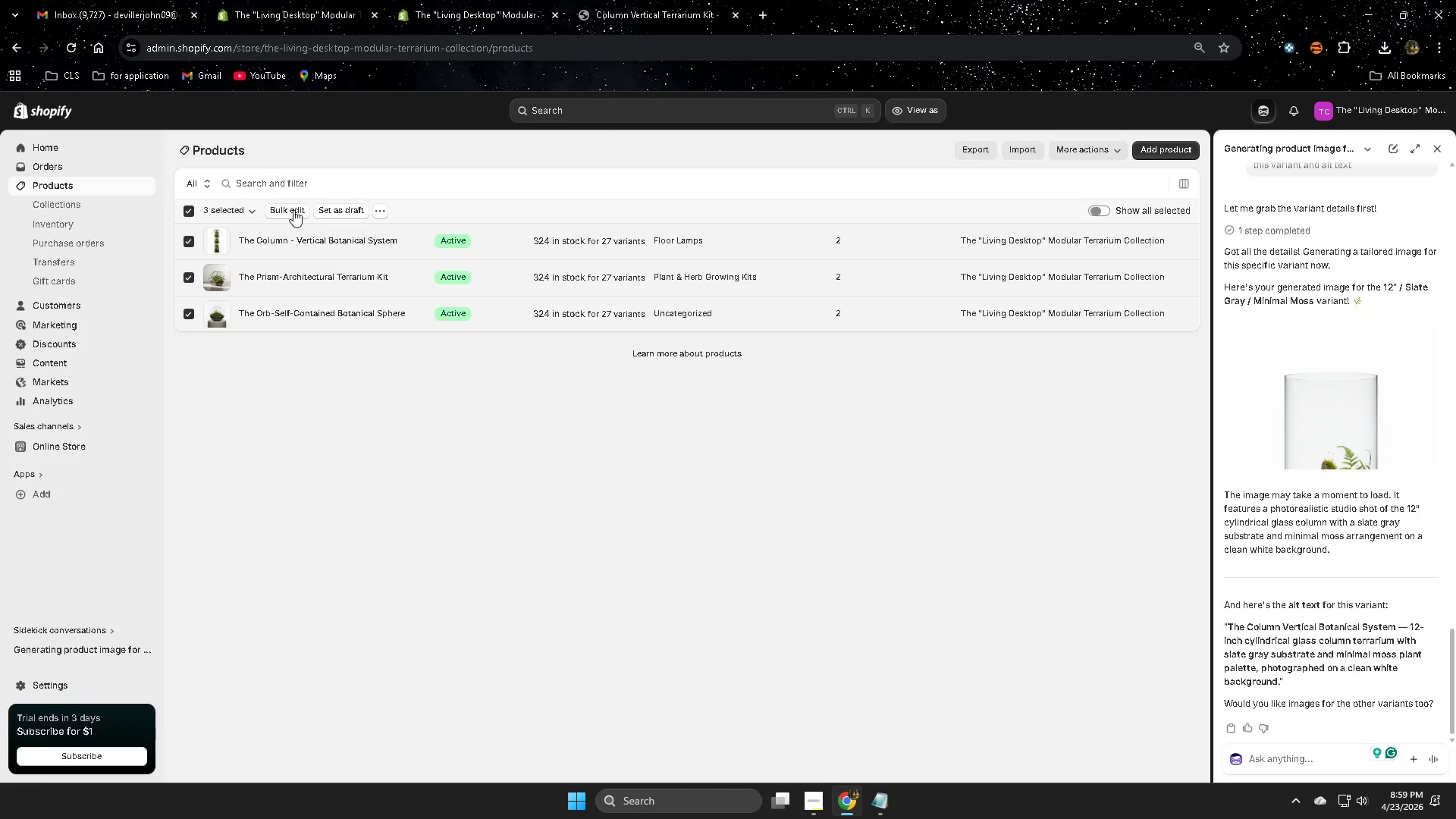 
left_click([291, 210])
 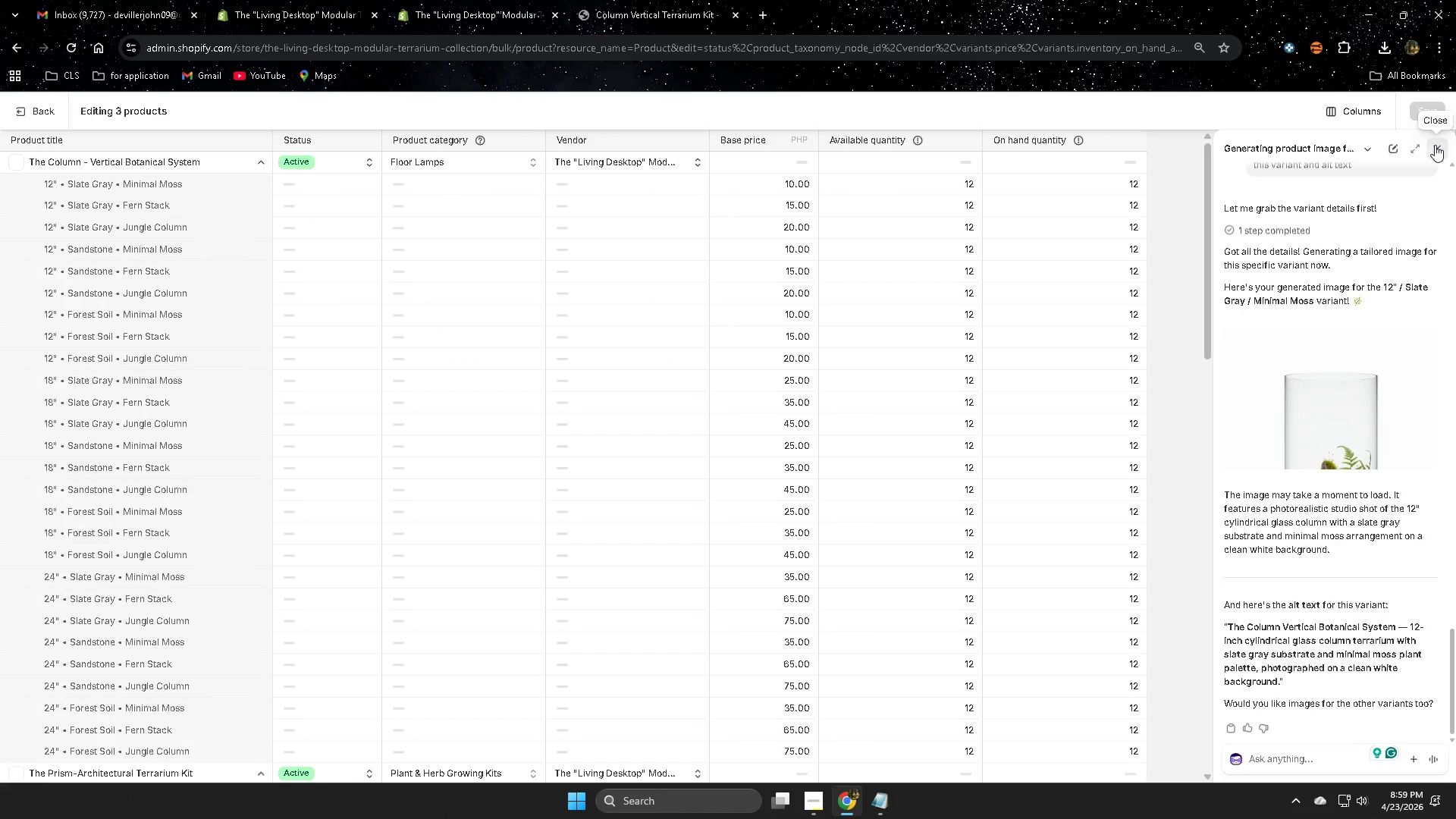 
left_click([1356, 111])
 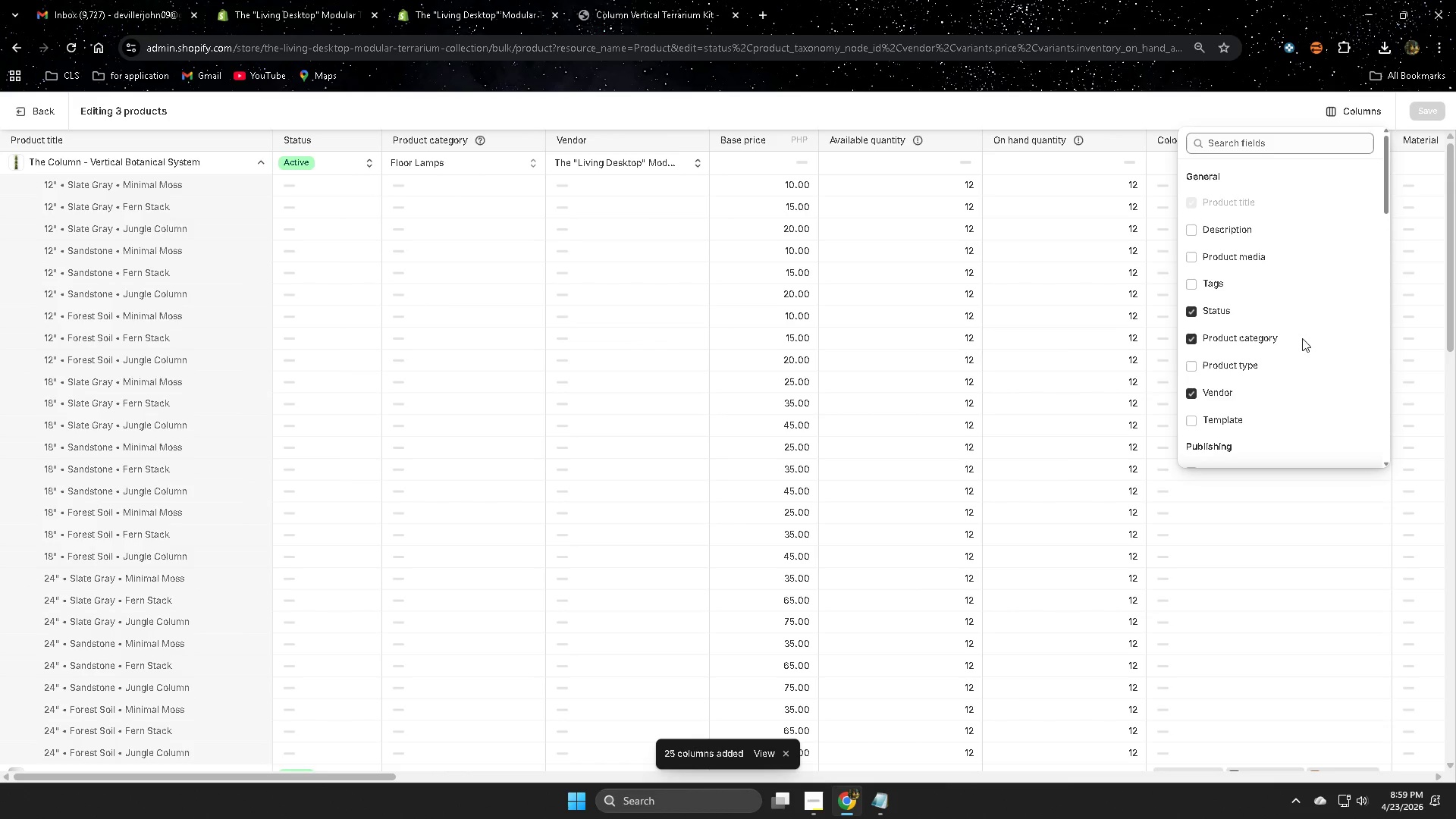 
scroll: coordinate [1305, 377], scroll_direction: down, amount: 9.0
 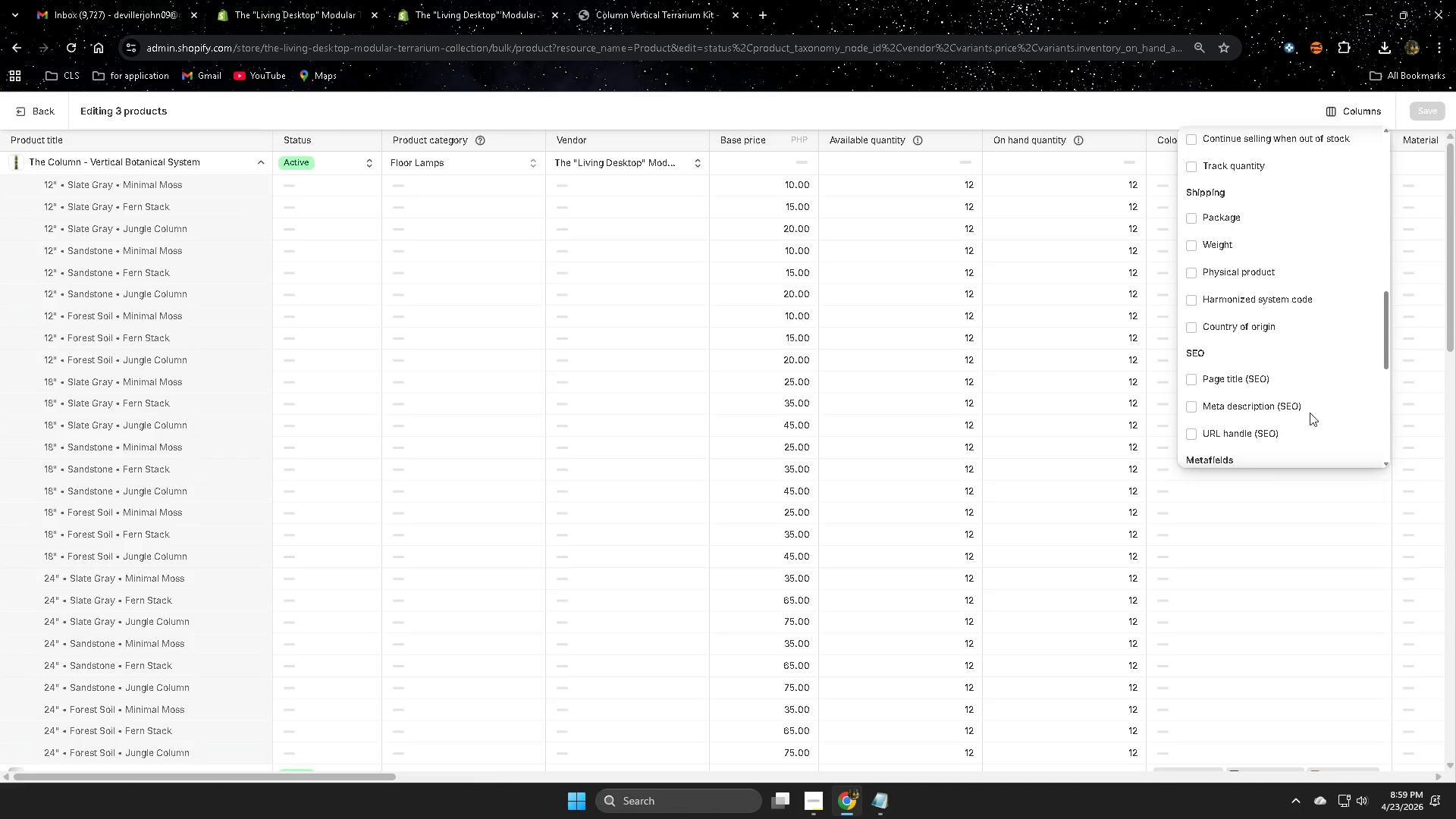 
scroll: coordinate [1281, 409], scroll_direction: down, amount: 6.0
 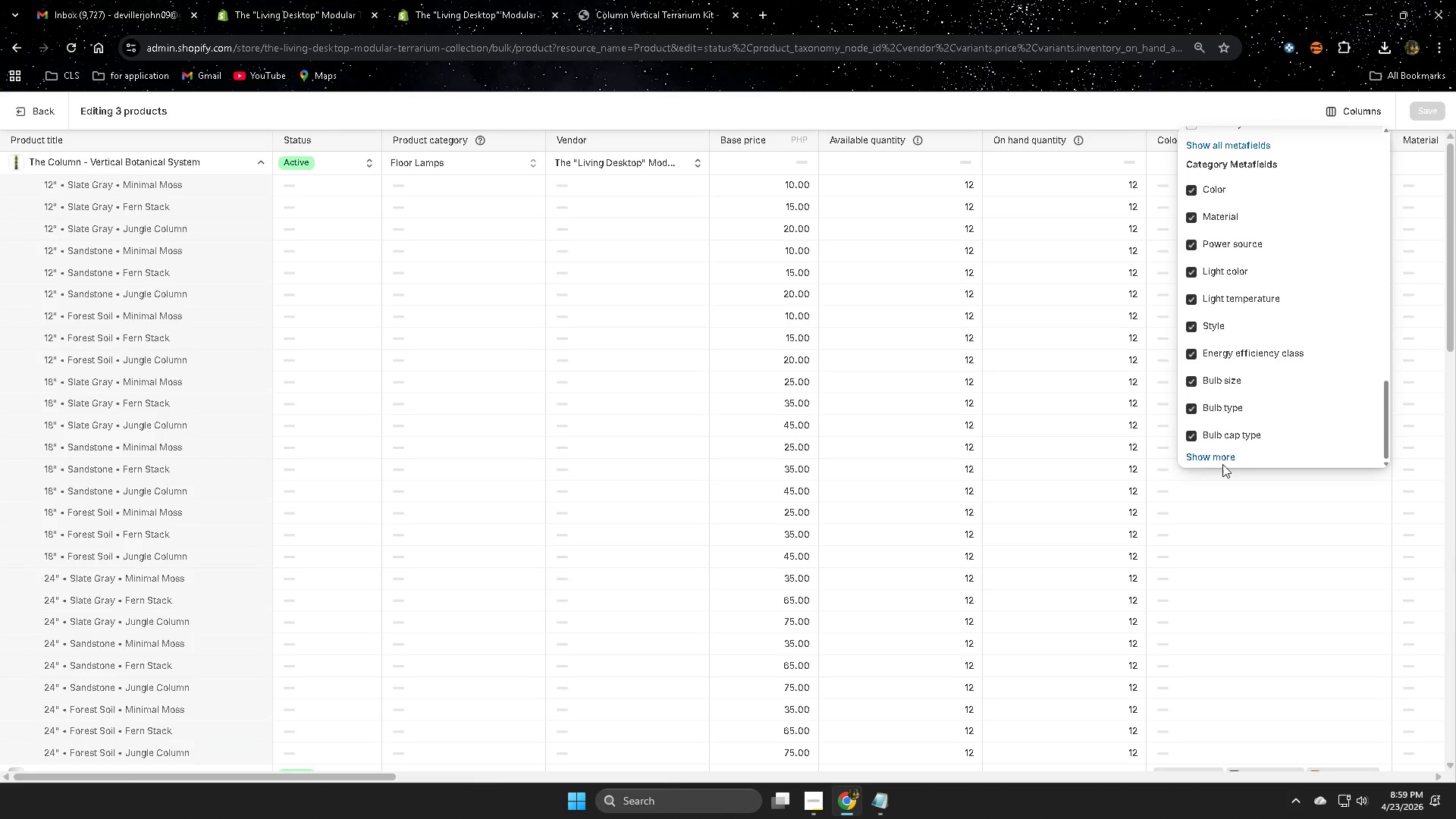 
left_click([1223, 460])
 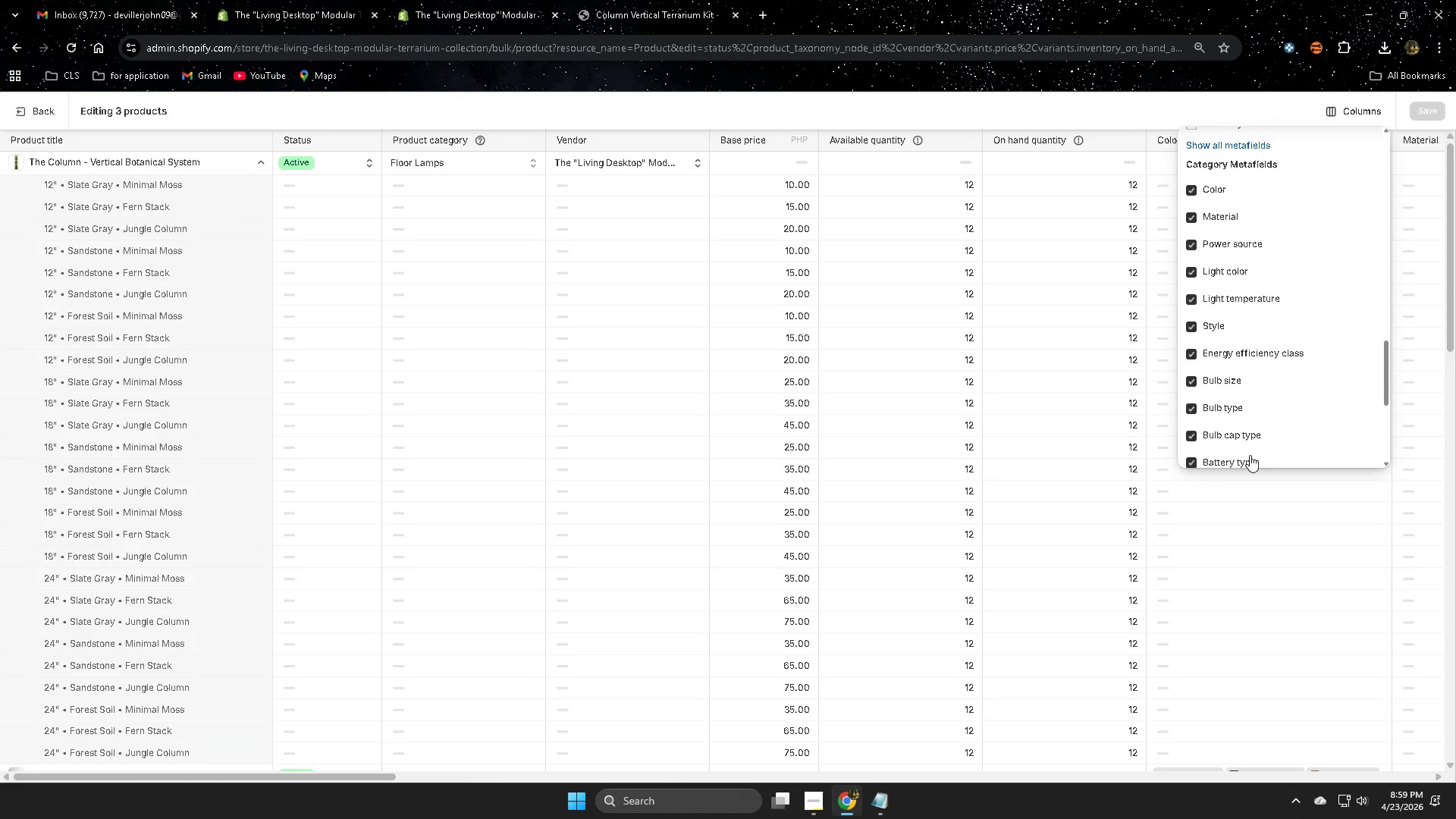 
scroll: coordinate [1268, 450], scroll_direction: down, amount: 5.0
 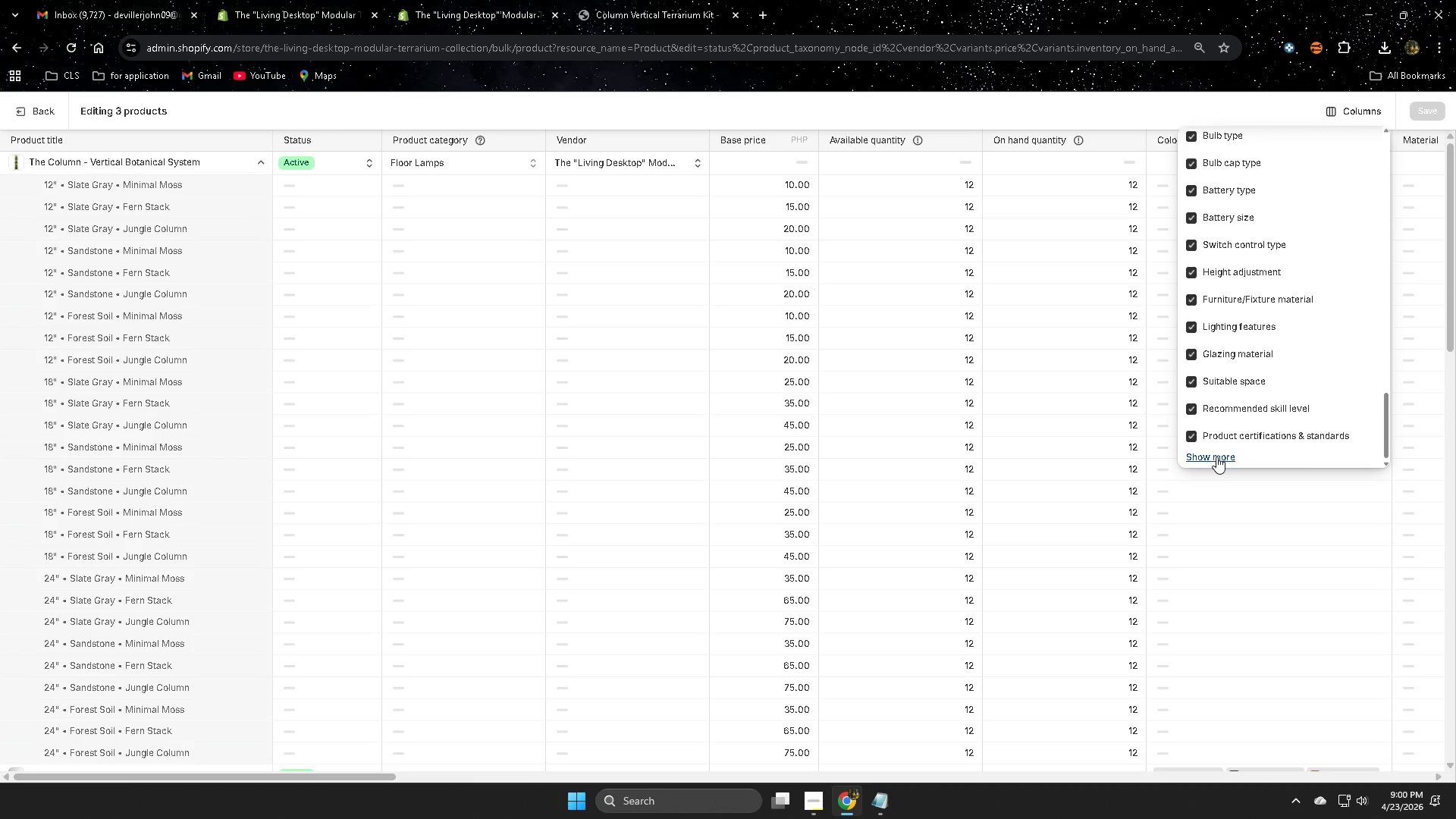 
left_click([1216, 457])
 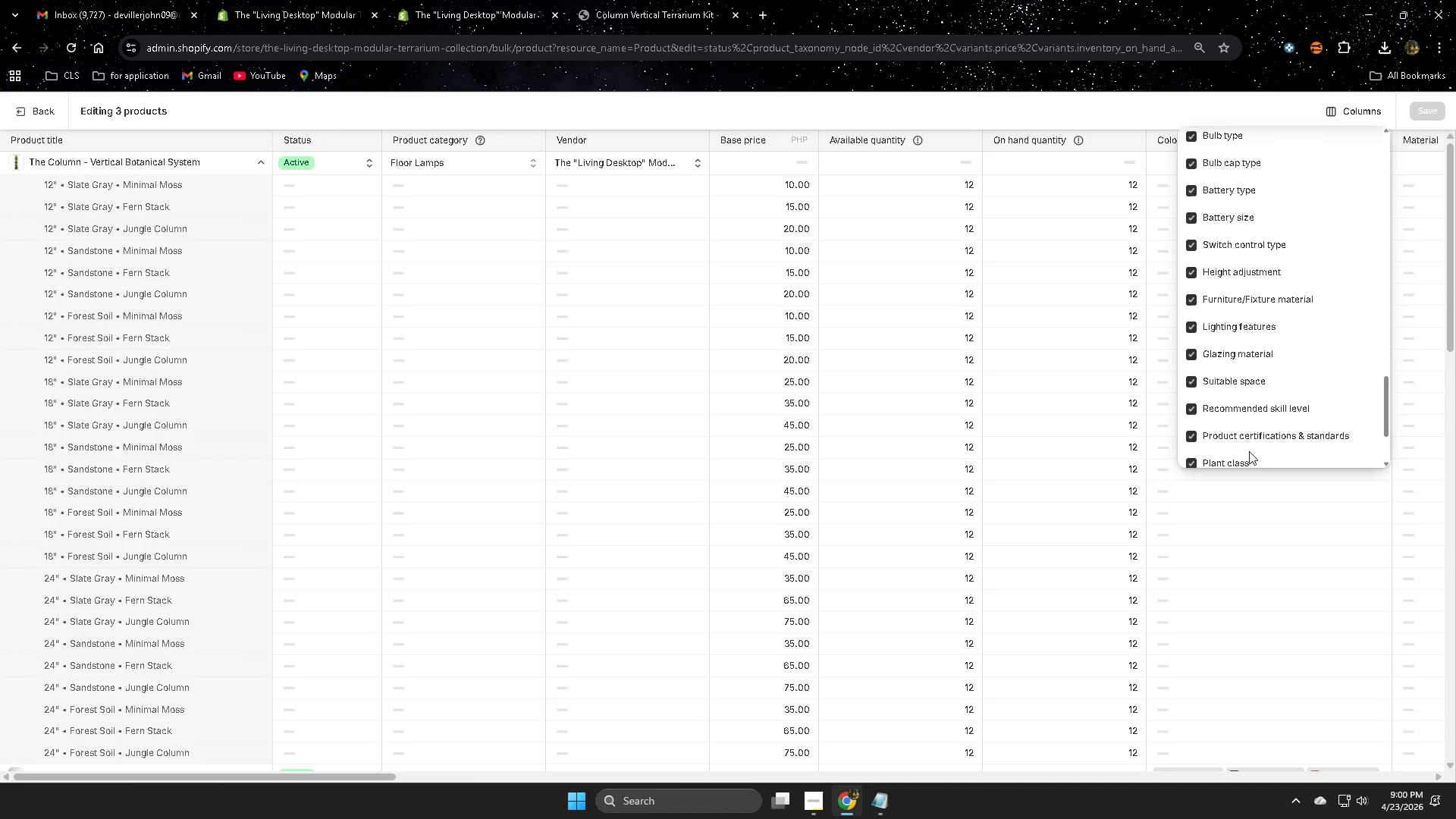 
scroll: coordinate [1281, 444], scroll_direction: down, amount: 4.0
 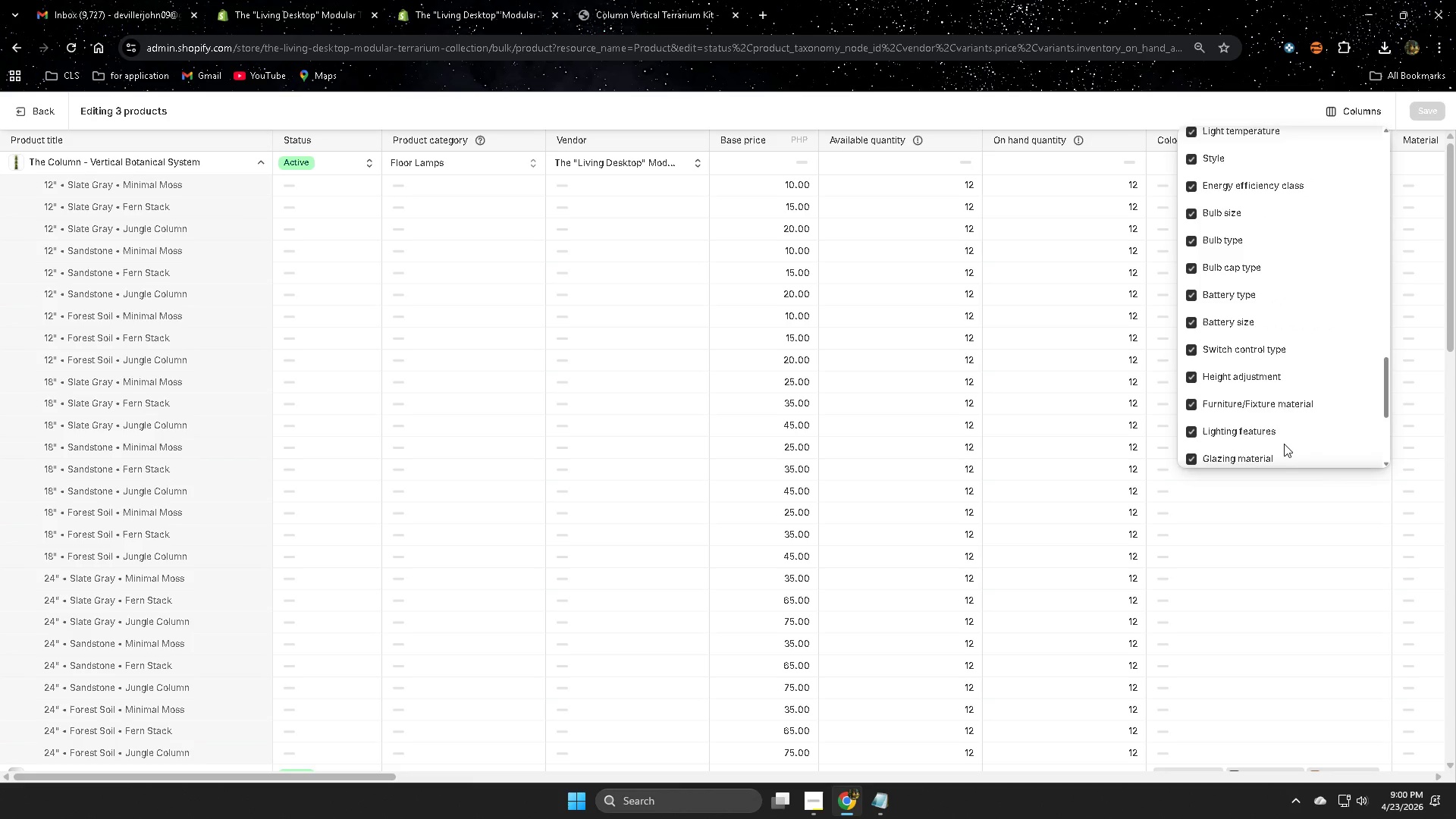 
scroll: coordinate [1276, 391], scroll_direction: up, amount: 23.0
 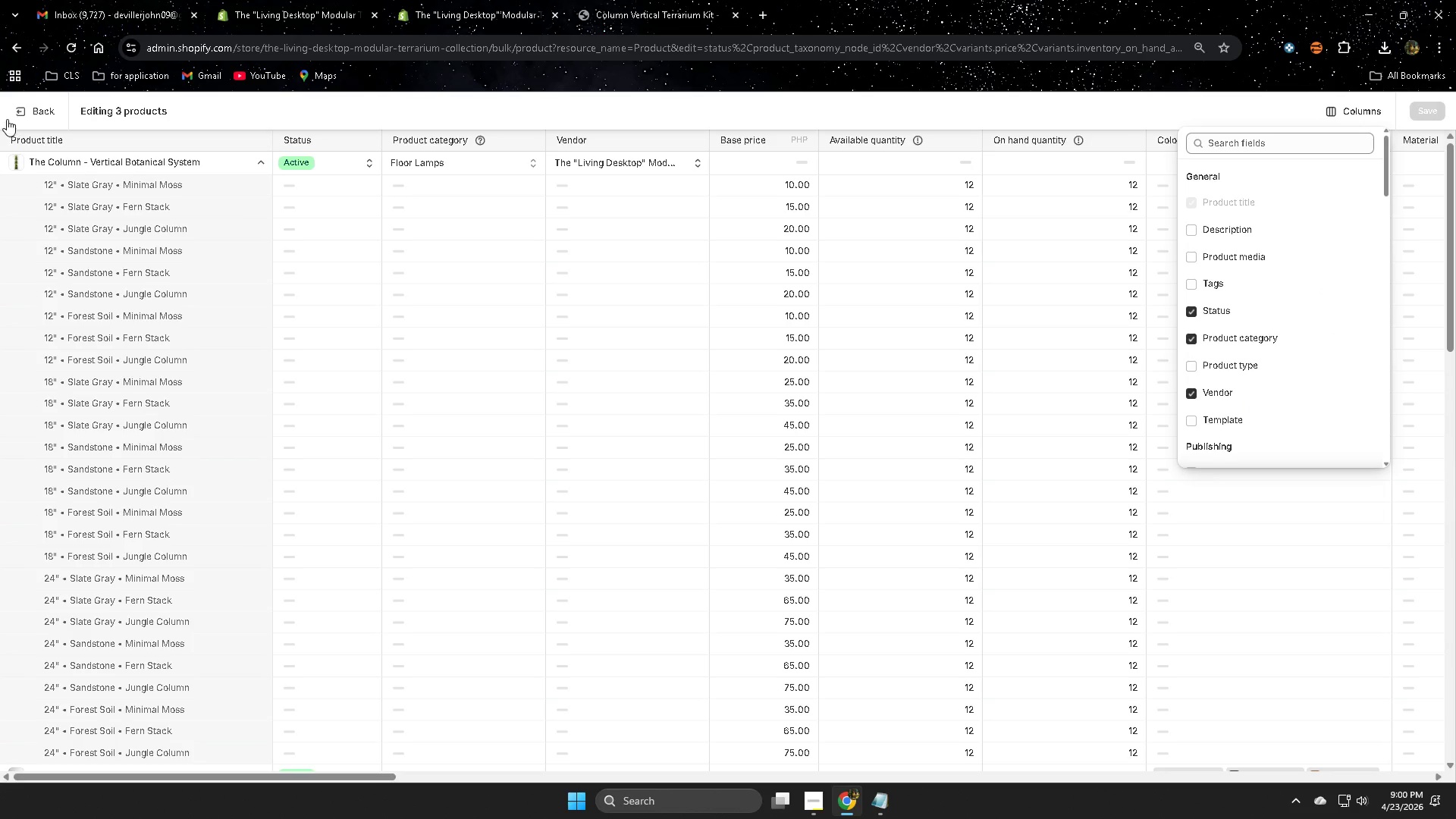 
left_click([30, 110])
 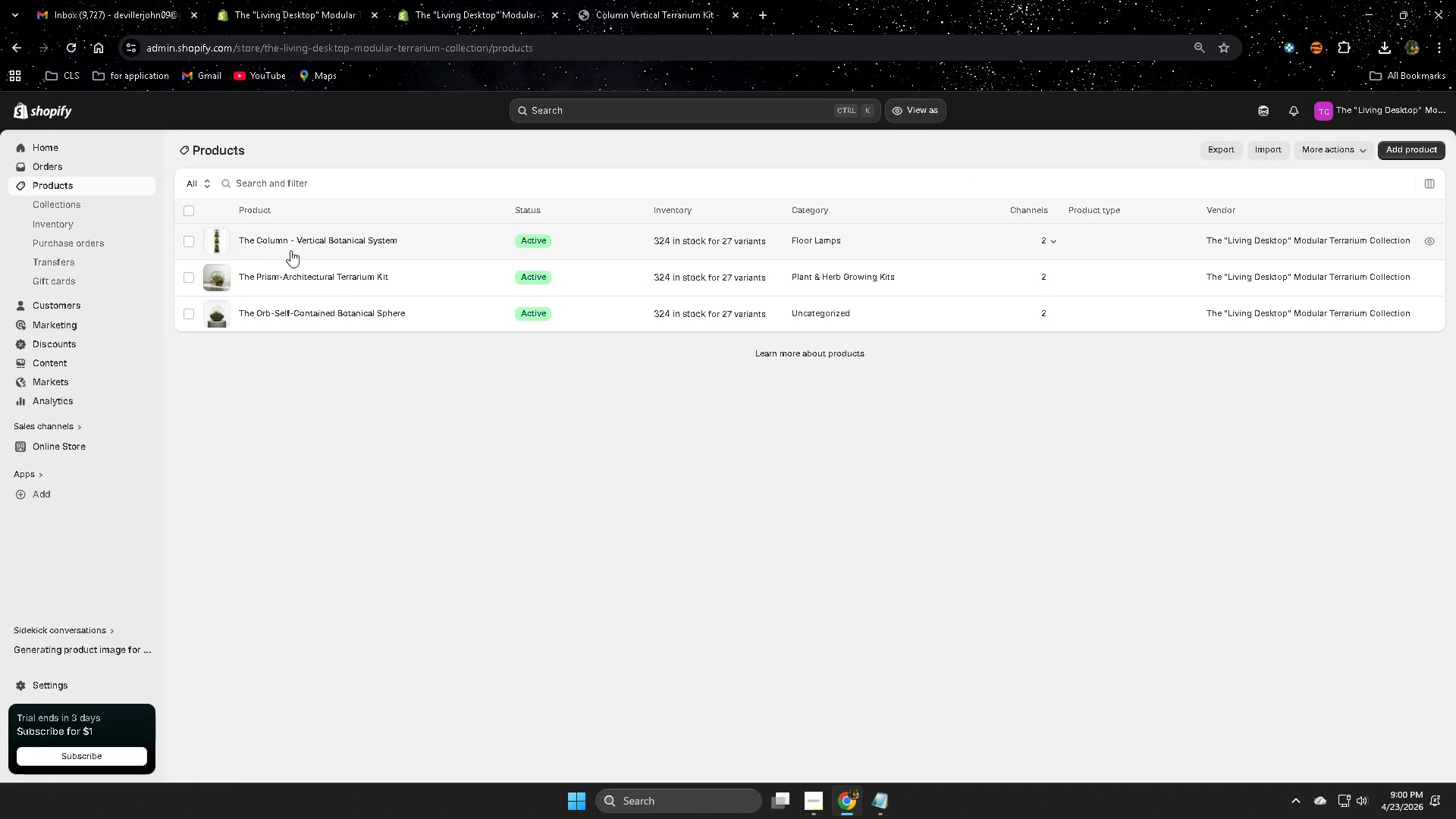 
left_click([460, 236])
 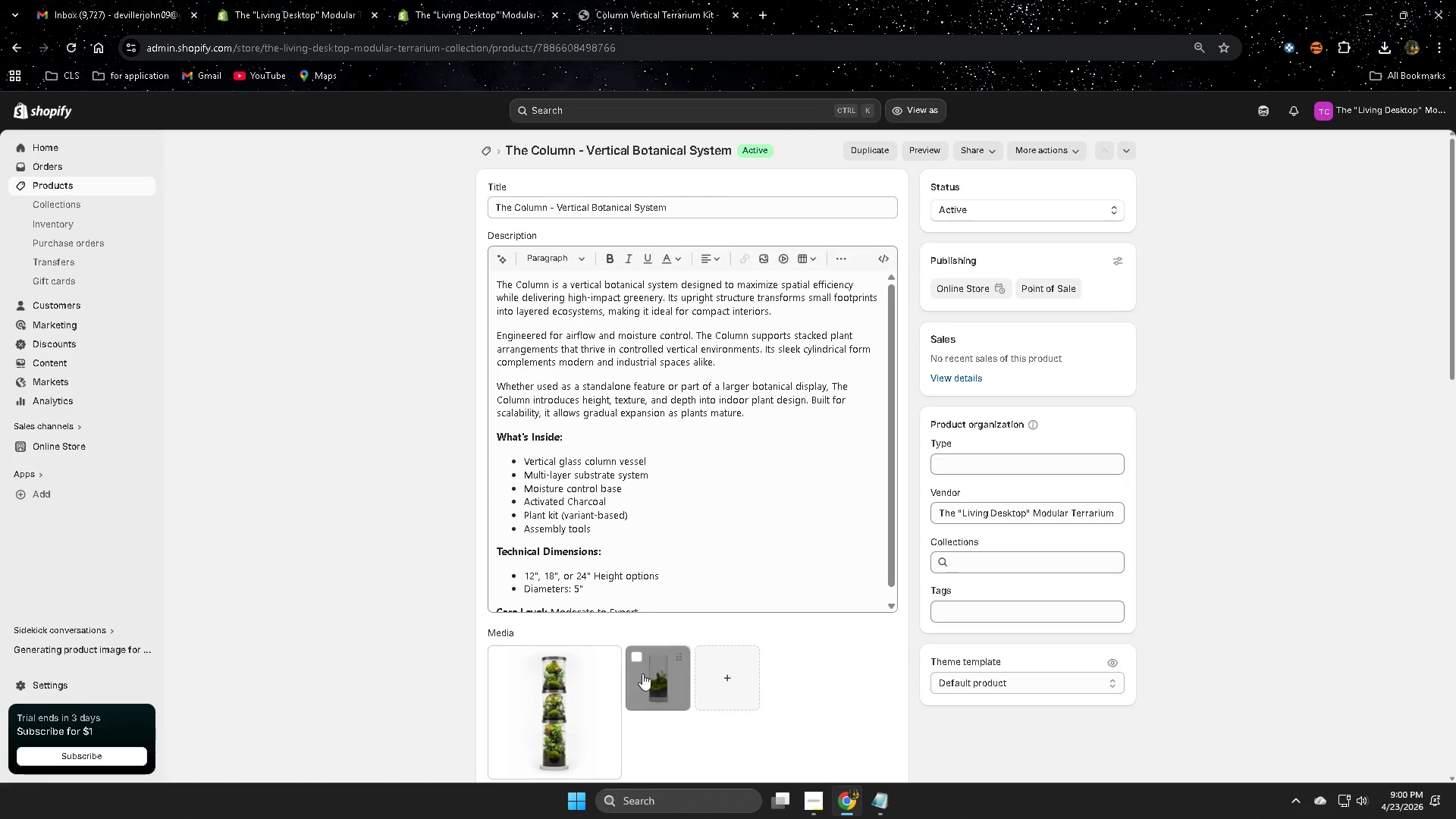 
right_click([654, 675])
 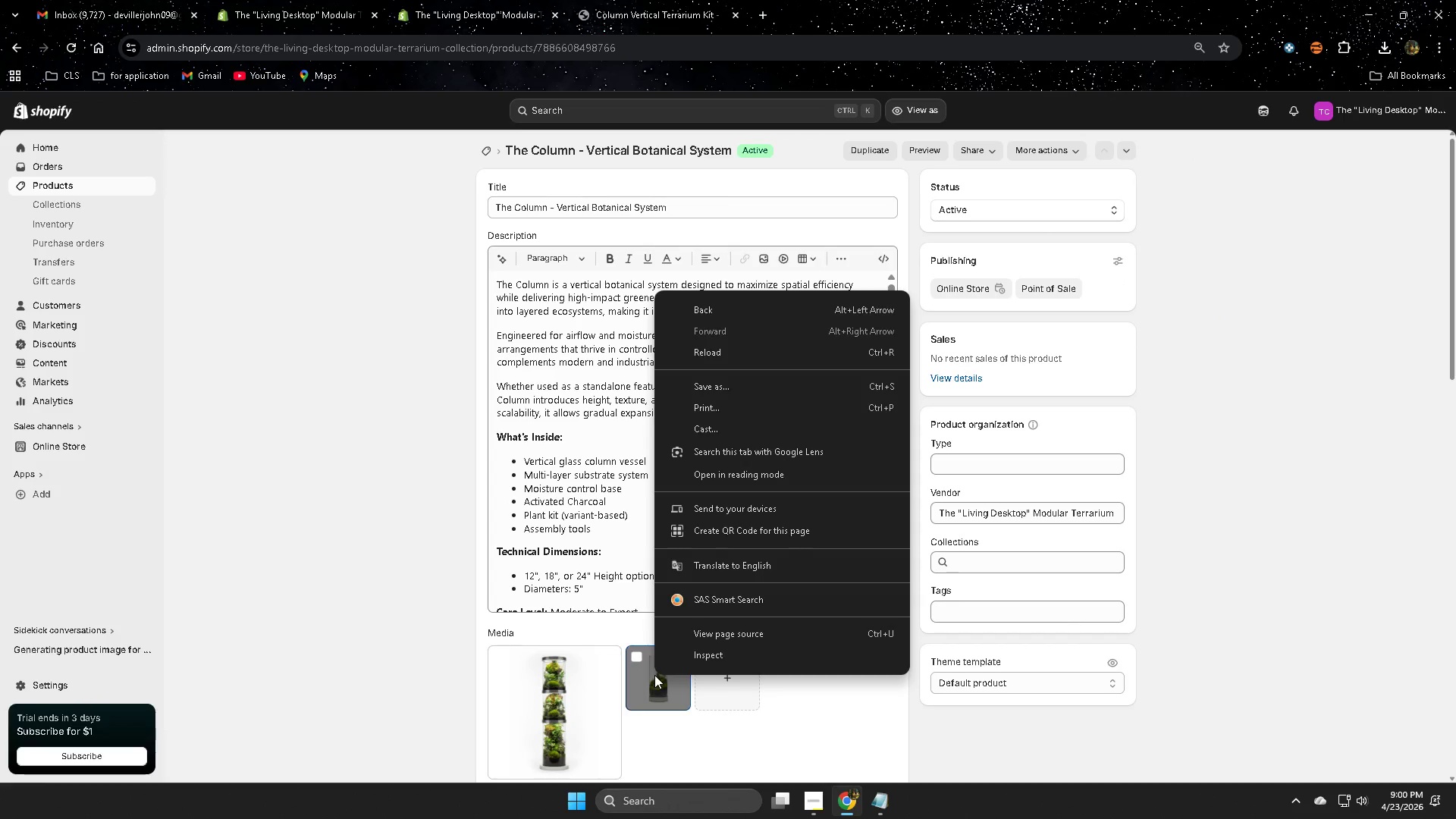 
left_click([654, 675])
 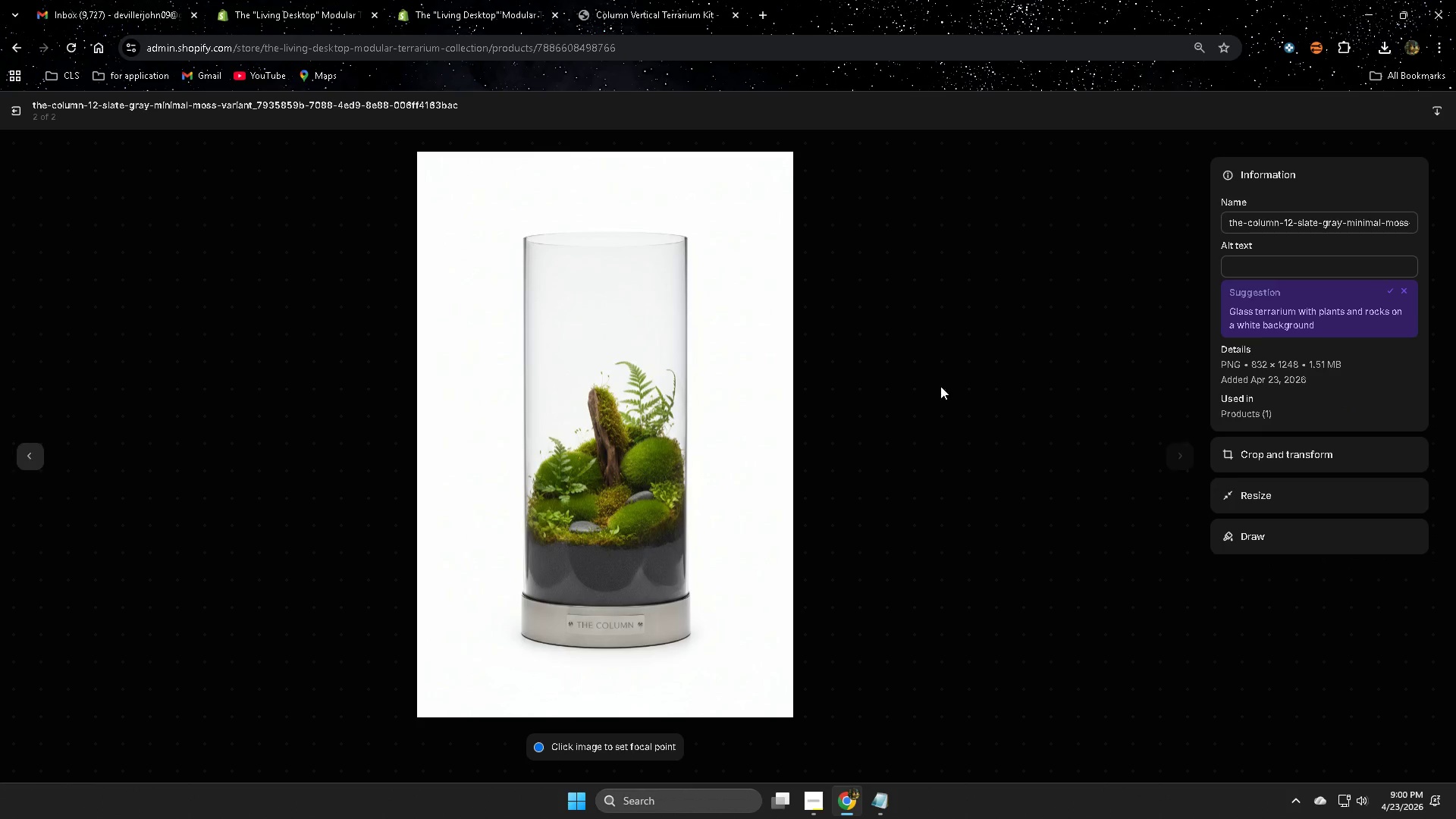 
mouse_move([820, 783])
 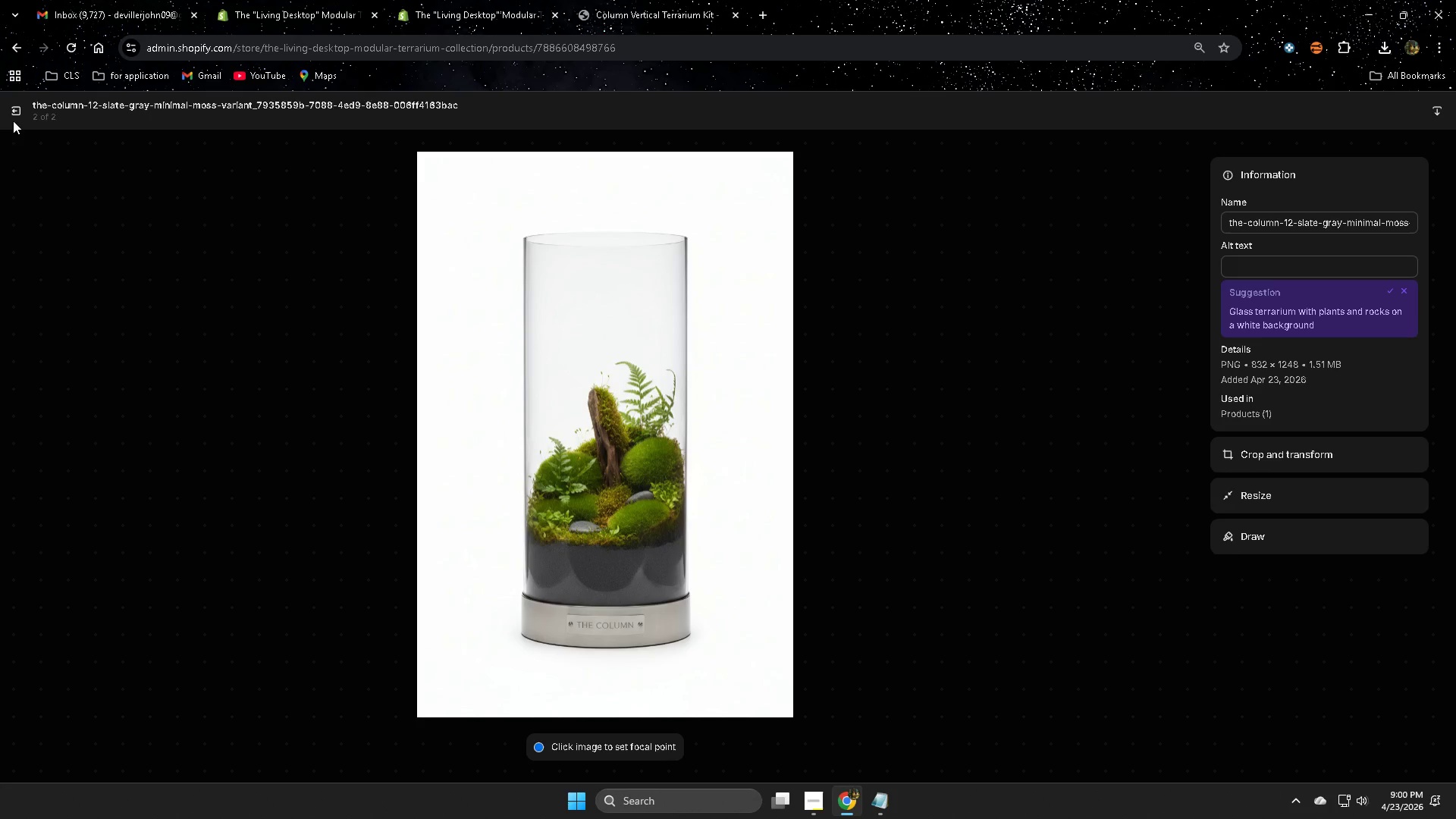 
left_click([14, 117])
 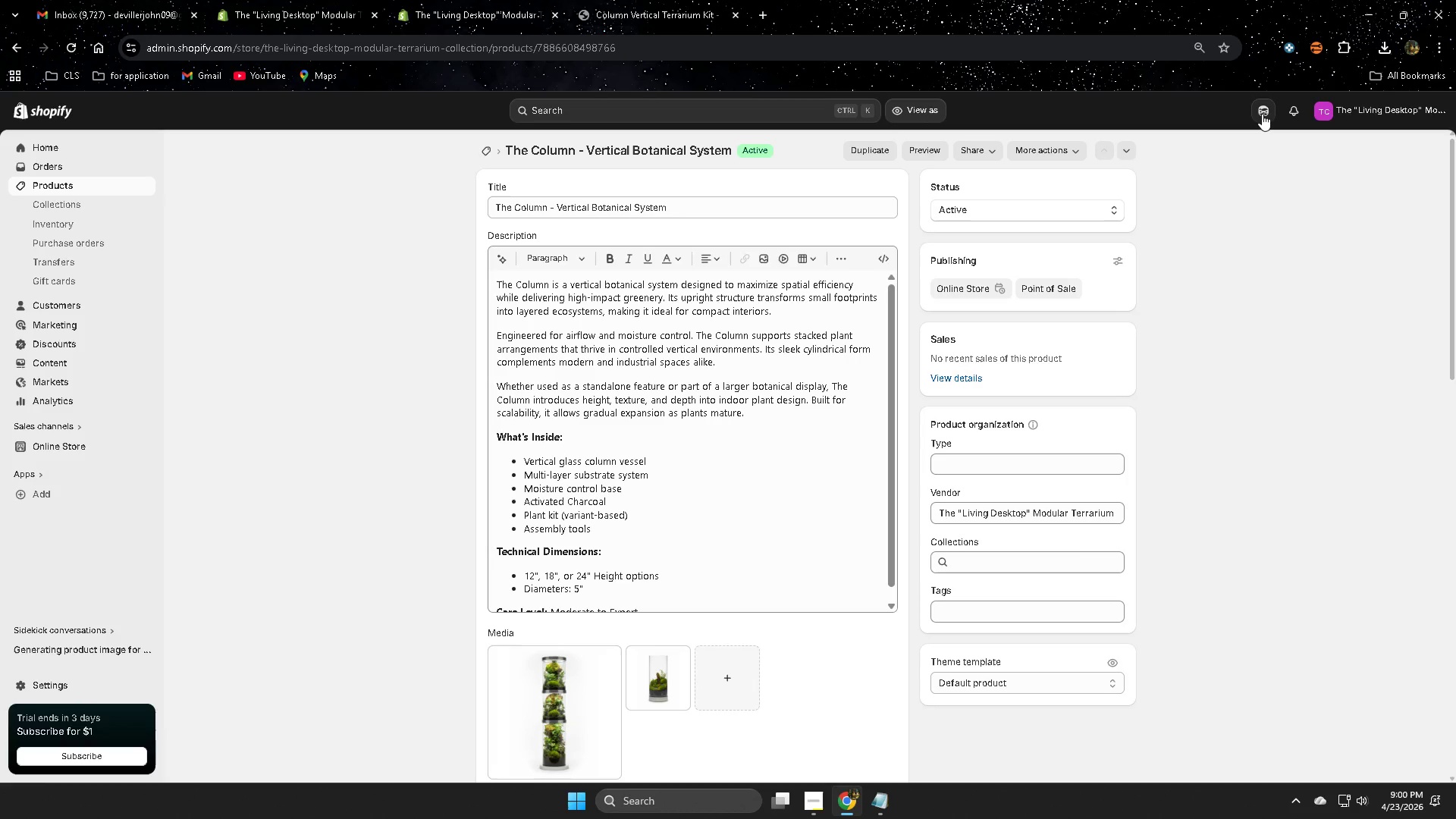 
left_click([1262, 114])
 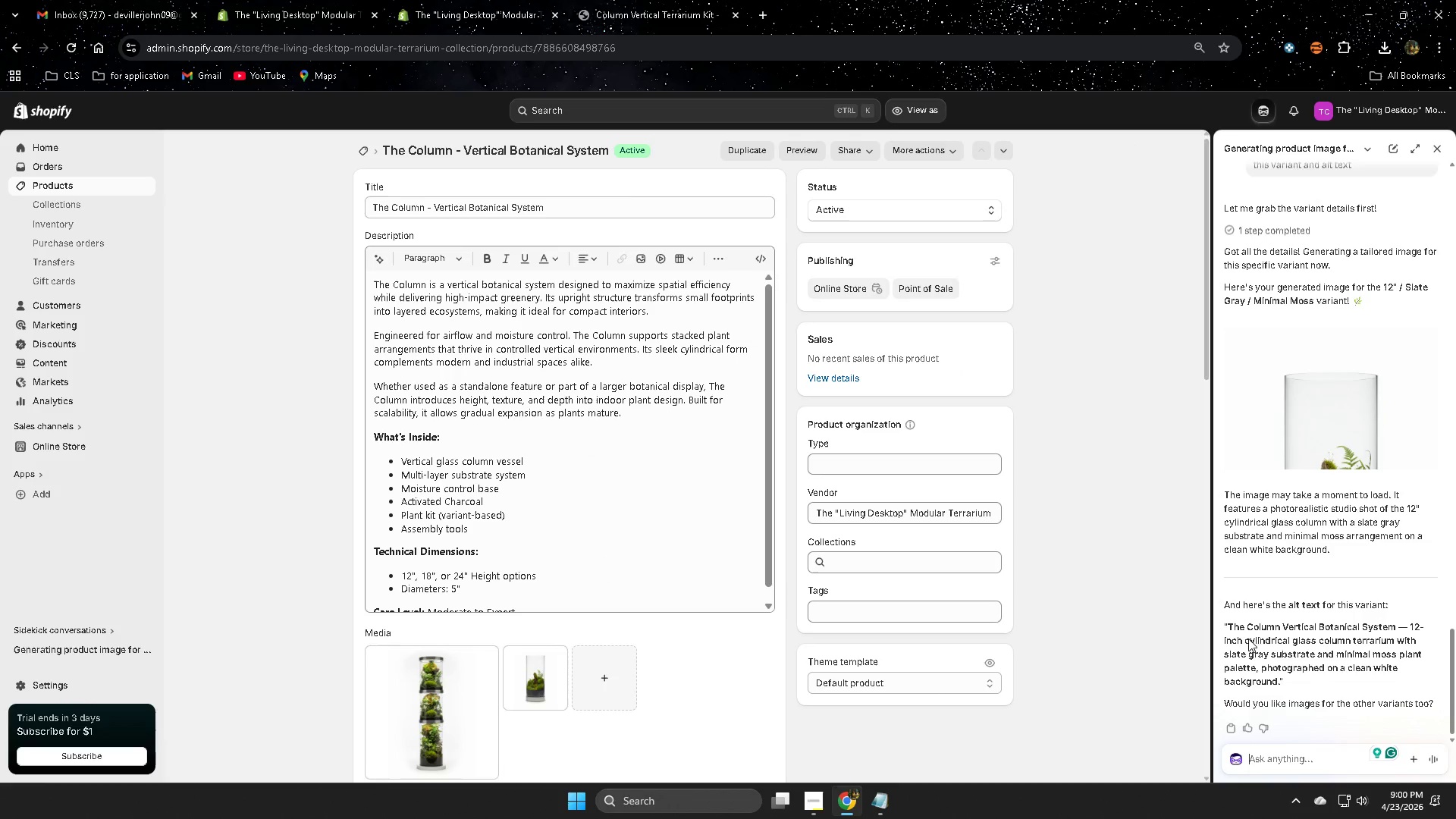 
left_click_drag(start_coordinate=[1235, 624], to_coordinate=[1262, 671])
 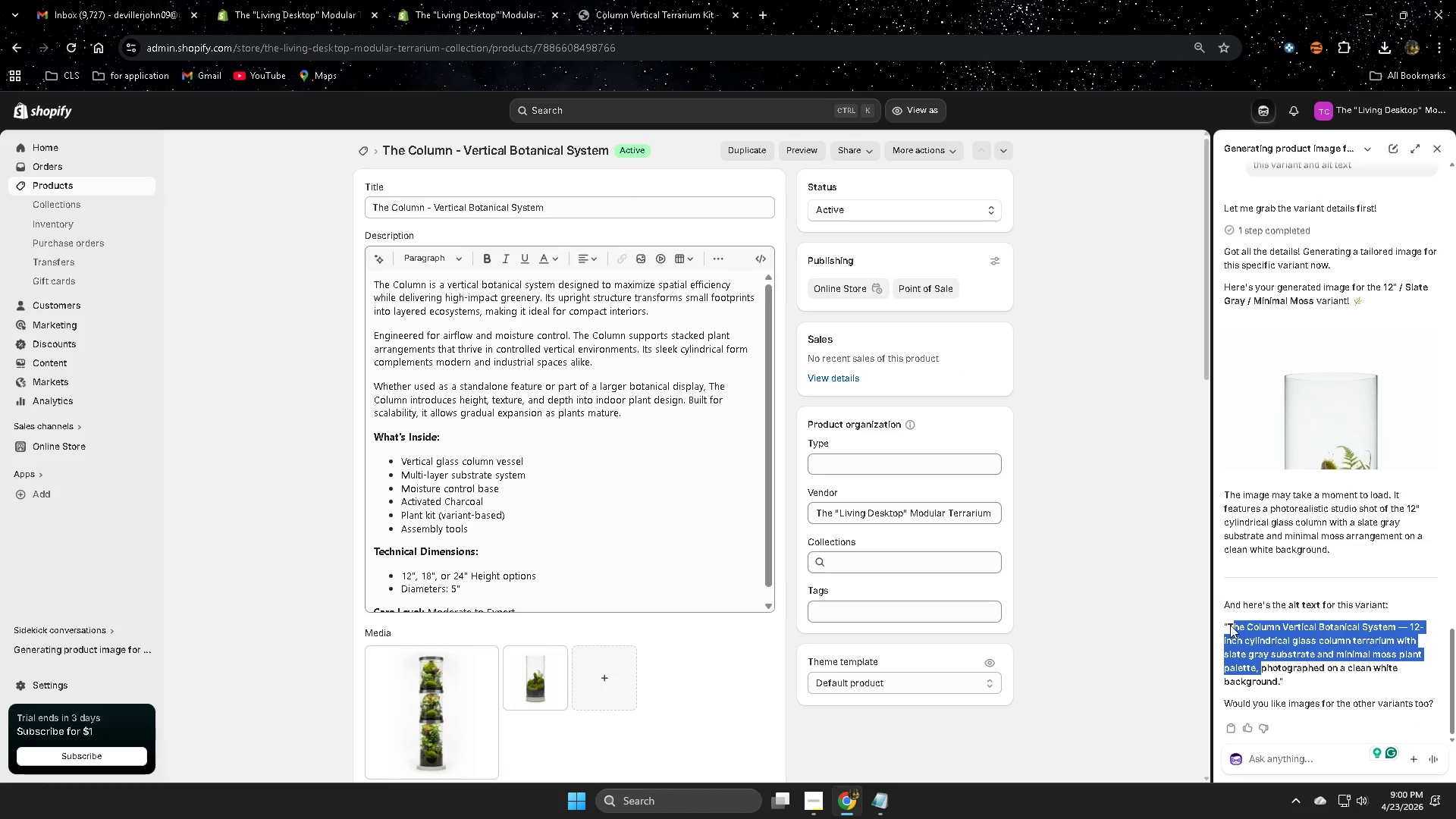 
left_click([1230, 623])
 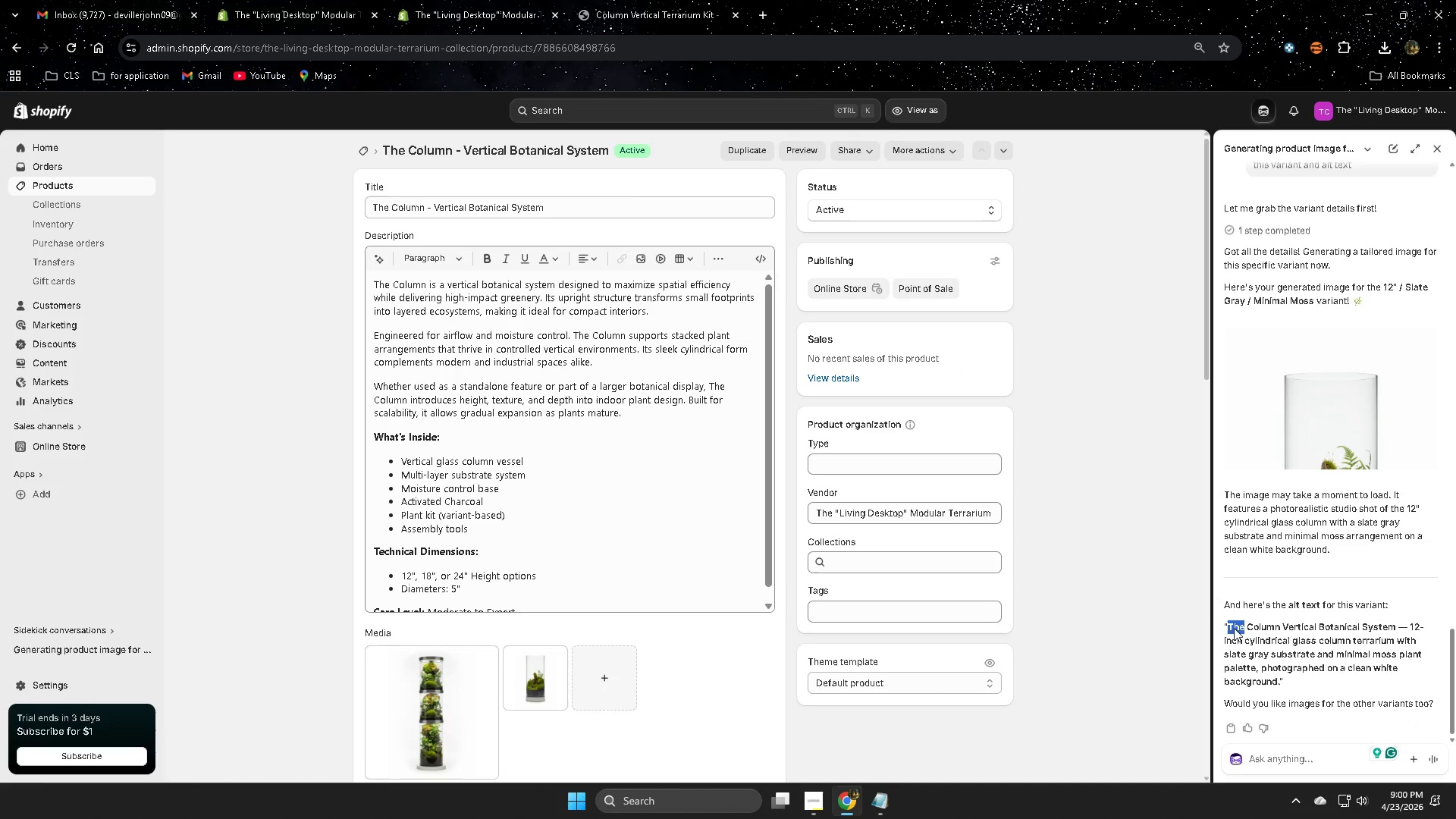 
left_click_drag(start_coordinate=[1230, 623], to_coordinate=[1264, 686])
 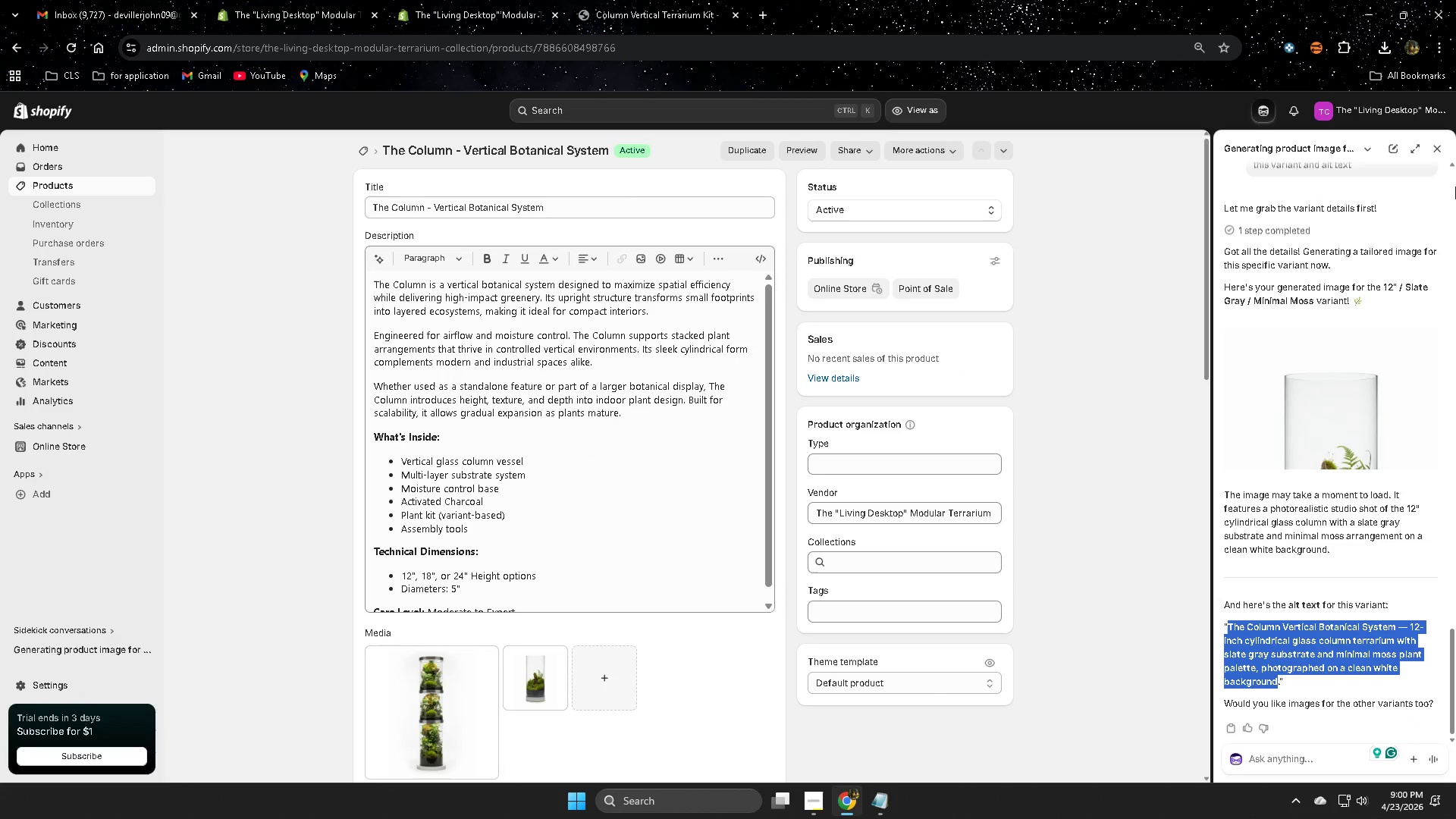 
key(Control+ControlLeft)
 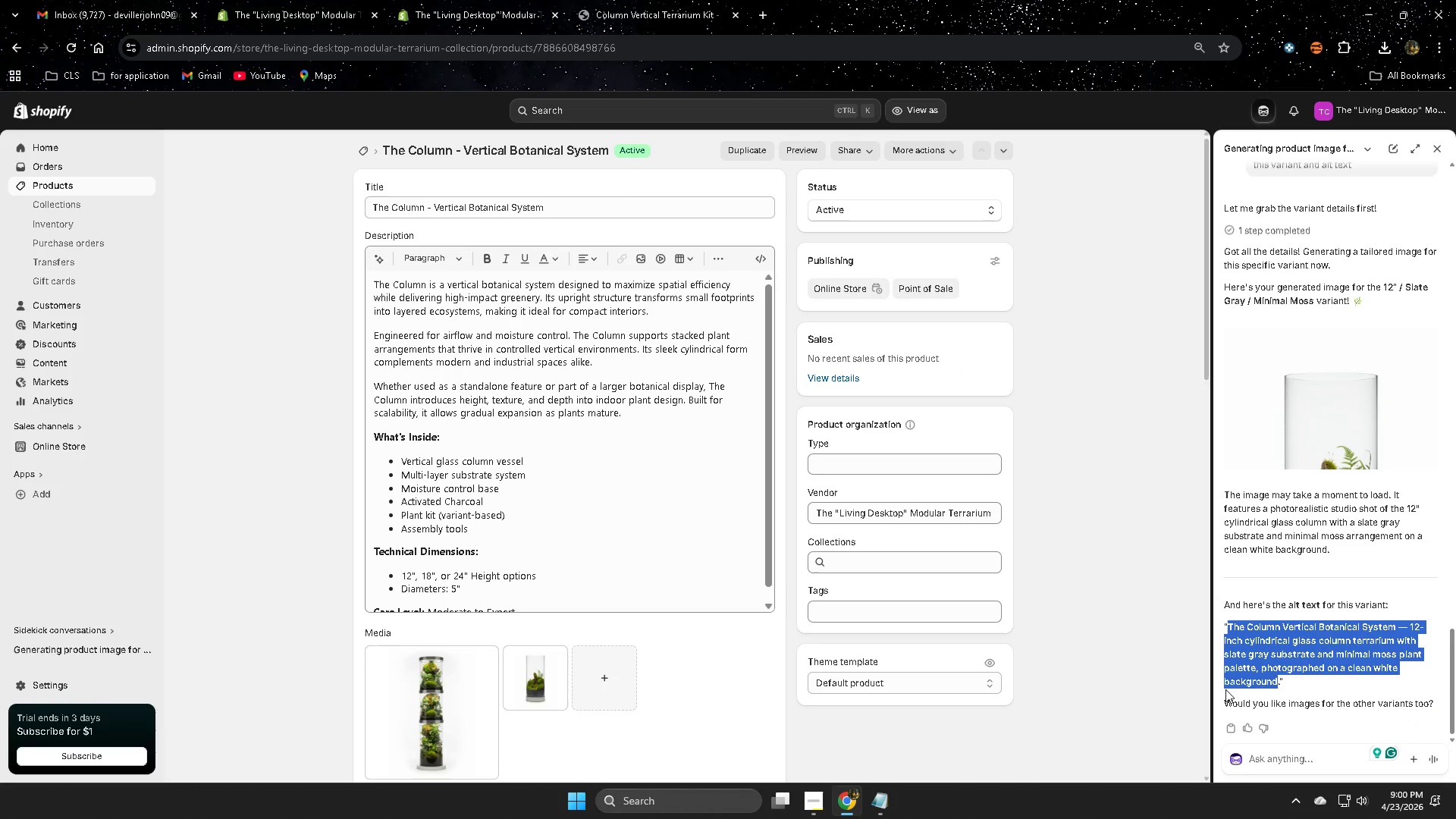 
key(Control+C)
 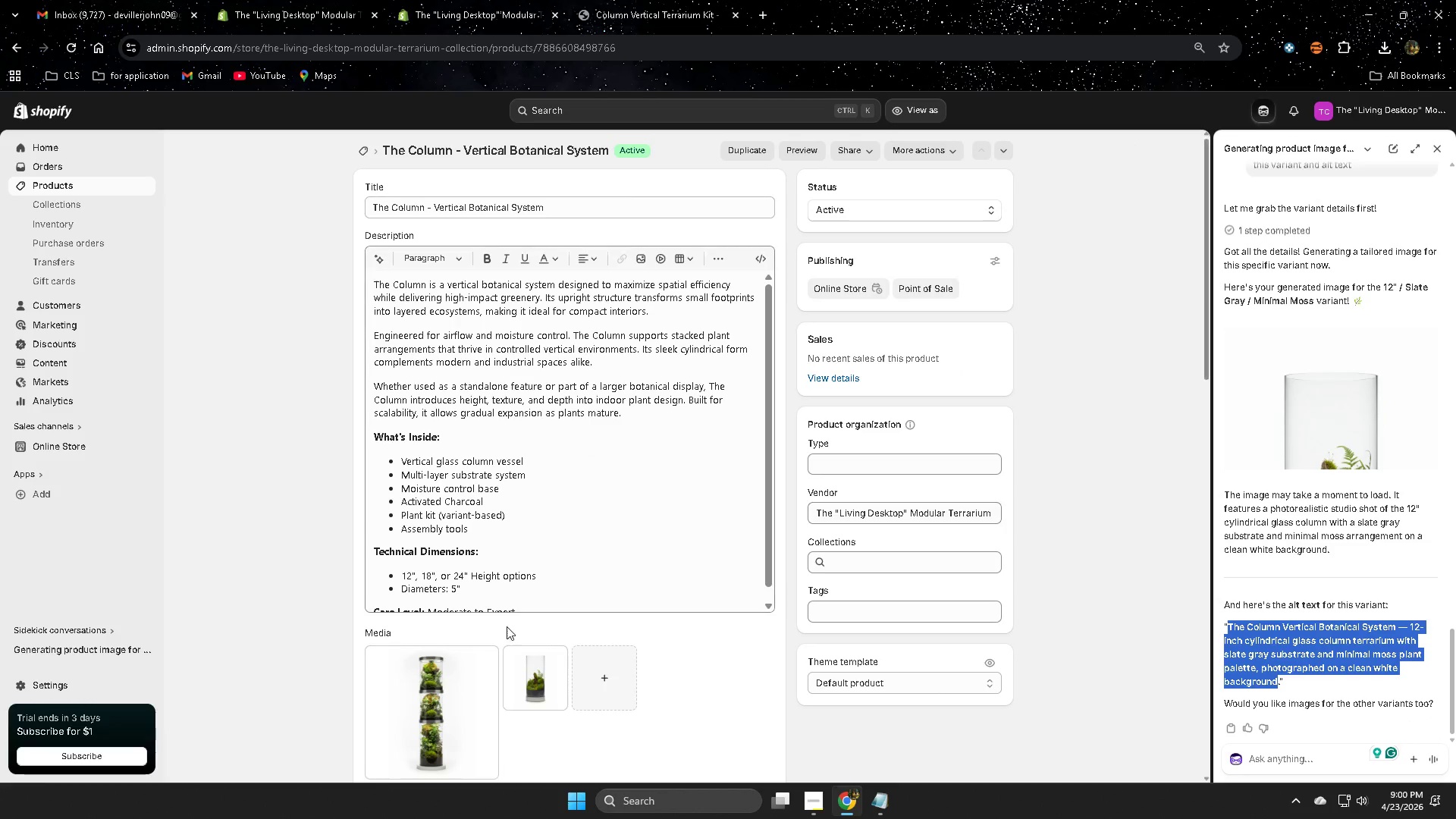 
left_click([554, 690])
 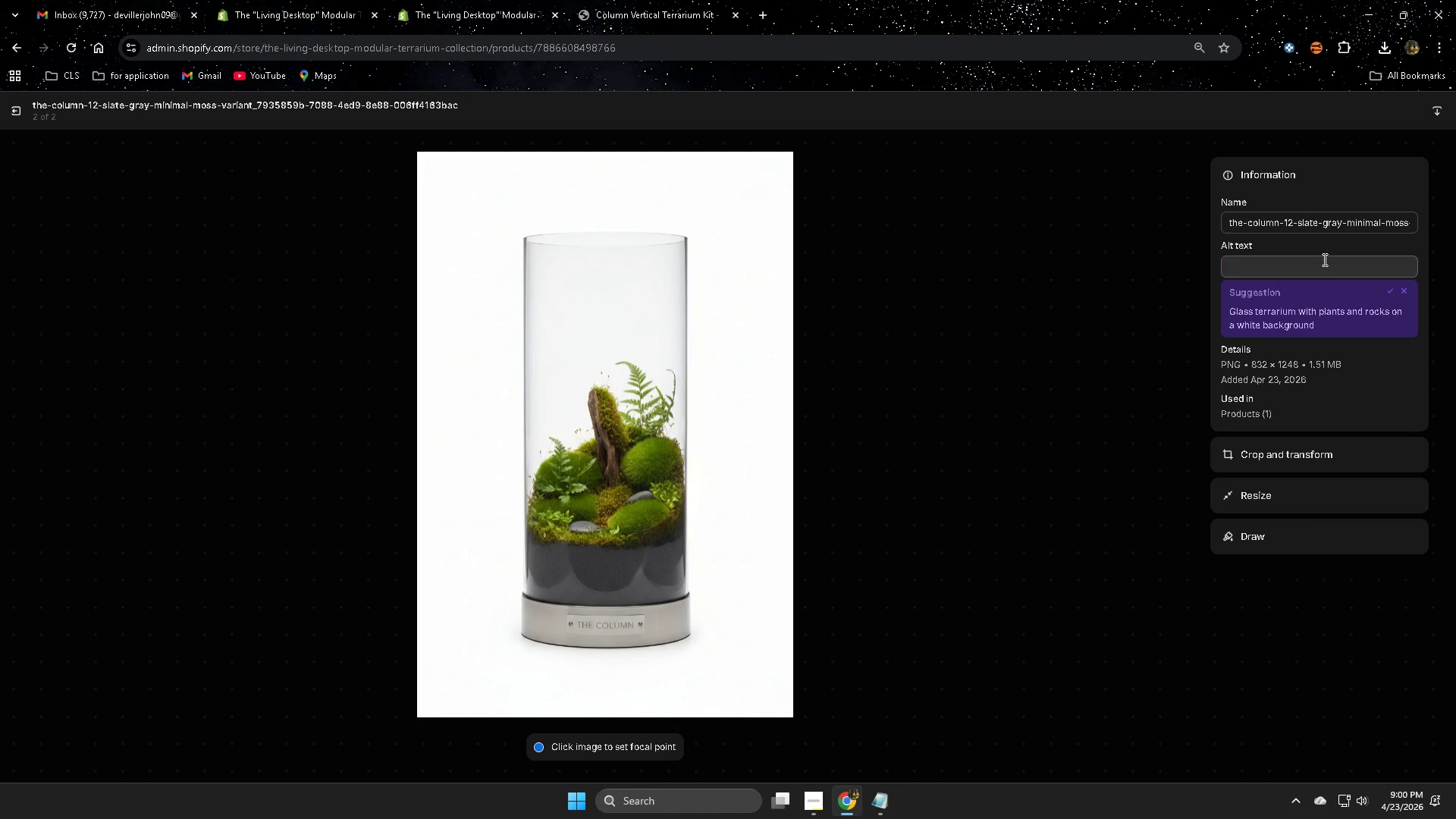 
left_click([1313, 262])
 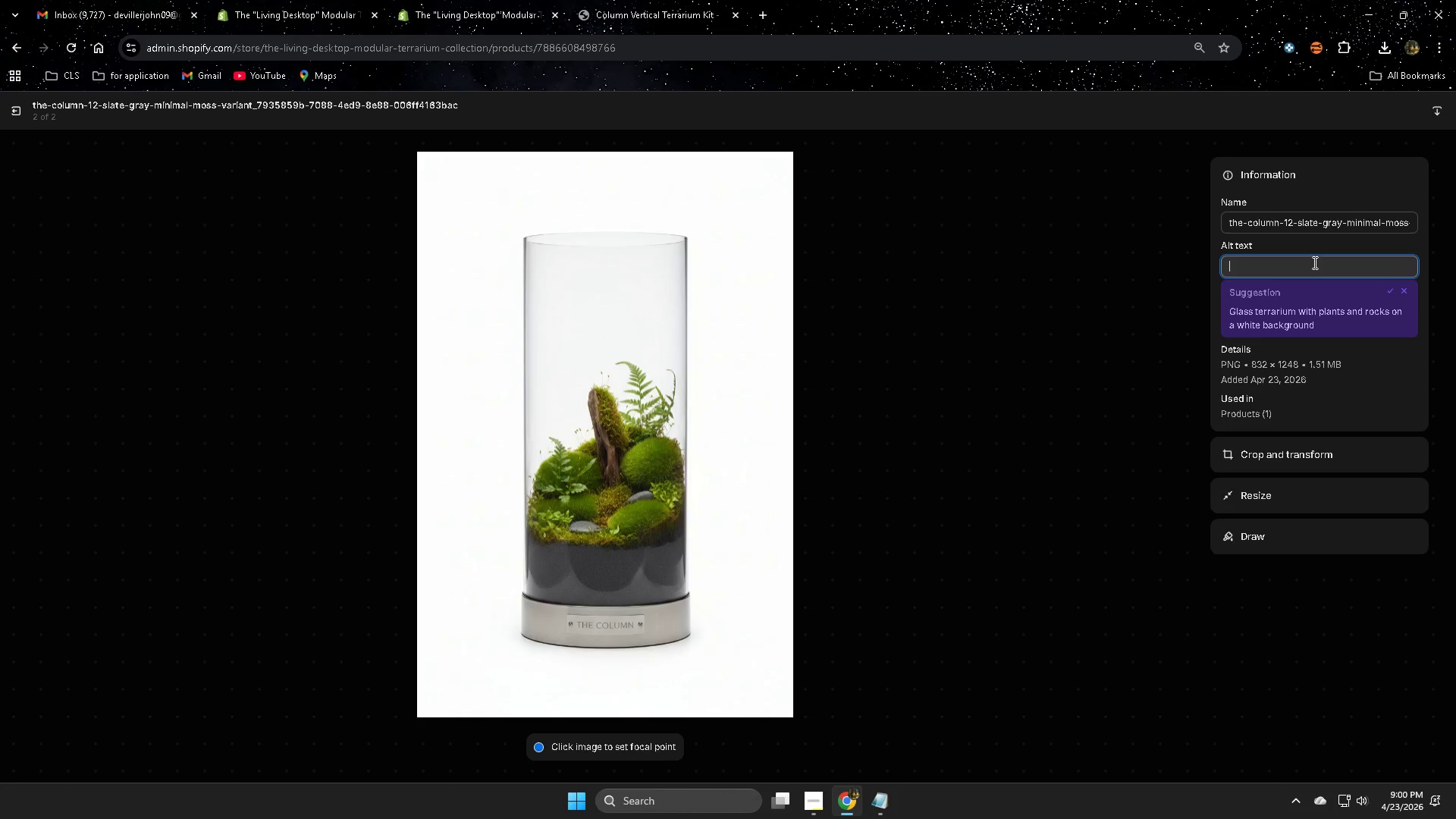 
key(Control+V)
 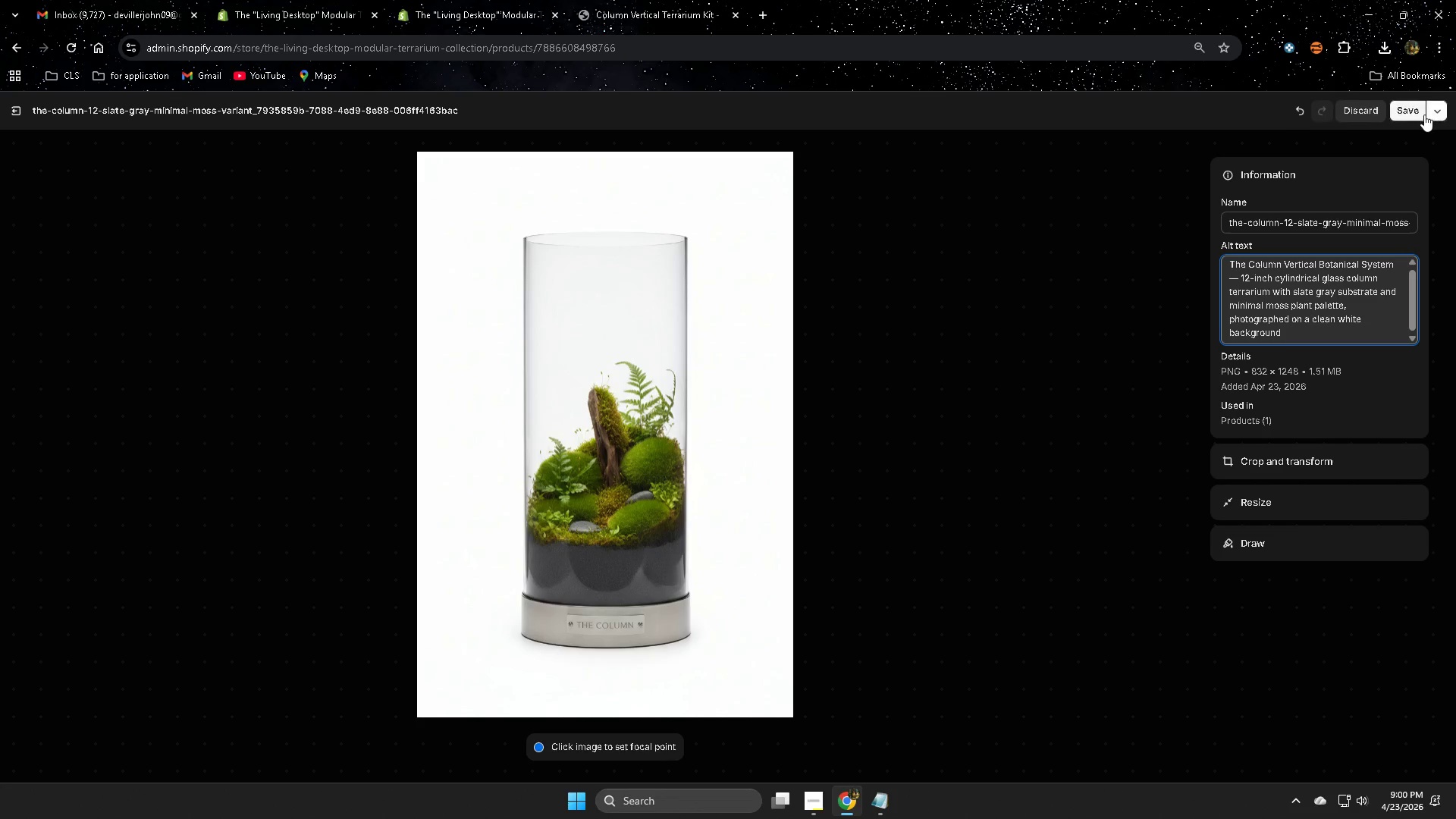 
left_click([1402, 106])
 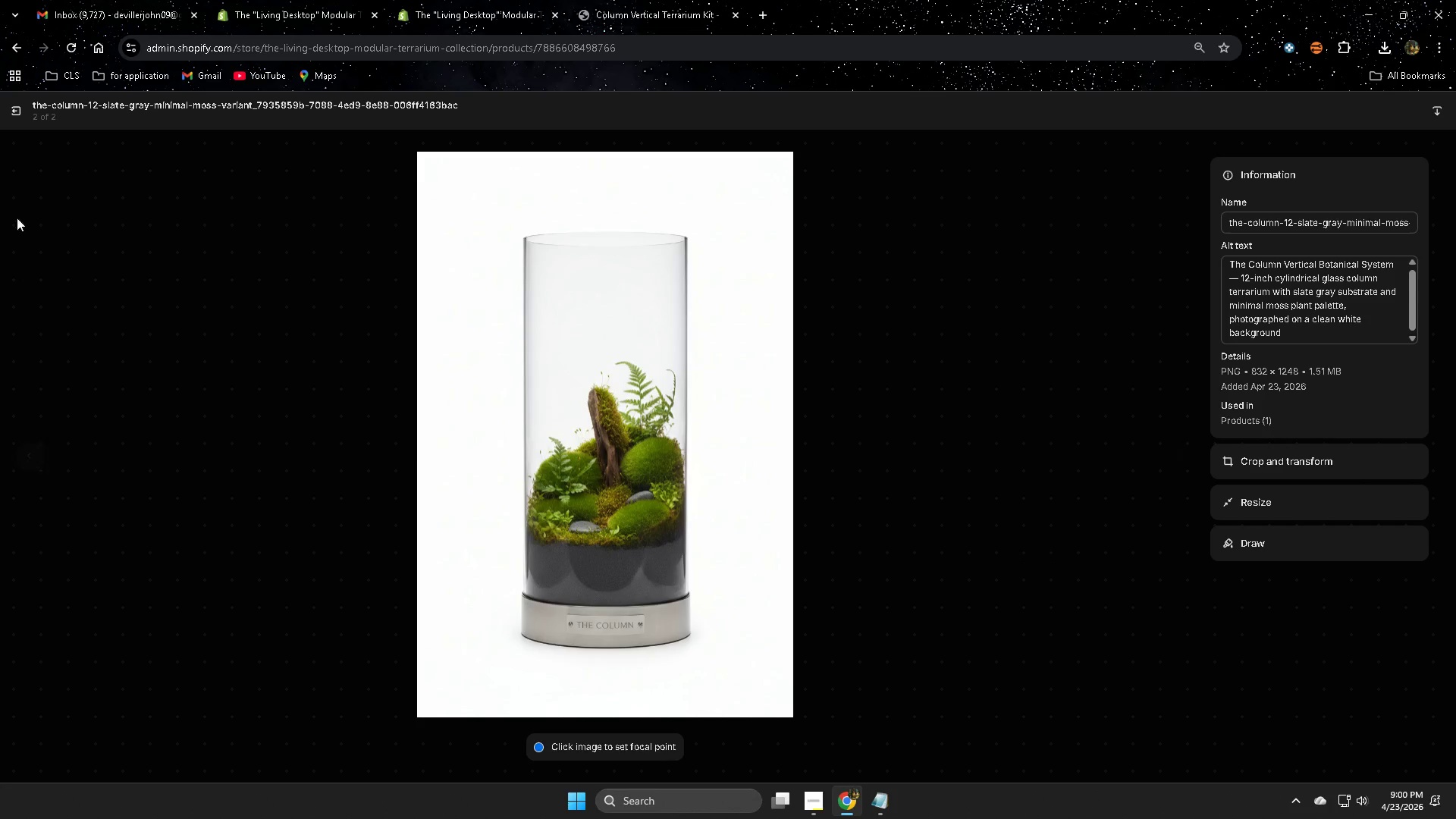 
left_click([15, 108])
 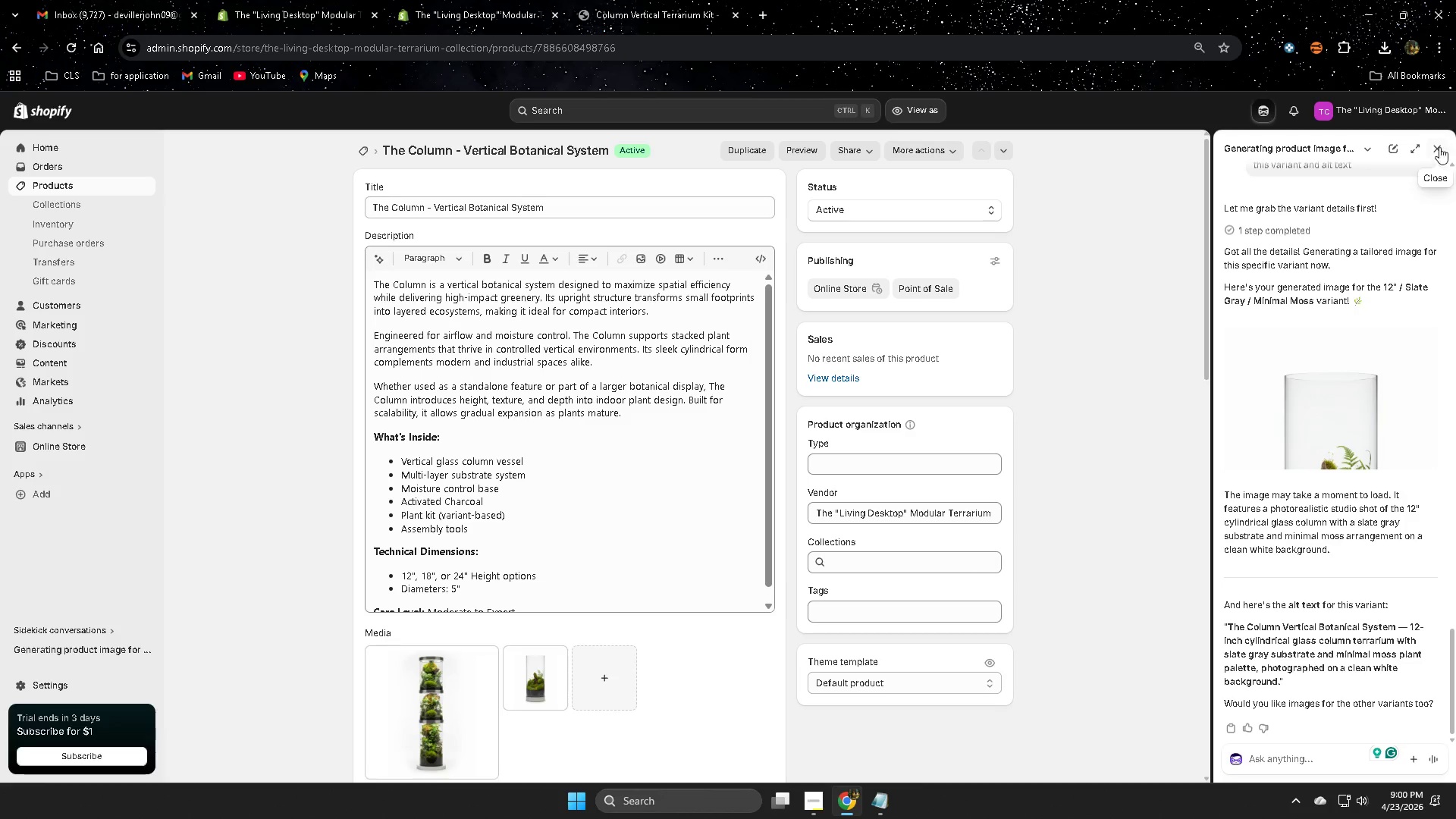 
left_click([1438, 146])
 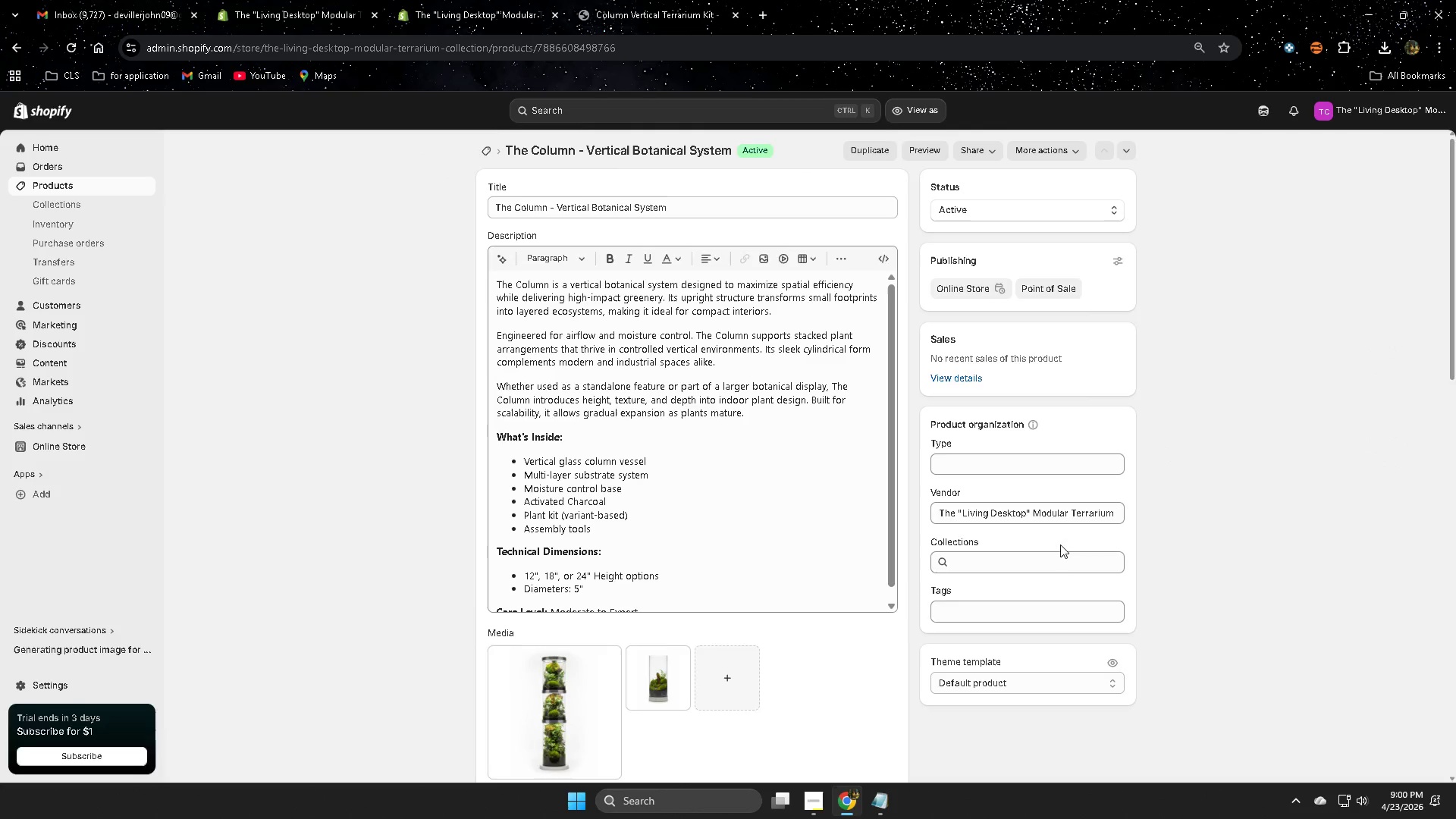 
scroll: coordinate [1050, 587], scroll_direction: down, amount: 9.0
 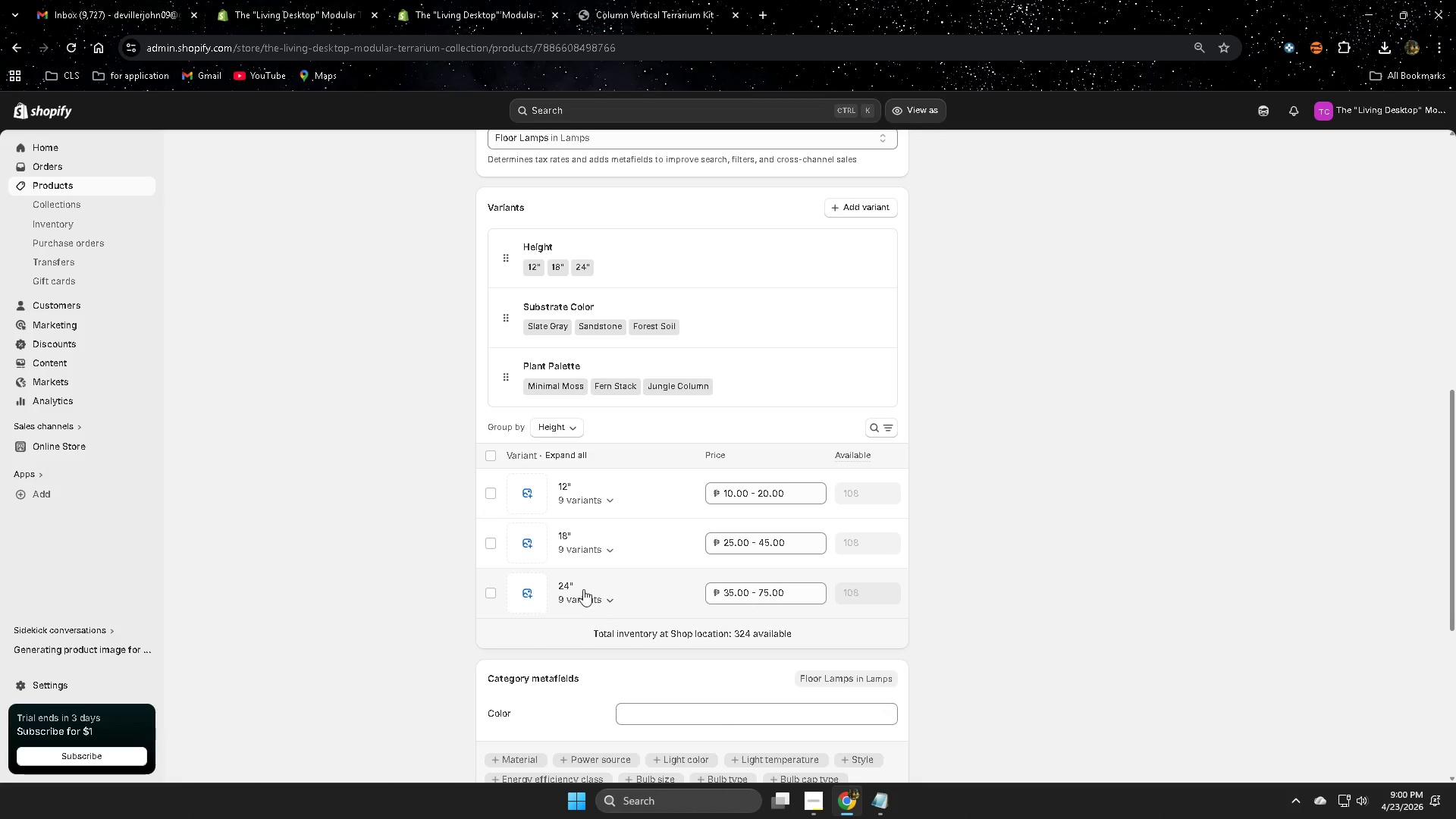 
scroll: coordinate [582, 512], scroll_direction: up, amount: 4.0
 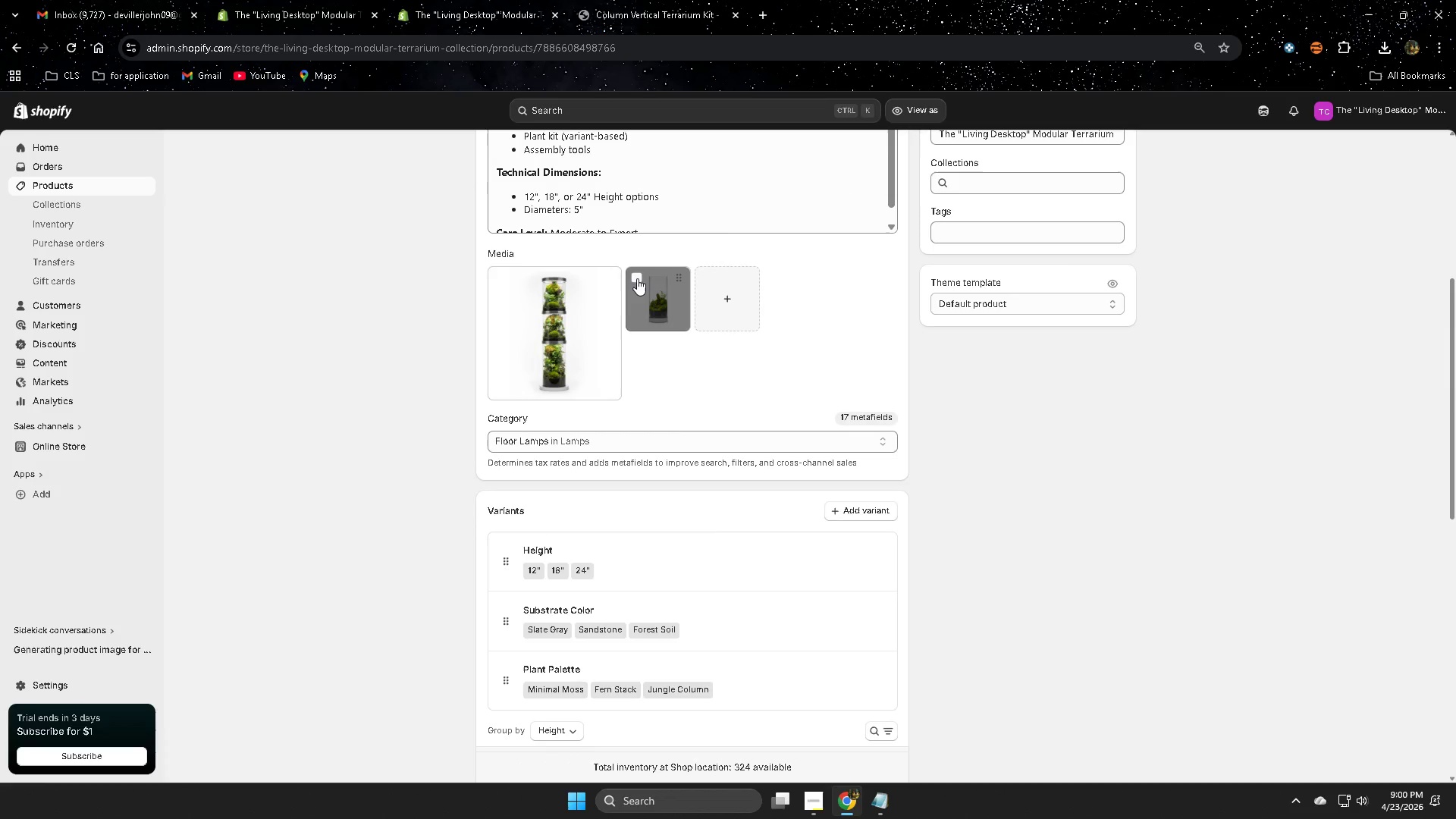 
left_click([637, 278])
 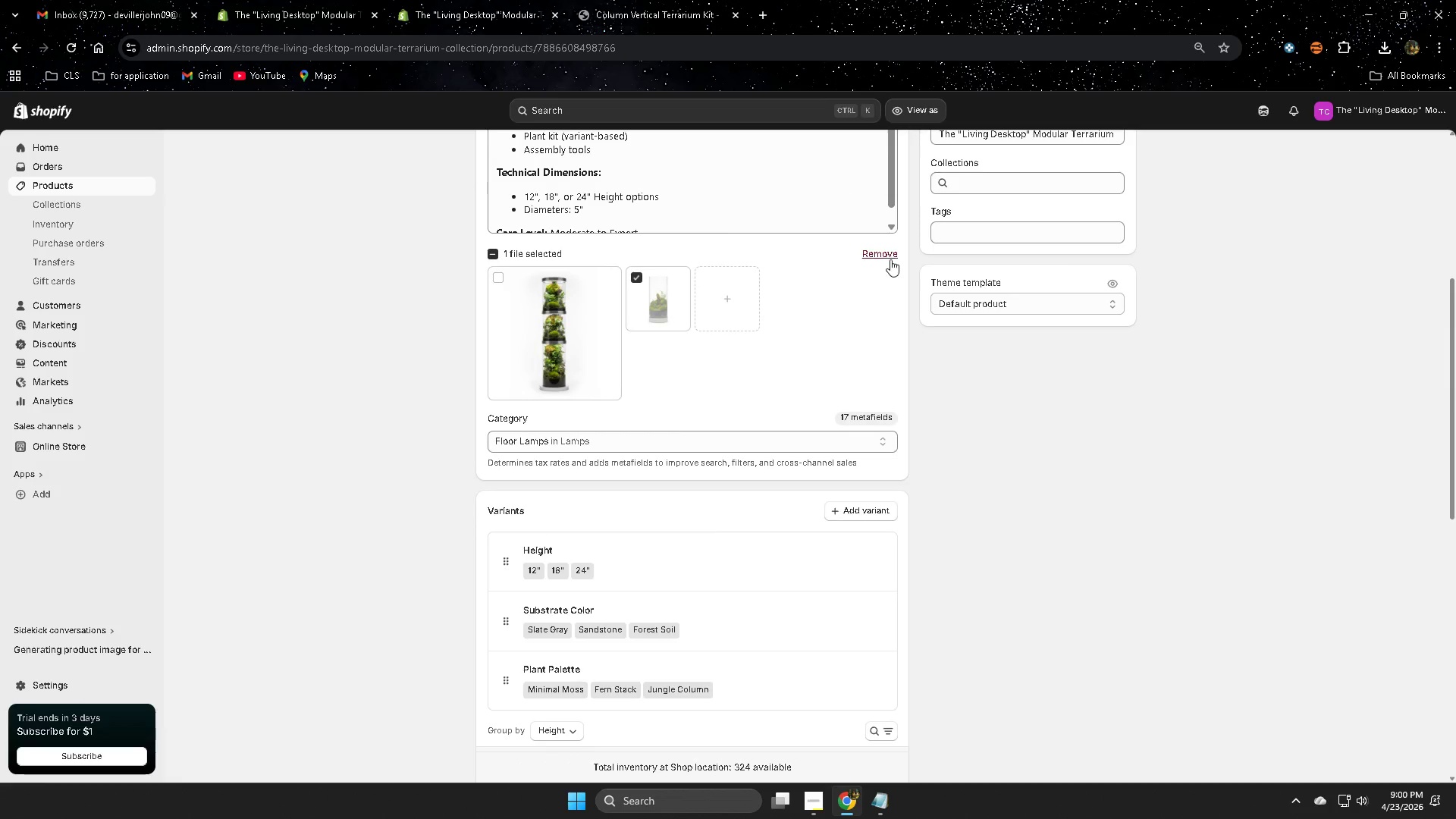 
left_click([890, 256])
 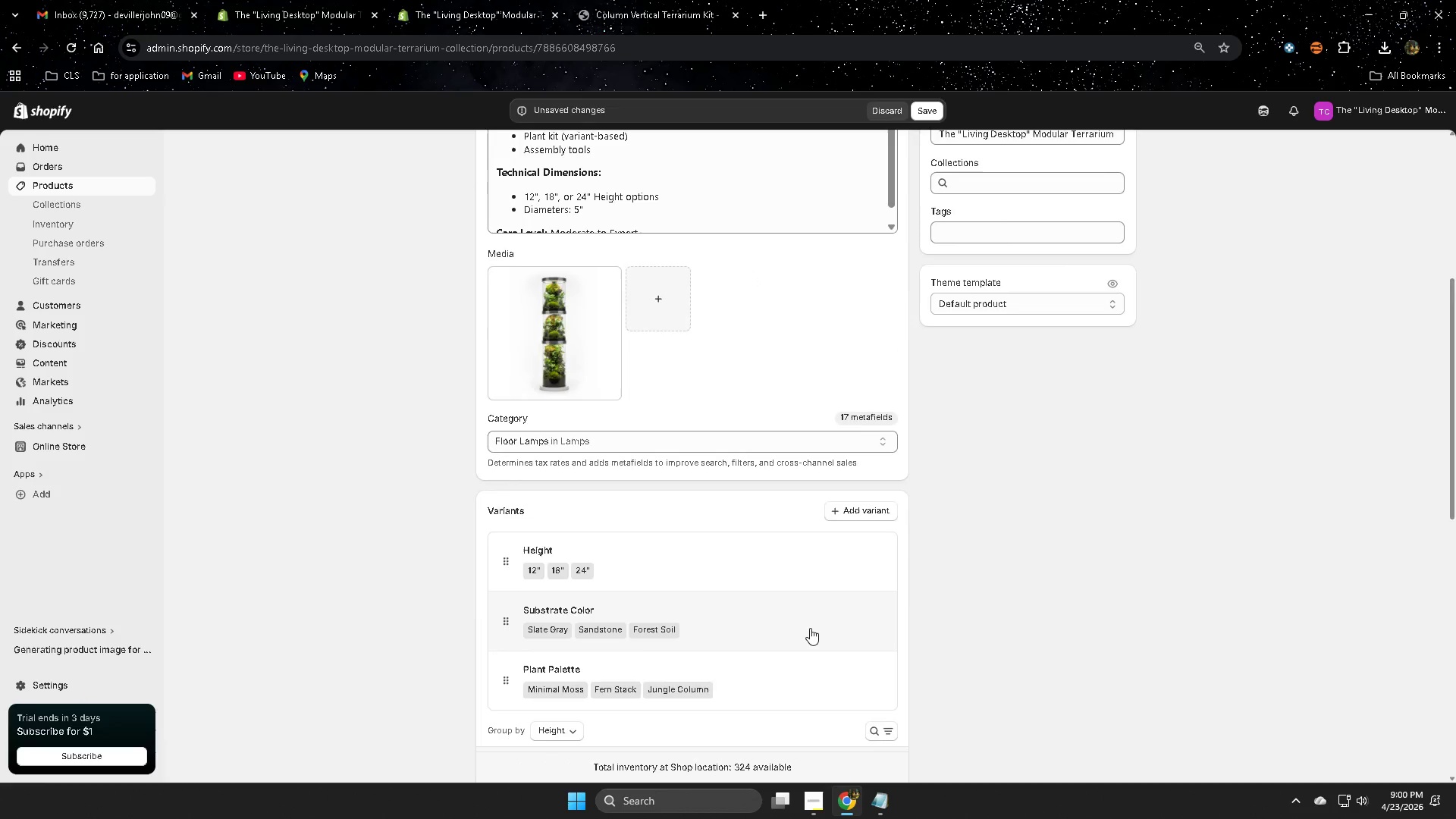 
scroll: coordinate [763, 634], scroll_direction: down, amount: 4.0
 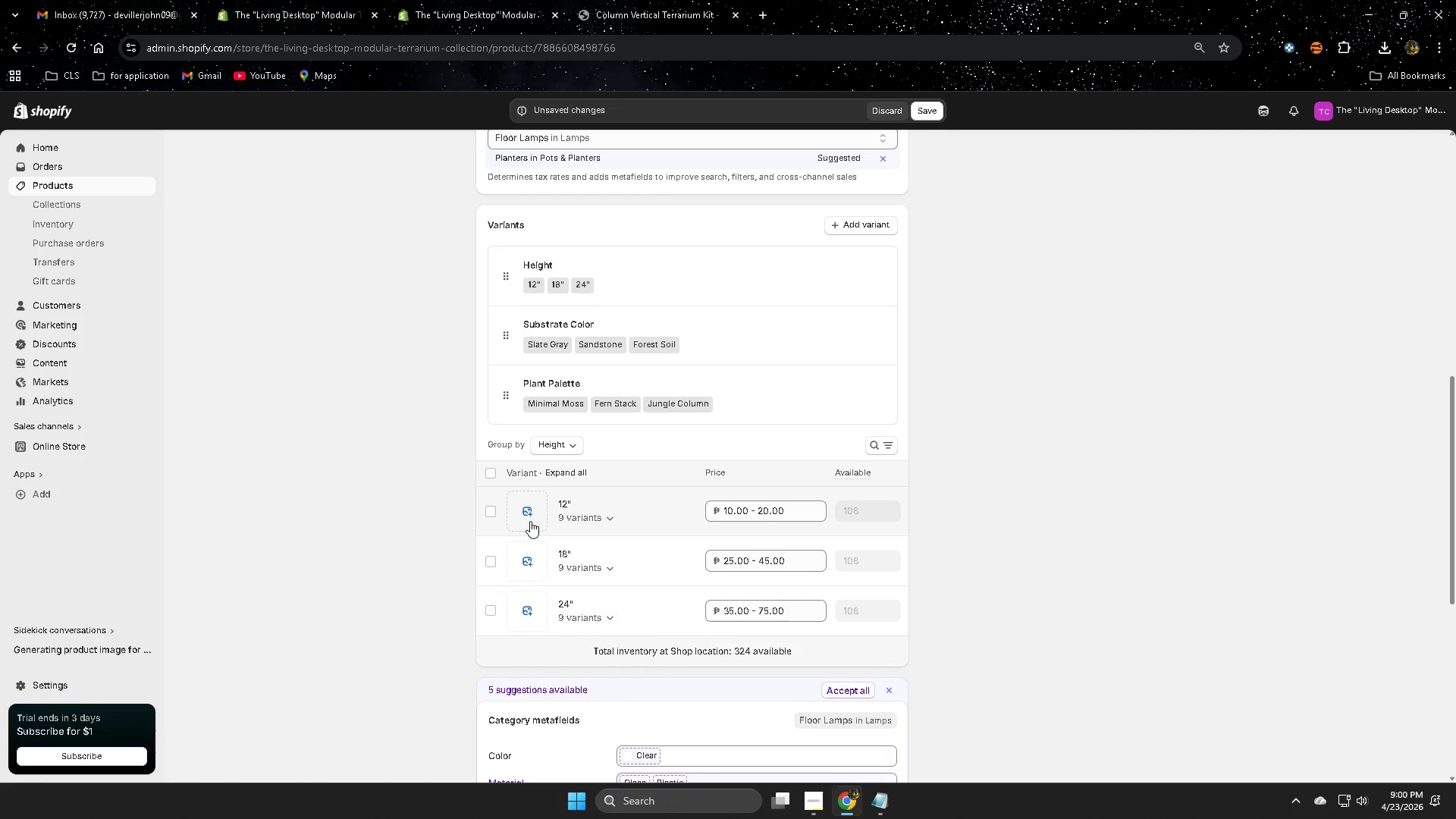 
left_click([527, 511])
 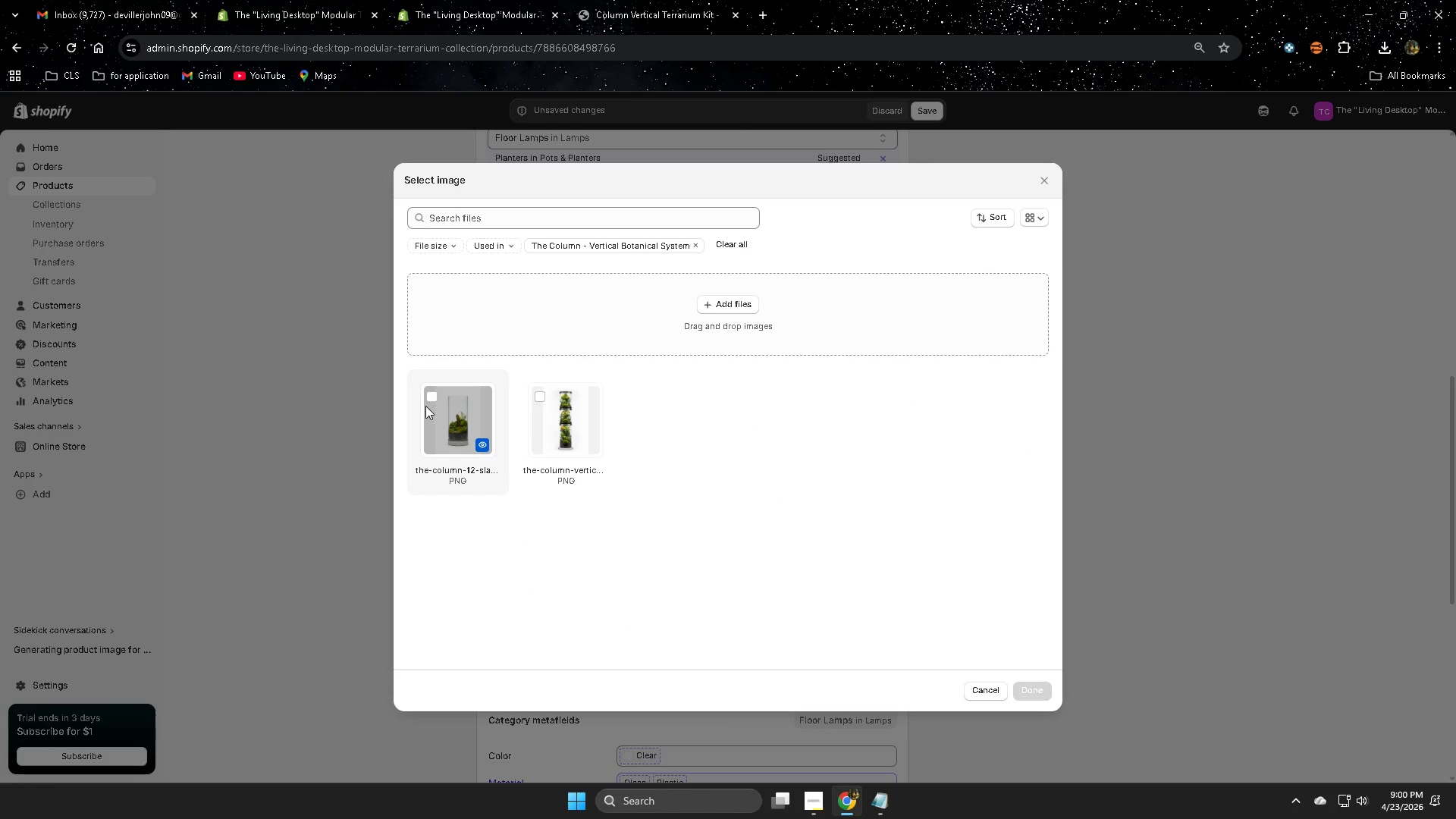 
left_click([428, 394])
 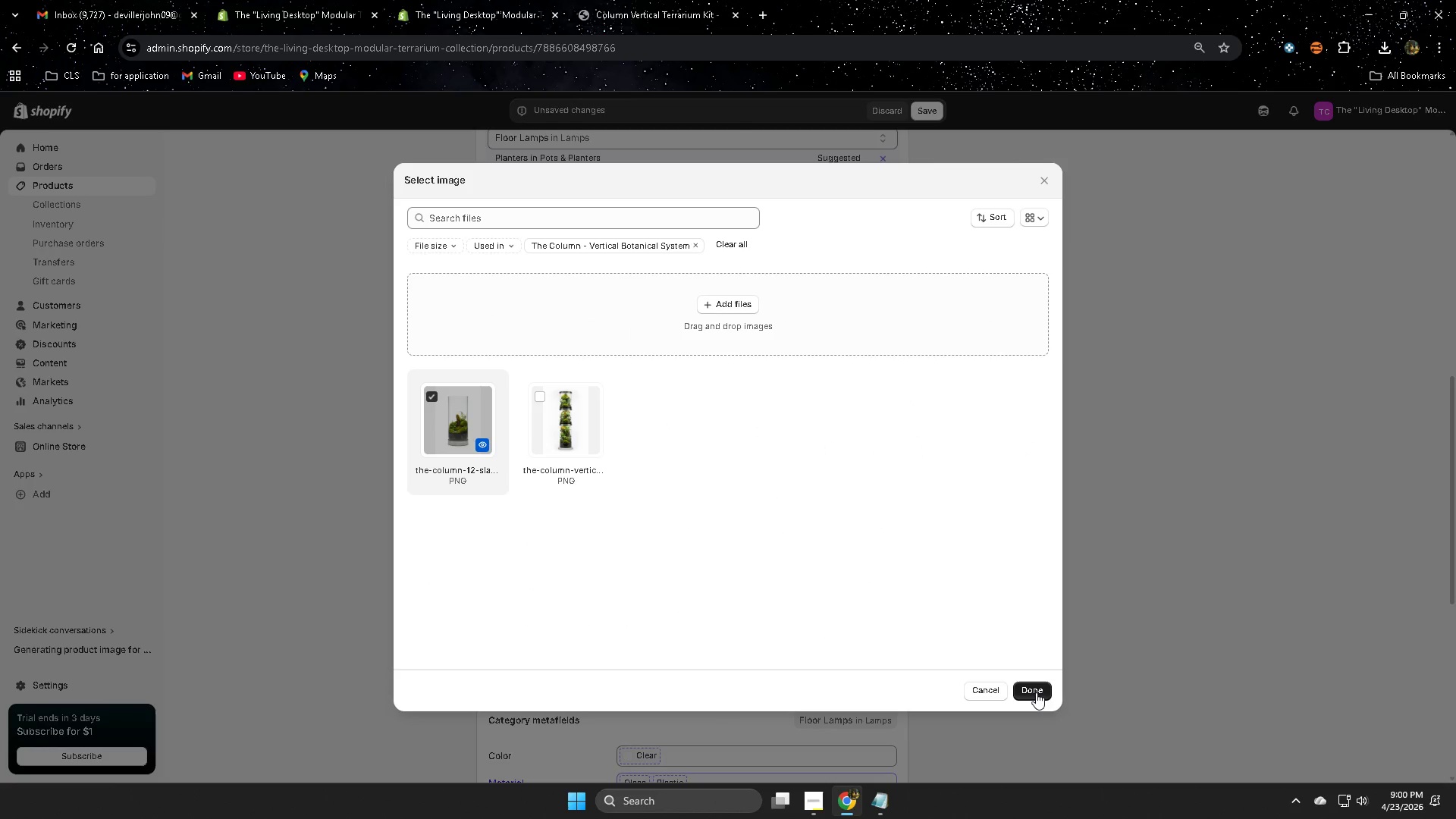 
left_click([1036, 692])
 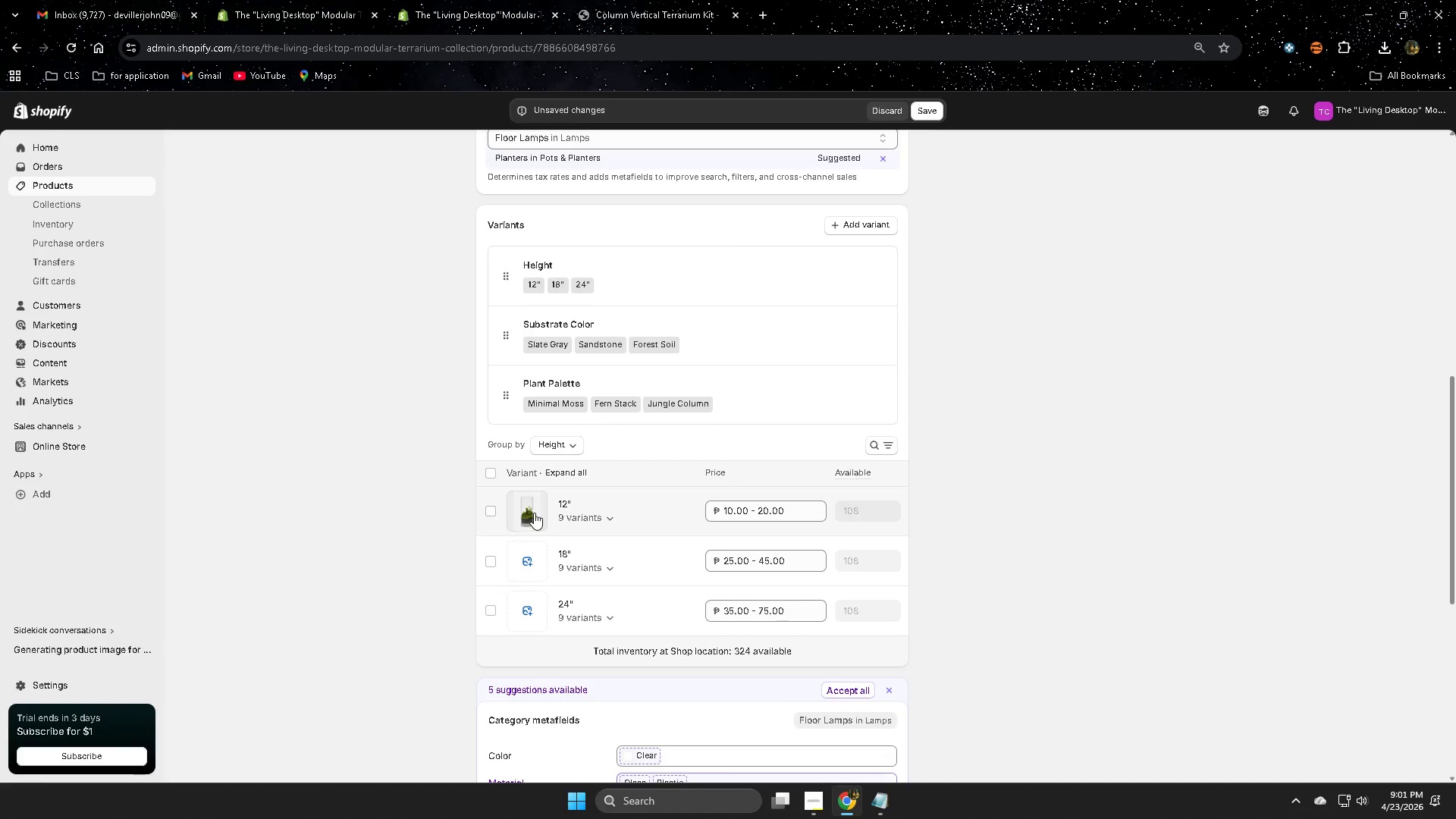 
left_click([532, 510])
 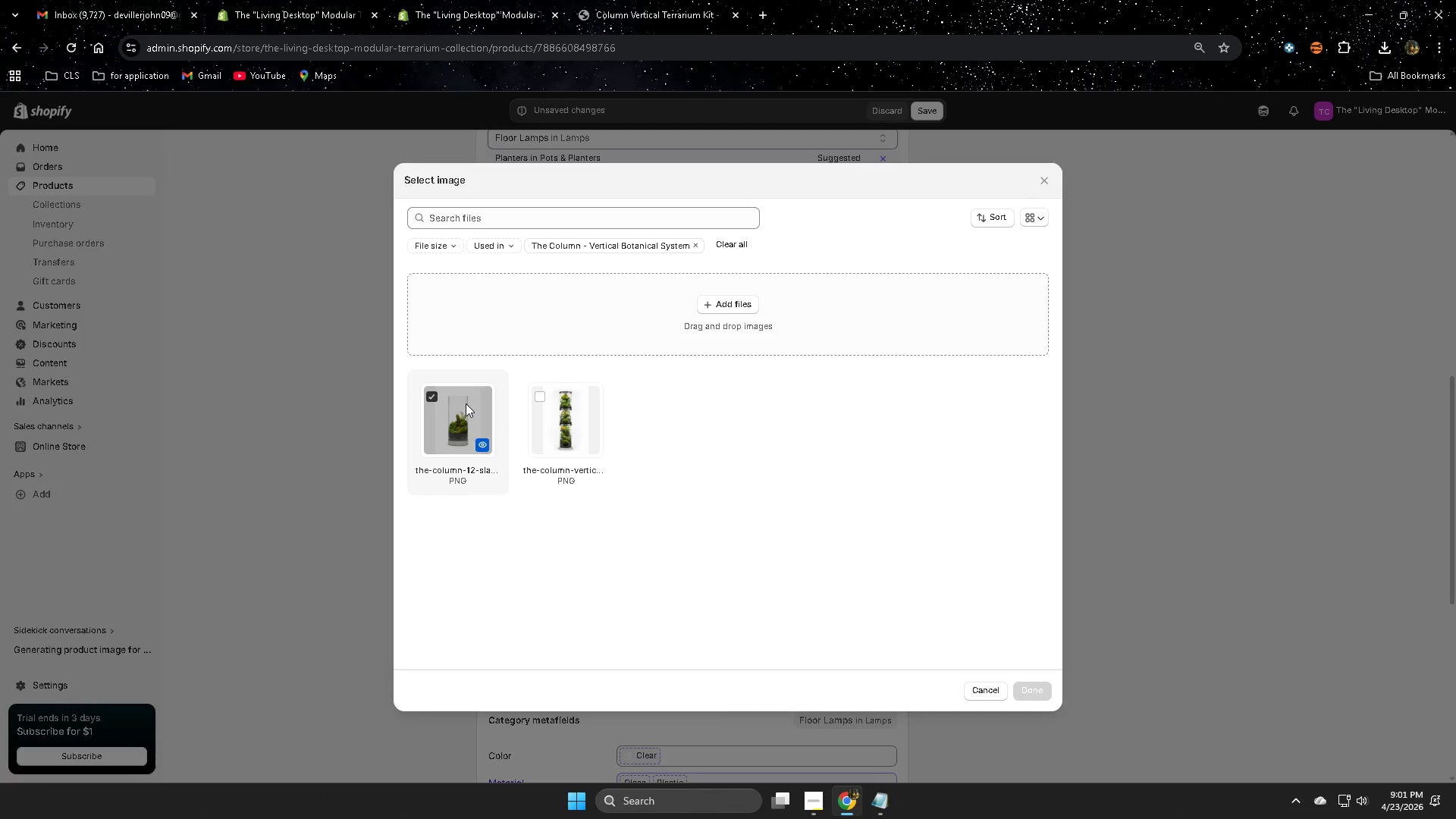 
left_click([464, 403])
 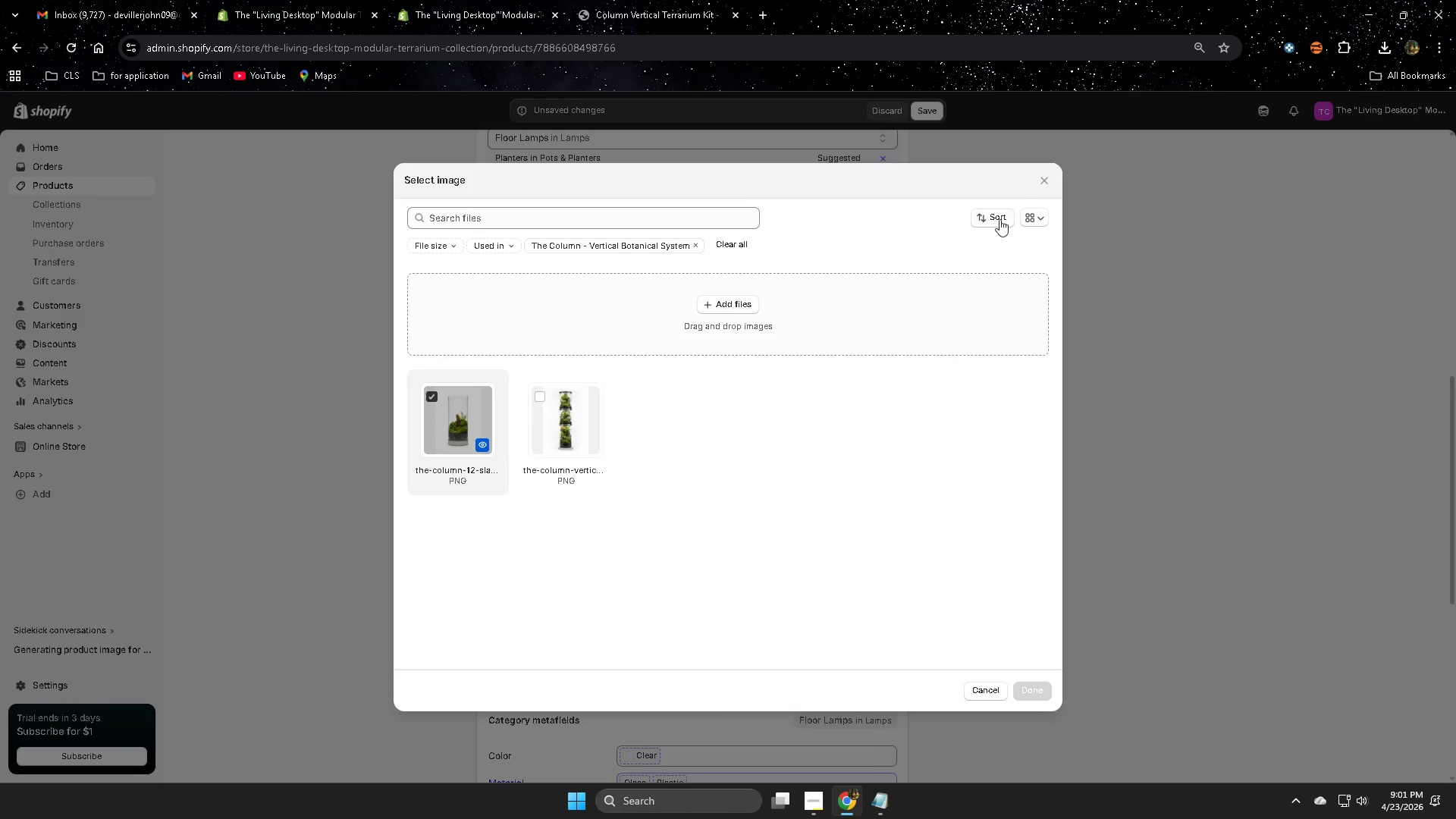 
left_click([1045, 183])
 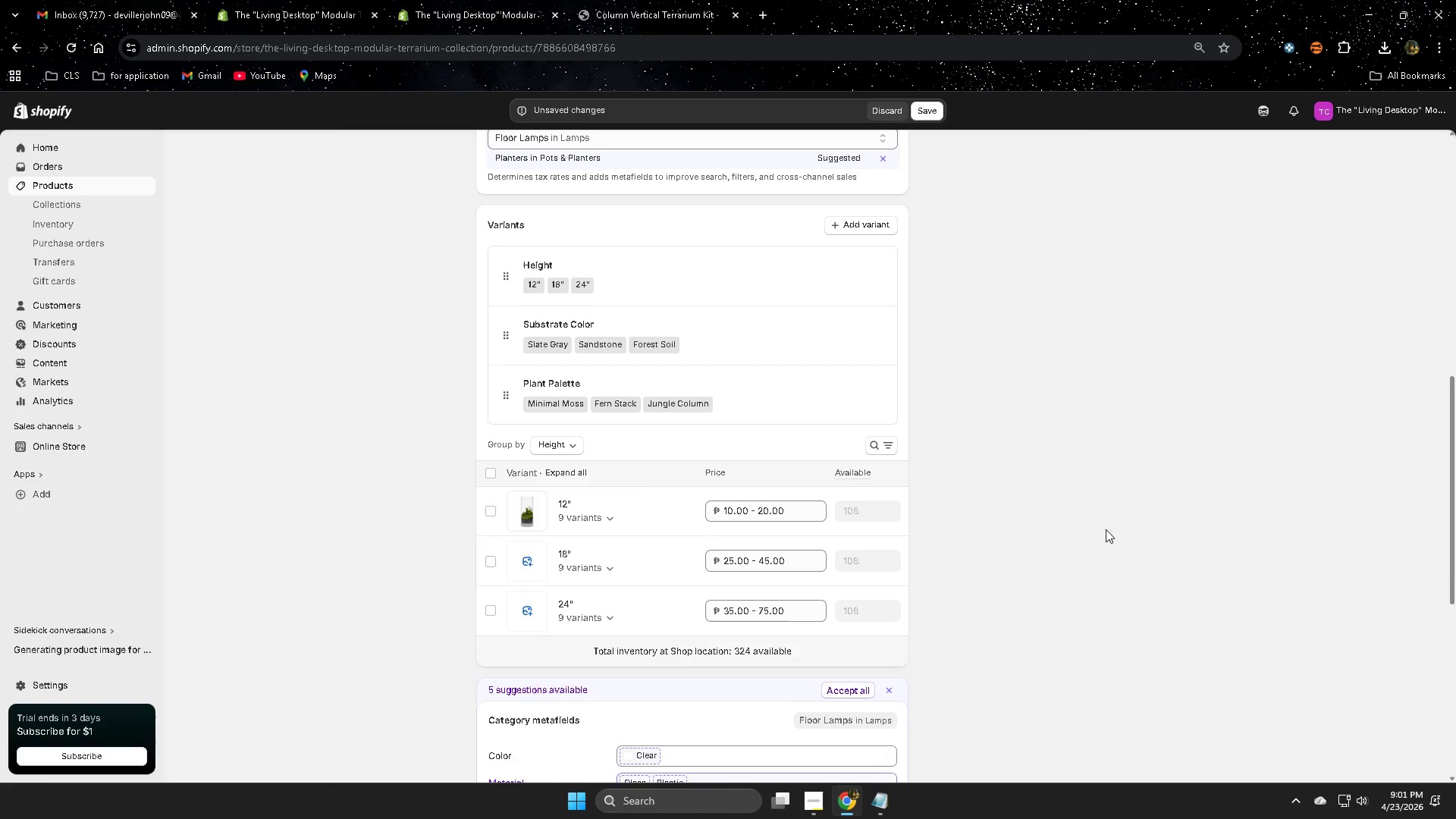 
scroll: coordinate [1074, 551], scroll_direction: up, amount: 1.0
 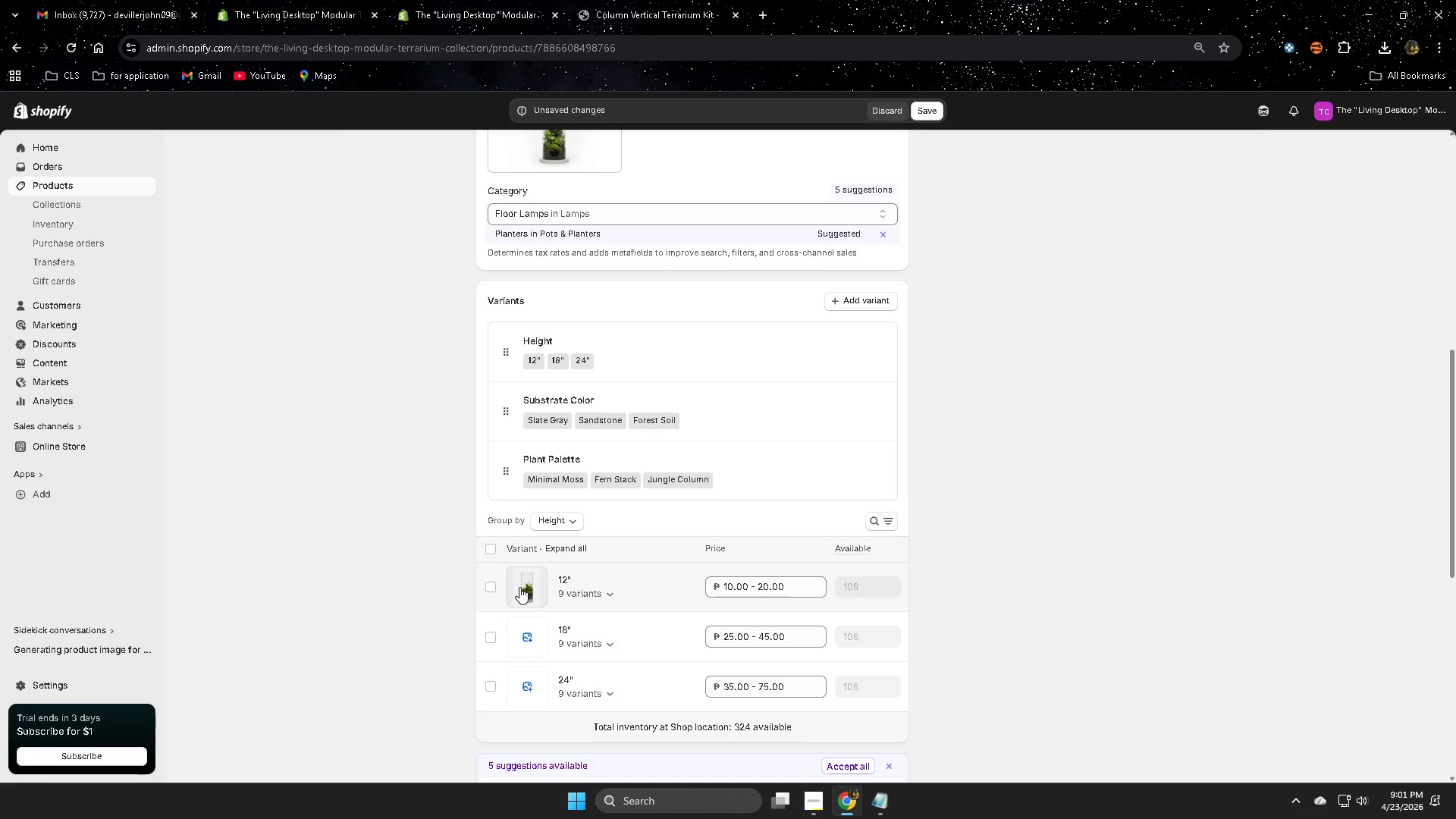 
left_click([519, 587])
 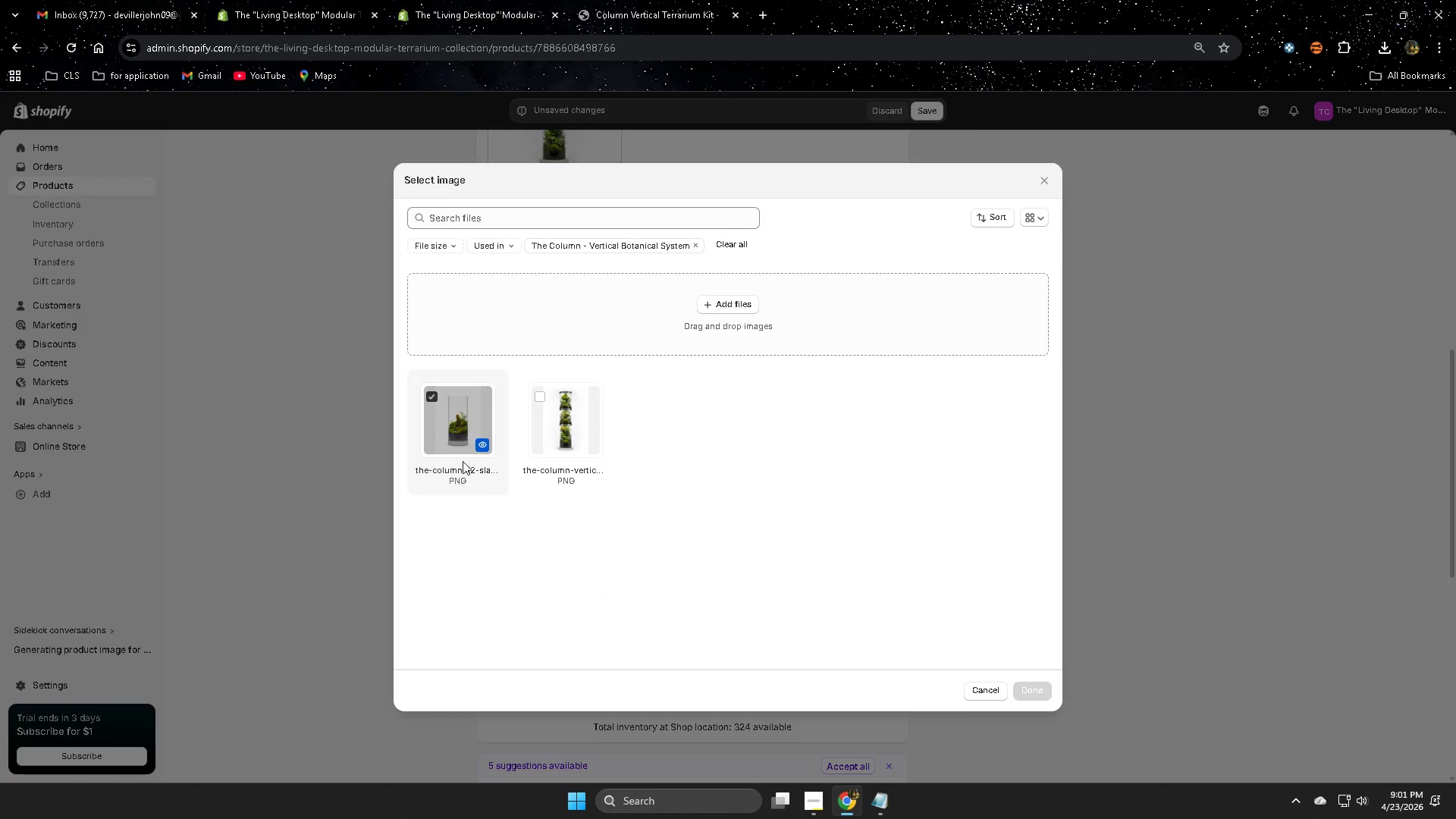 
right_click([458, 432])
 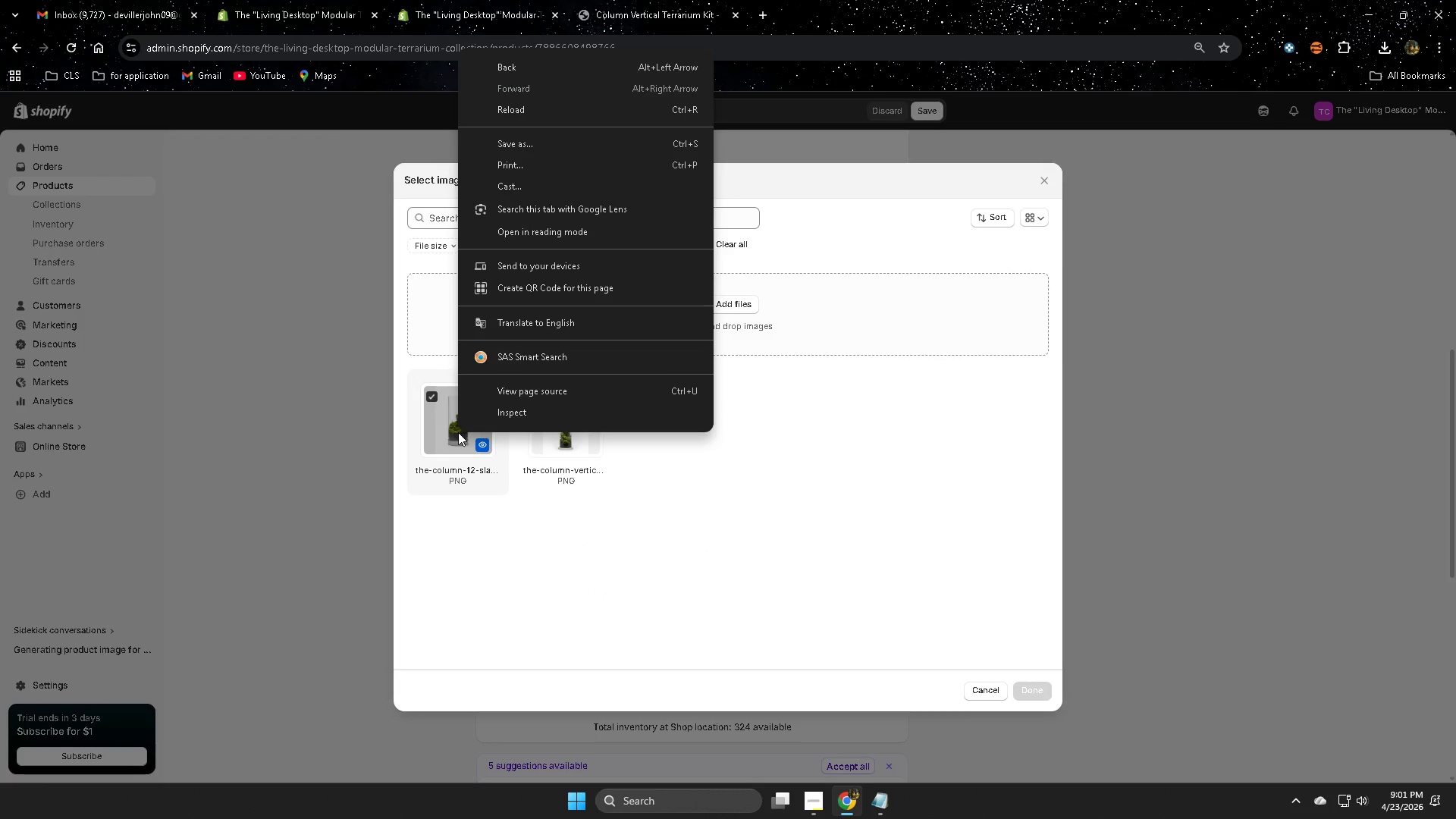 
left_click([458, 432])
 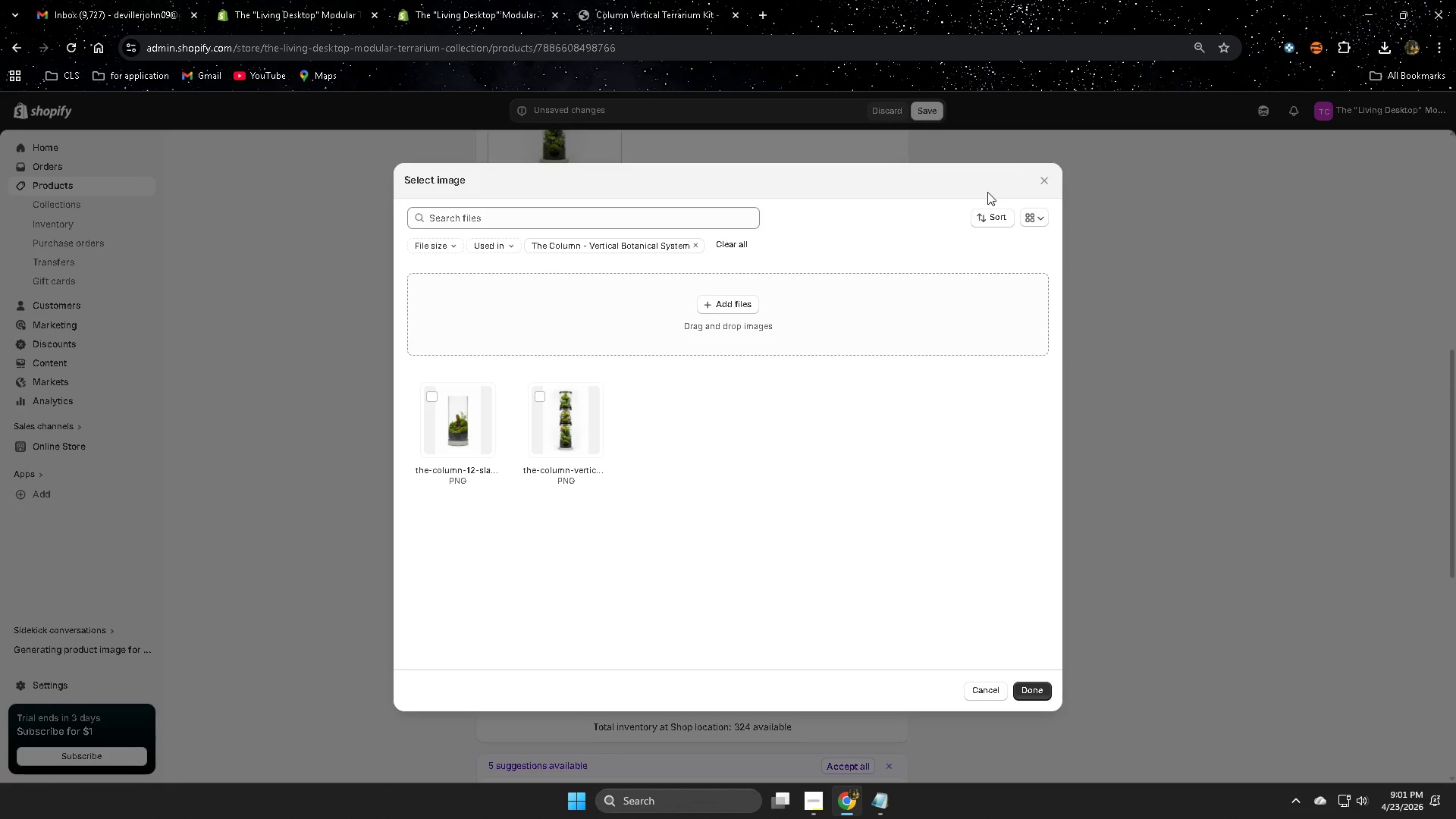 
left_click([1041, 184])
 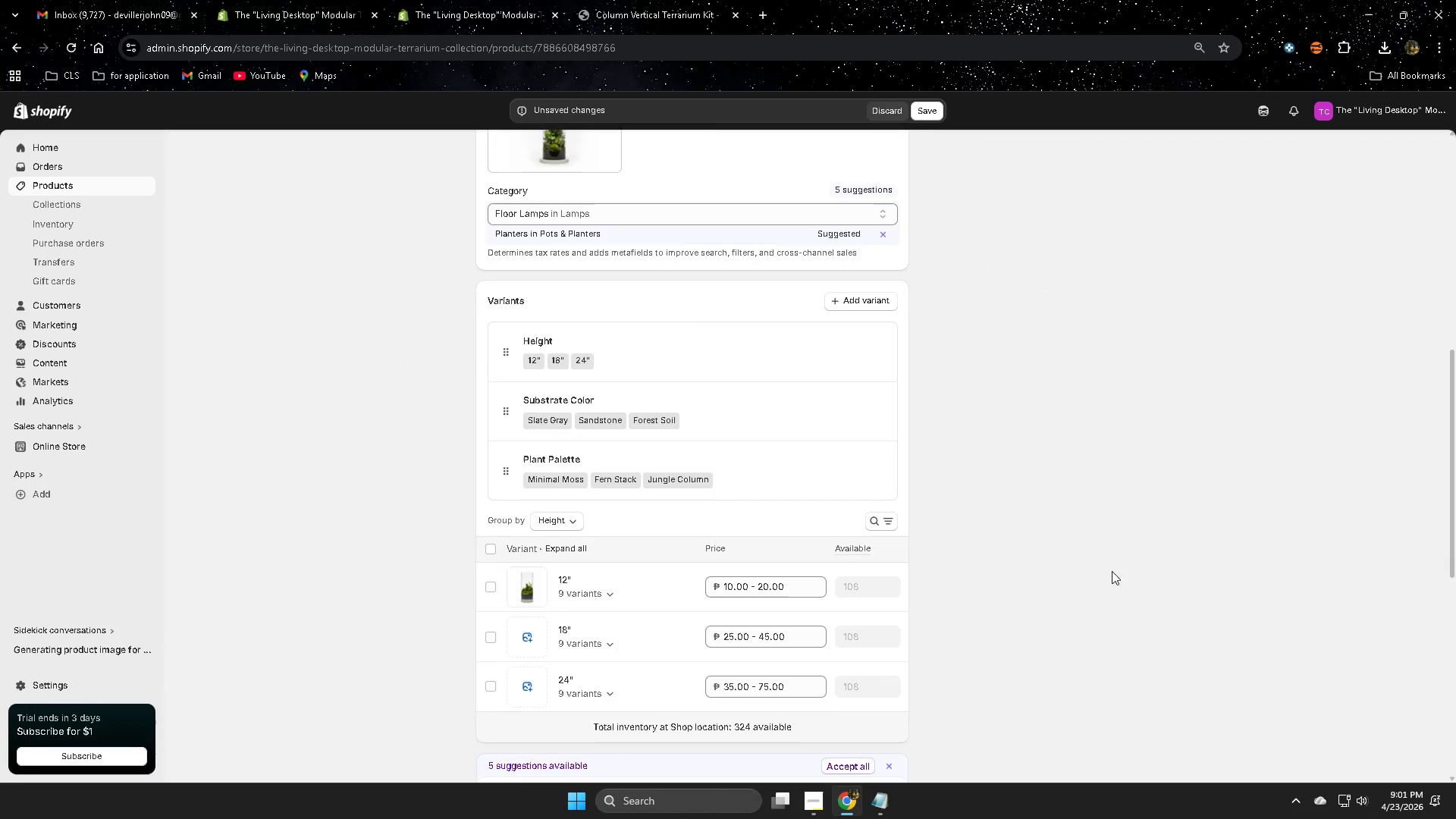 
scroll: coordinate [1111, 588], scroll_direction: up, amount: 2.0
 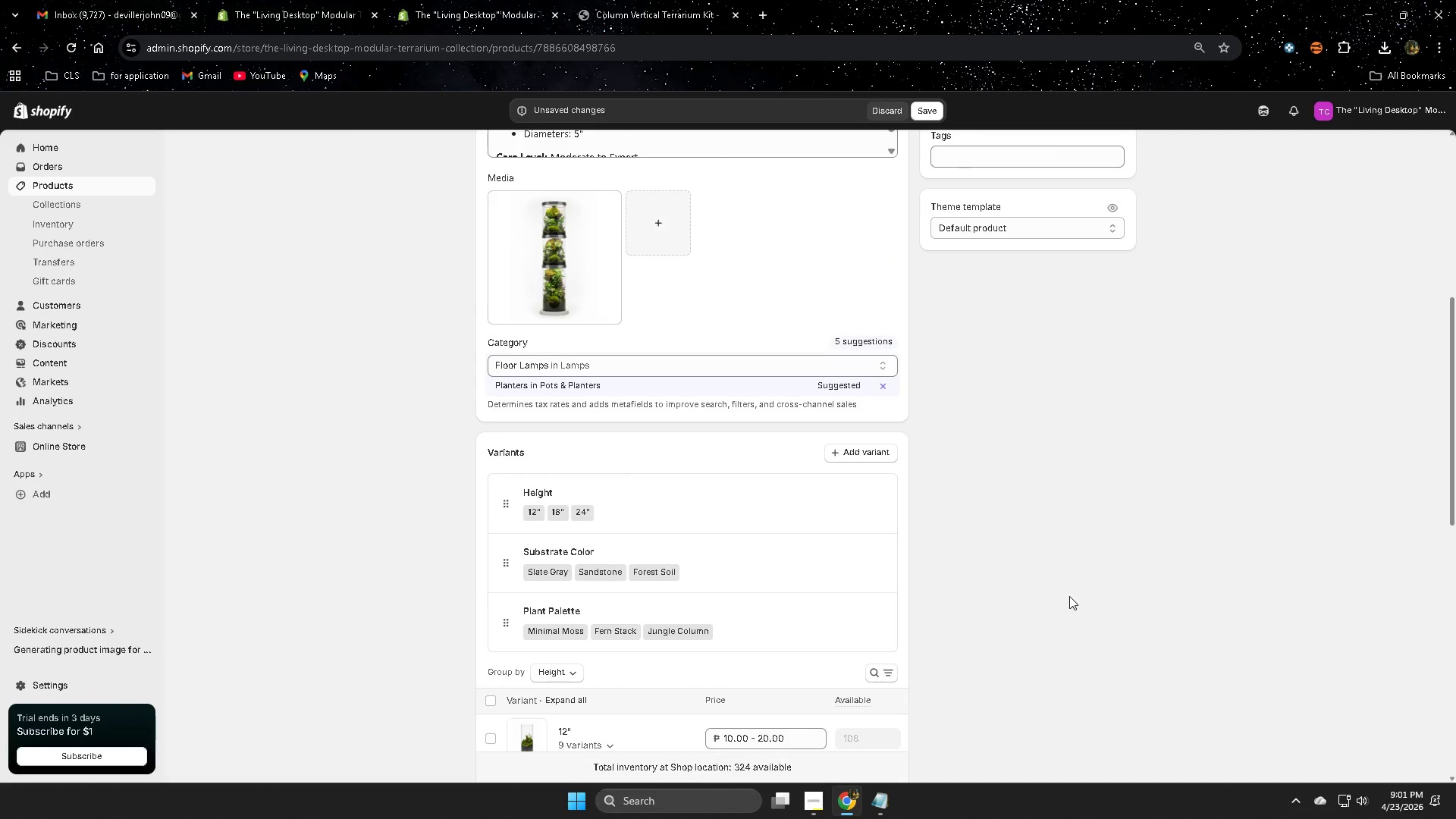 
scroll: coordinate [1063, 599], scroll_direction: down, amount: 1.0
 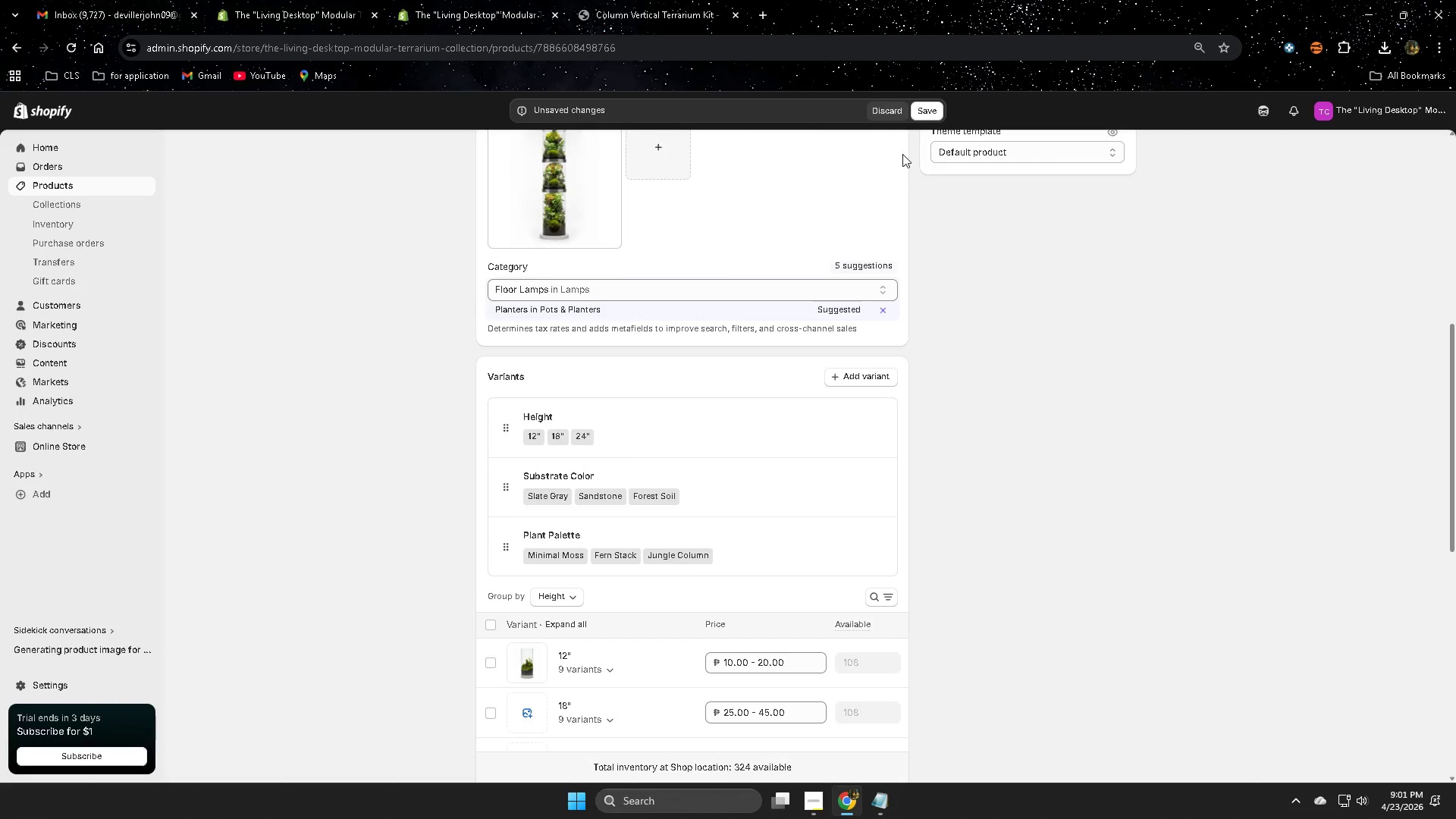 
left_click([927, 112])
 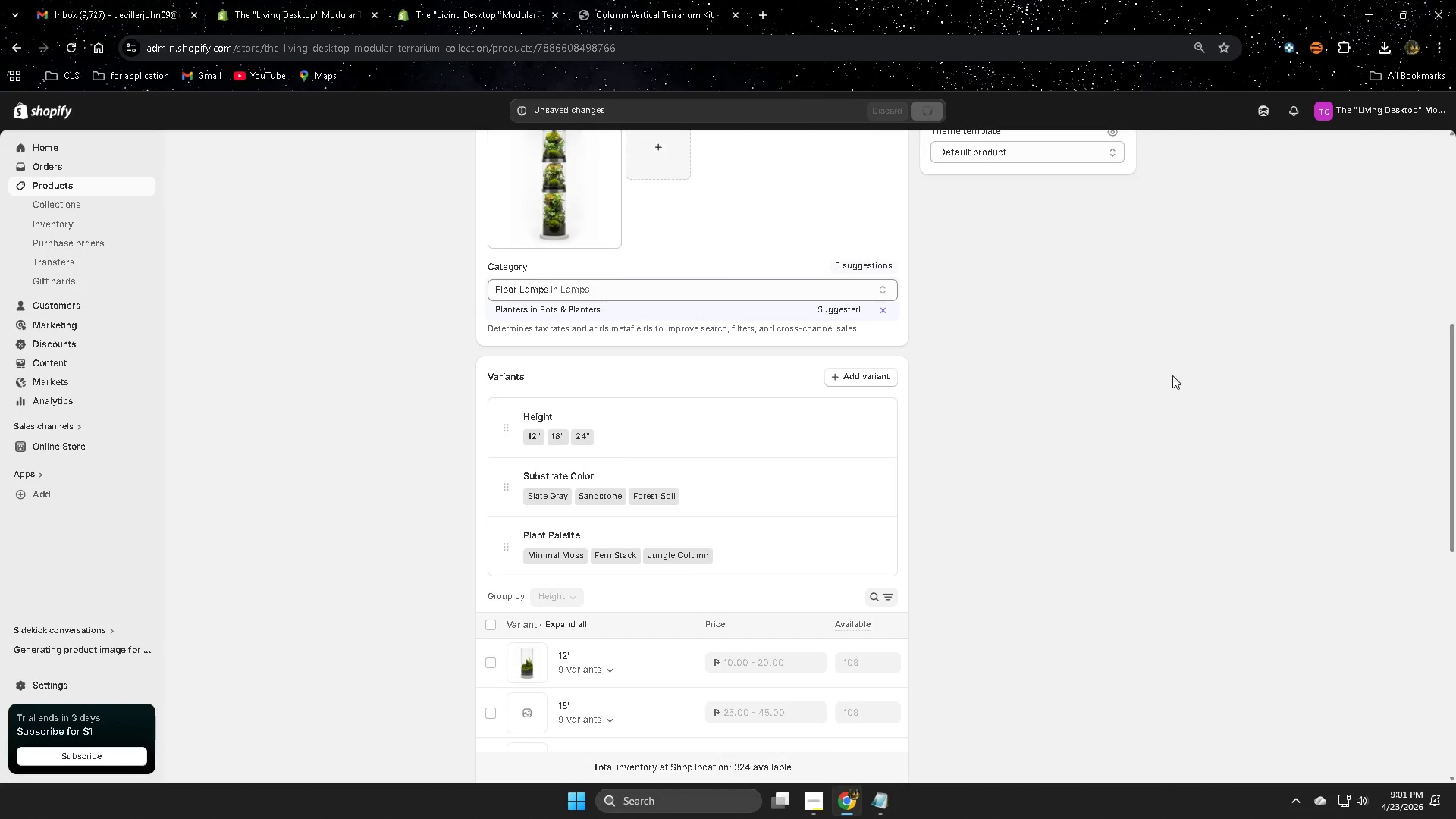 
scroll: coordinate [1151, 463], scroll_direction: down, amount: 3.0
 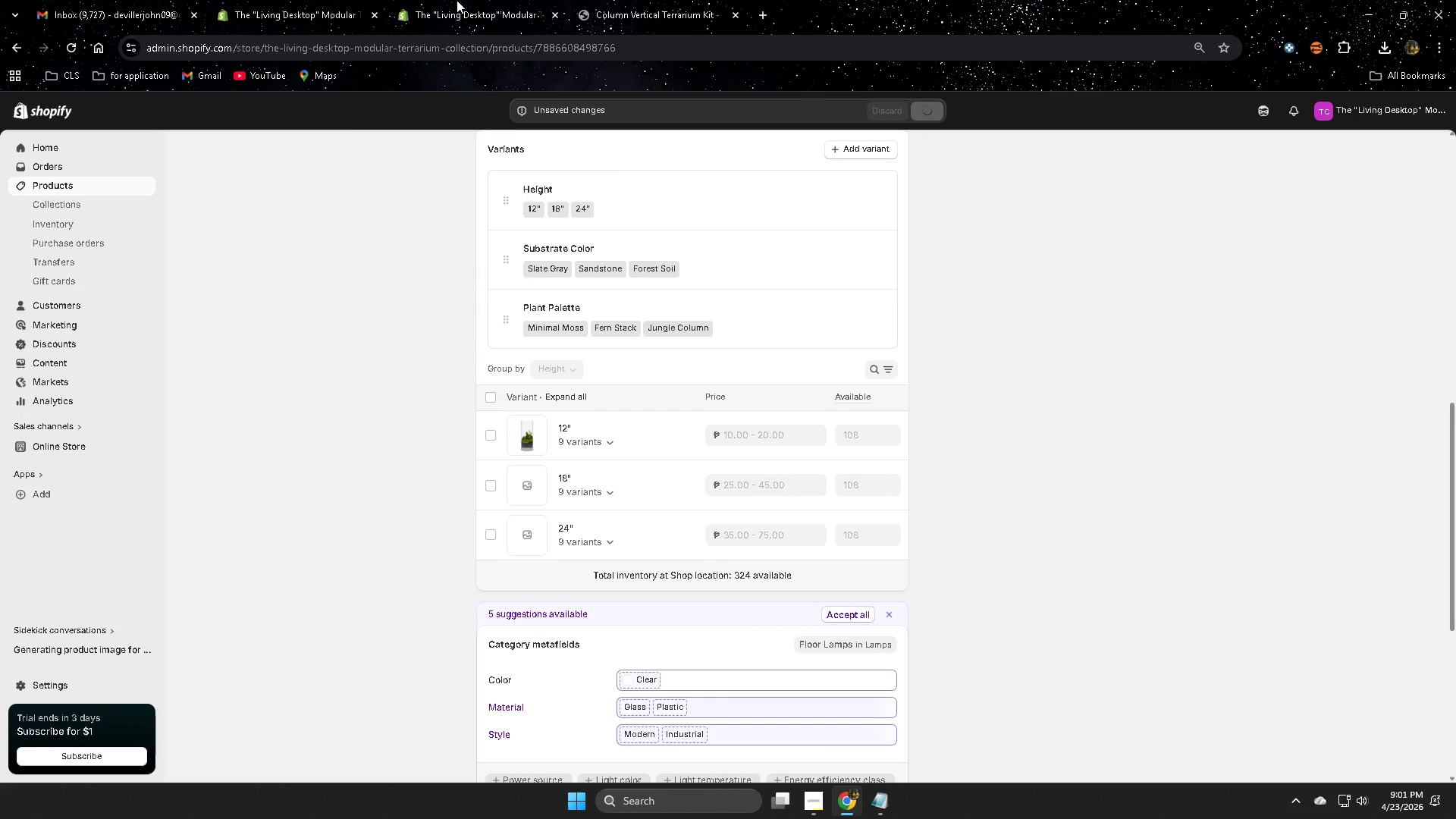 
left_click([654, 0])
 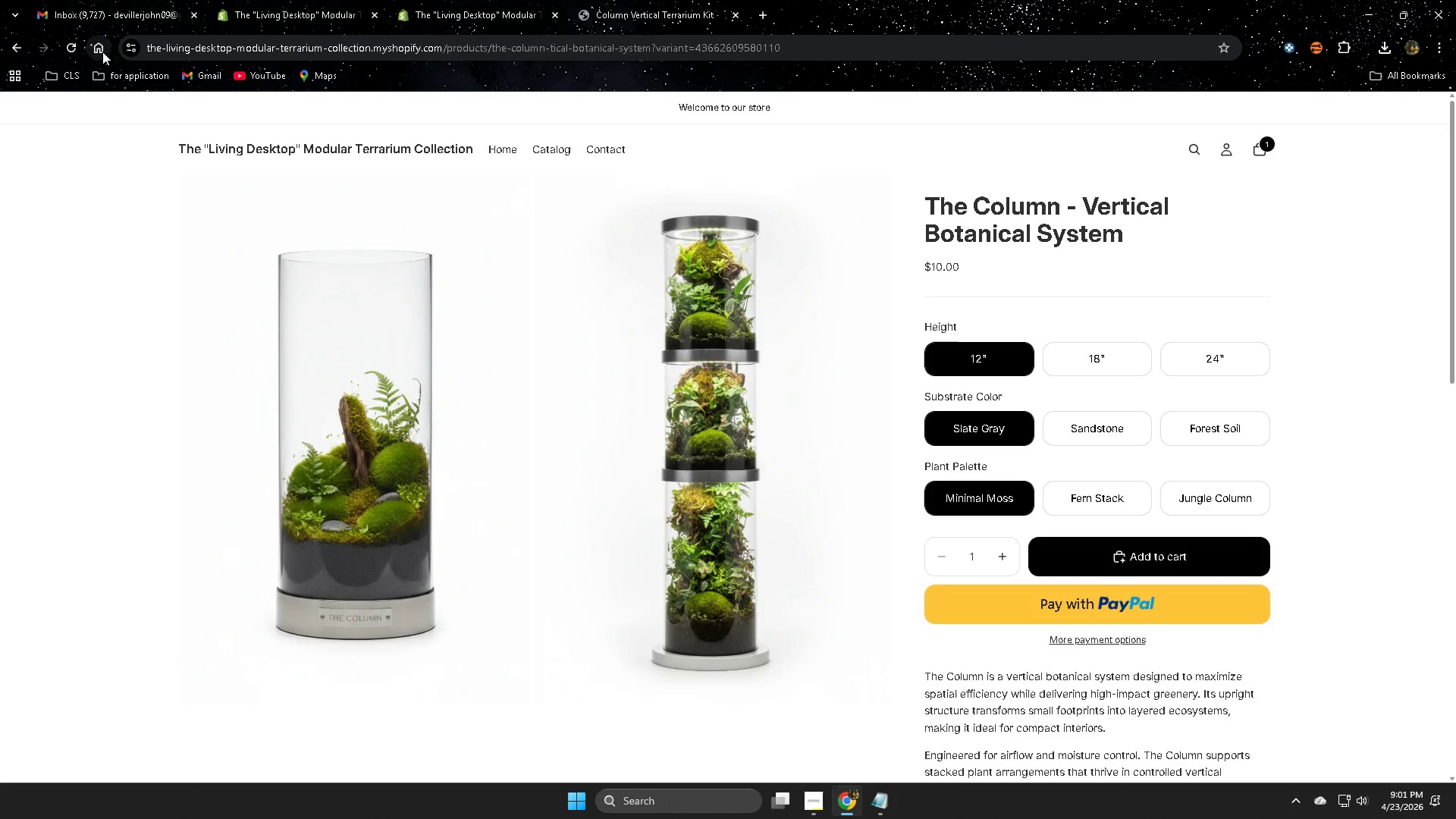 
left_click([72, 48])
 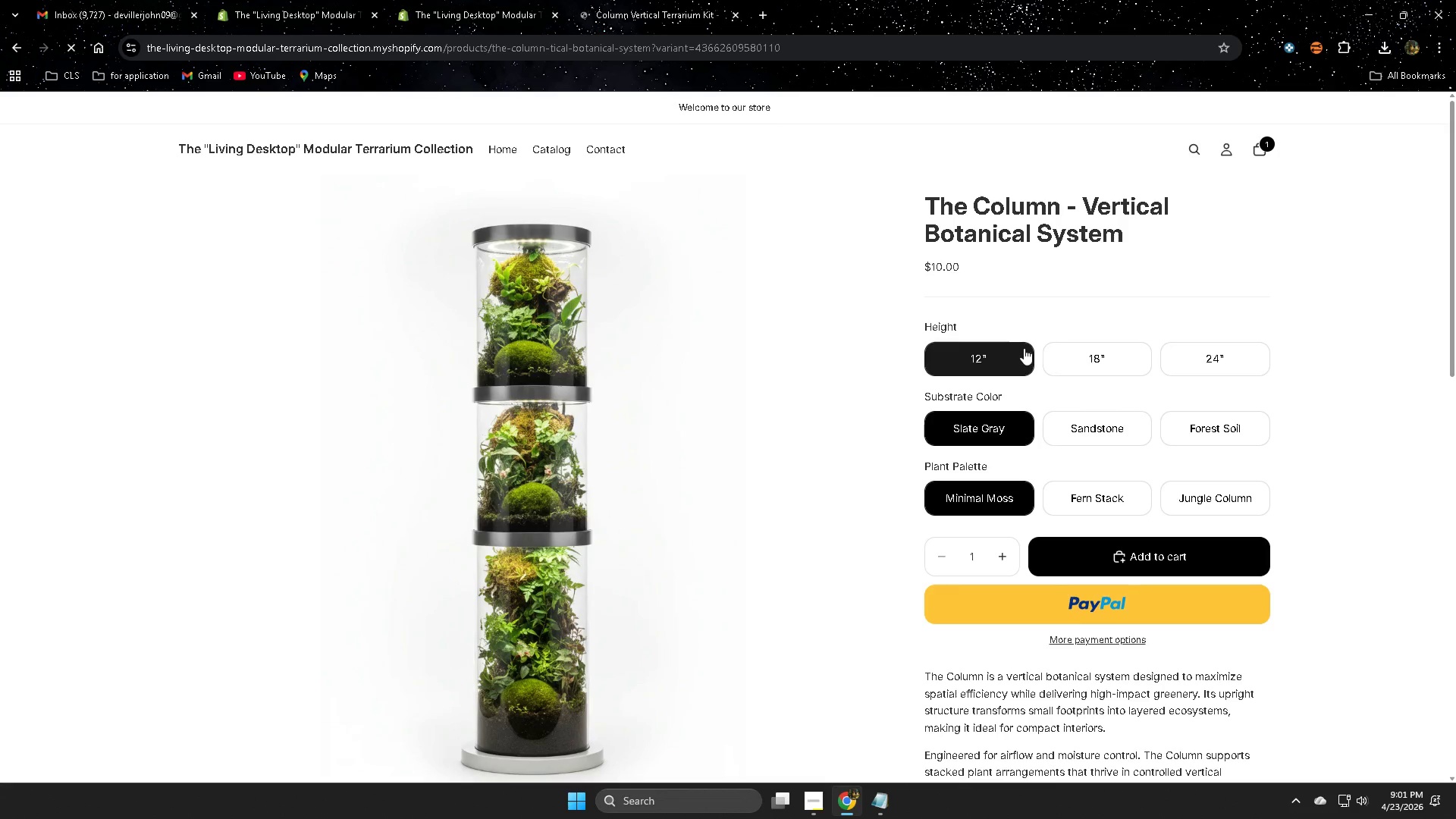 
double_click([999, 368])
 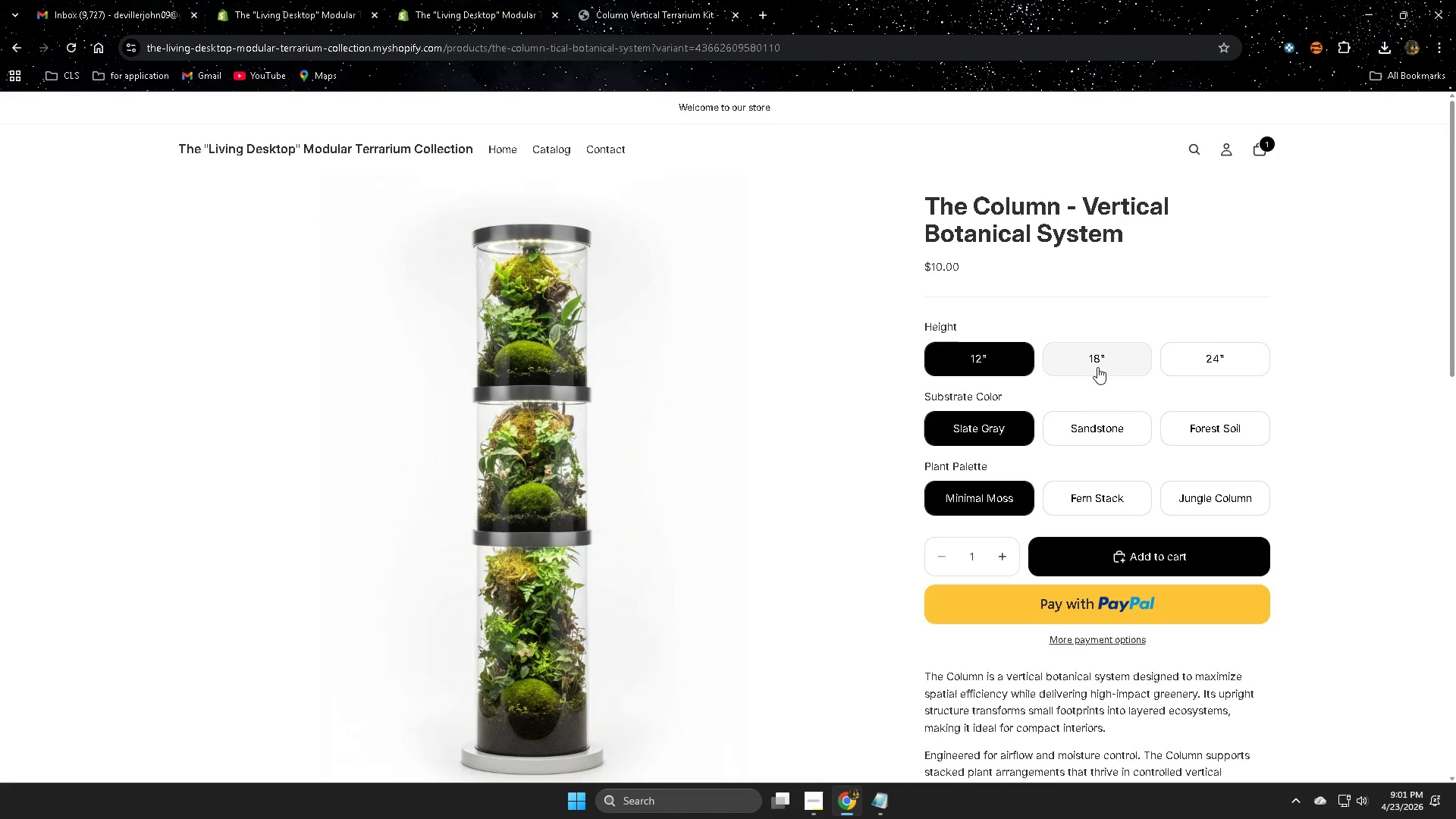 
left_click([1098, 366])
 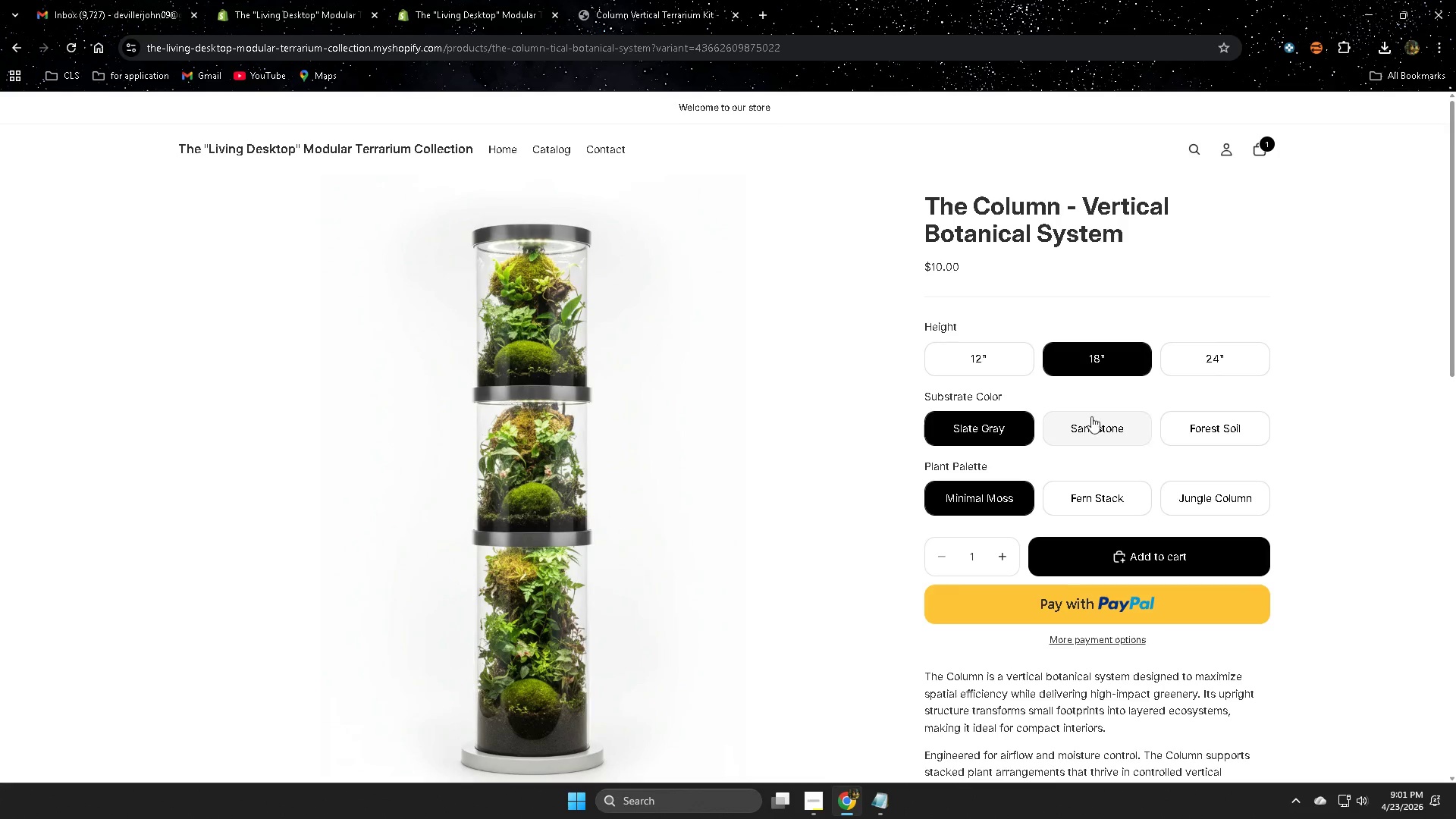 
left_click([993, 361])
 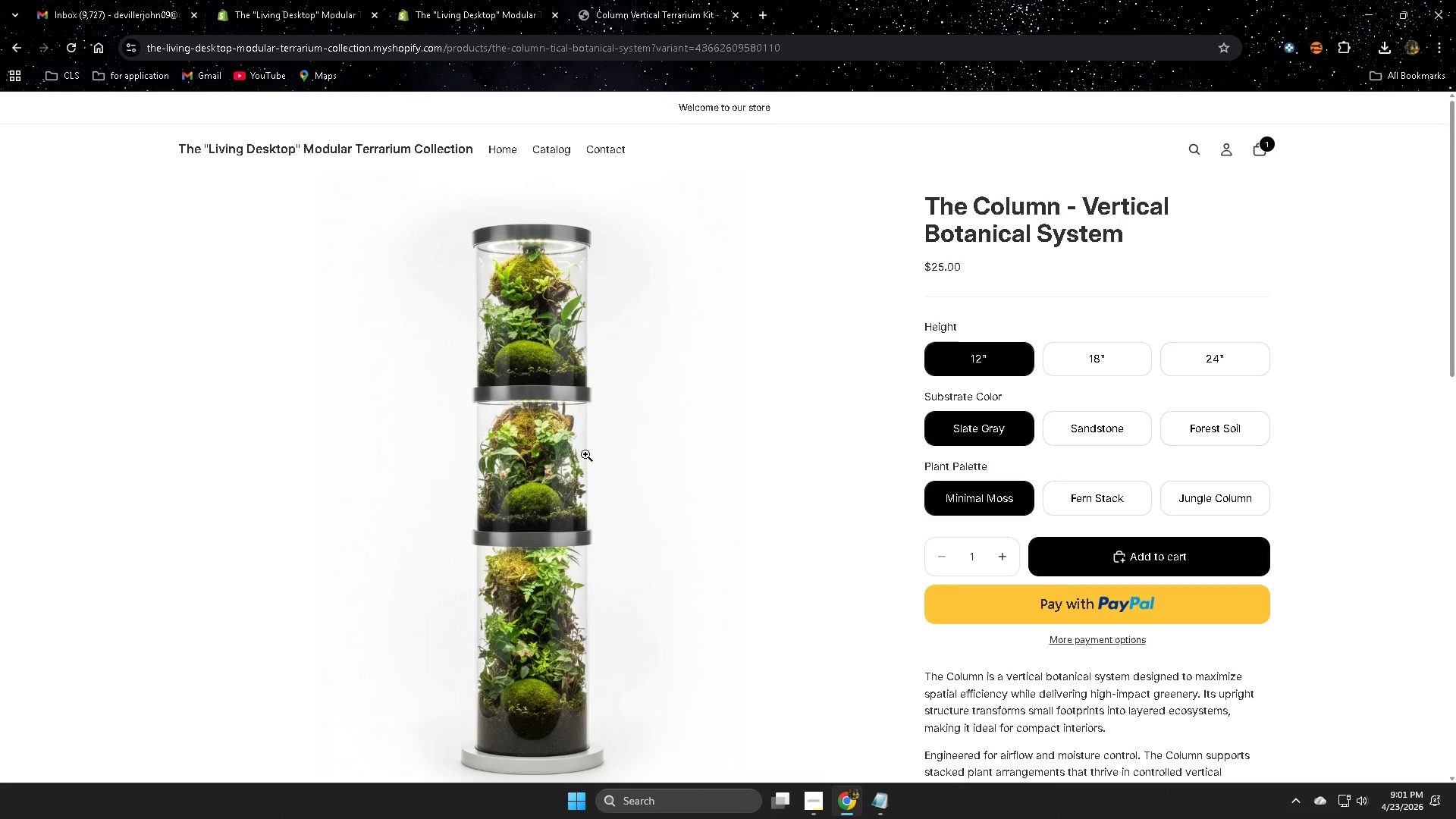 
scroll: coordinate [585, 450], scroll_direction: up, amount: 4.0
 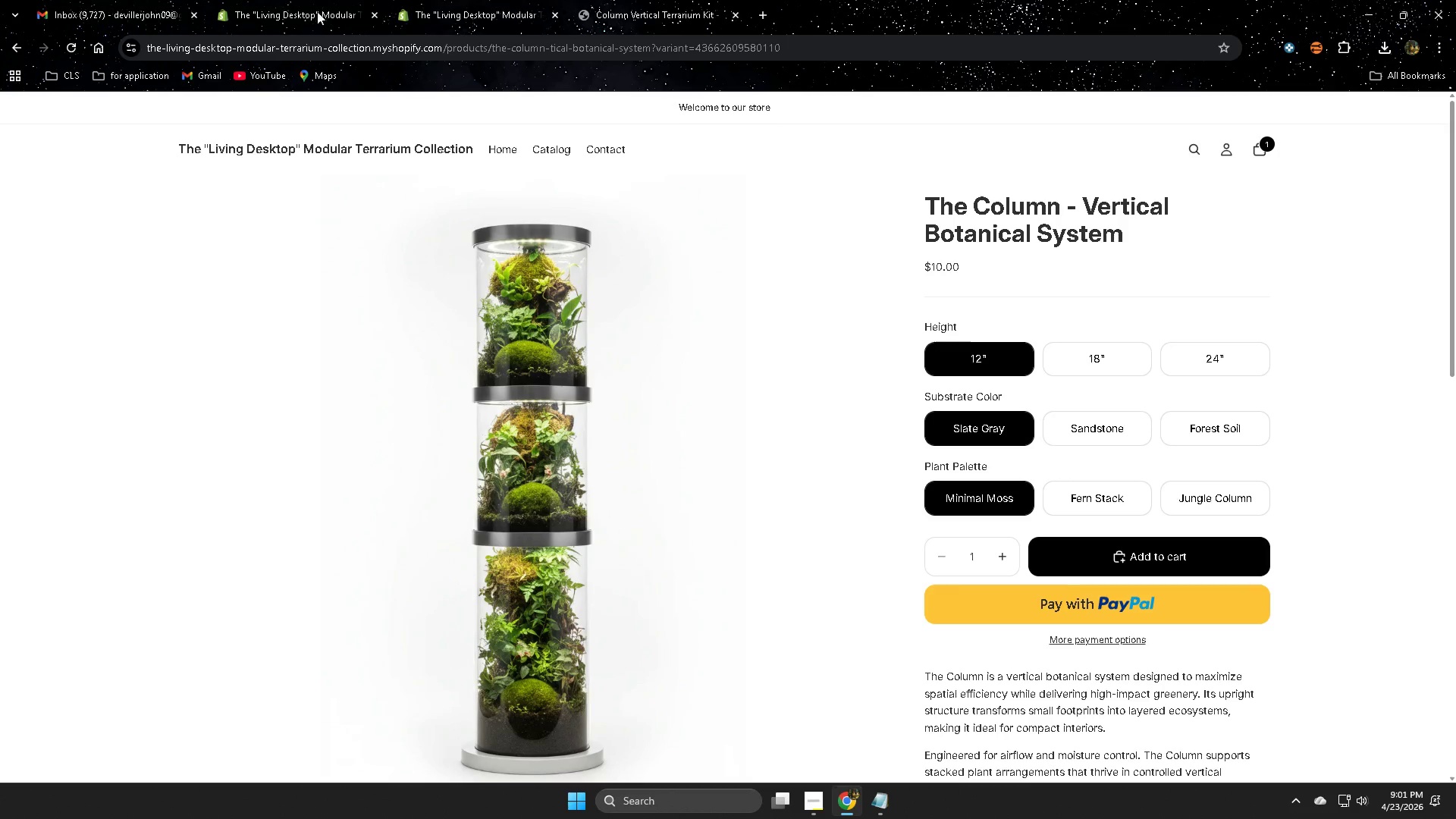 
left_click([483, 0])
 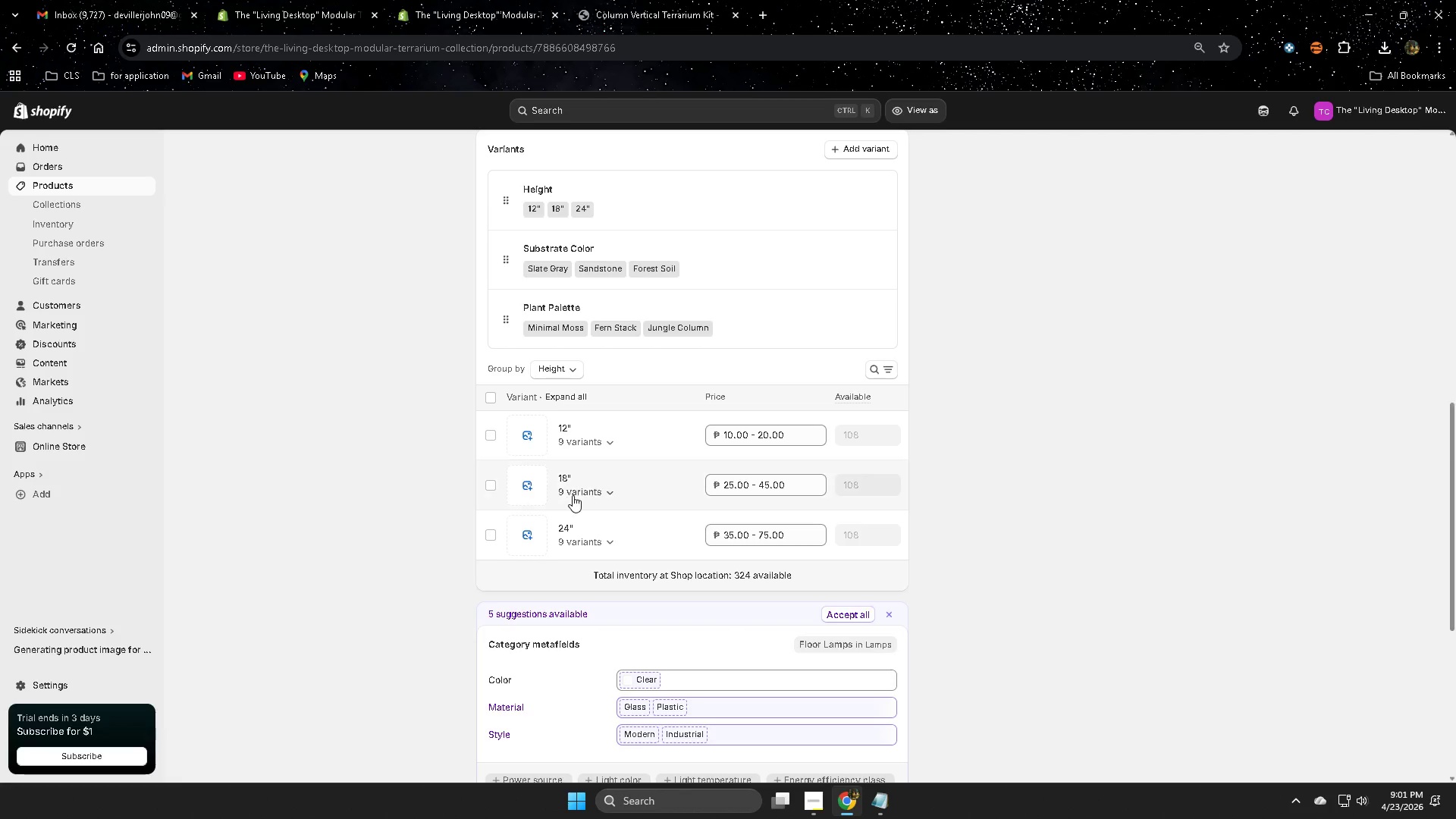 
scroll: coordinate [580, 487], scroll_direction: up, amount: 2.0
 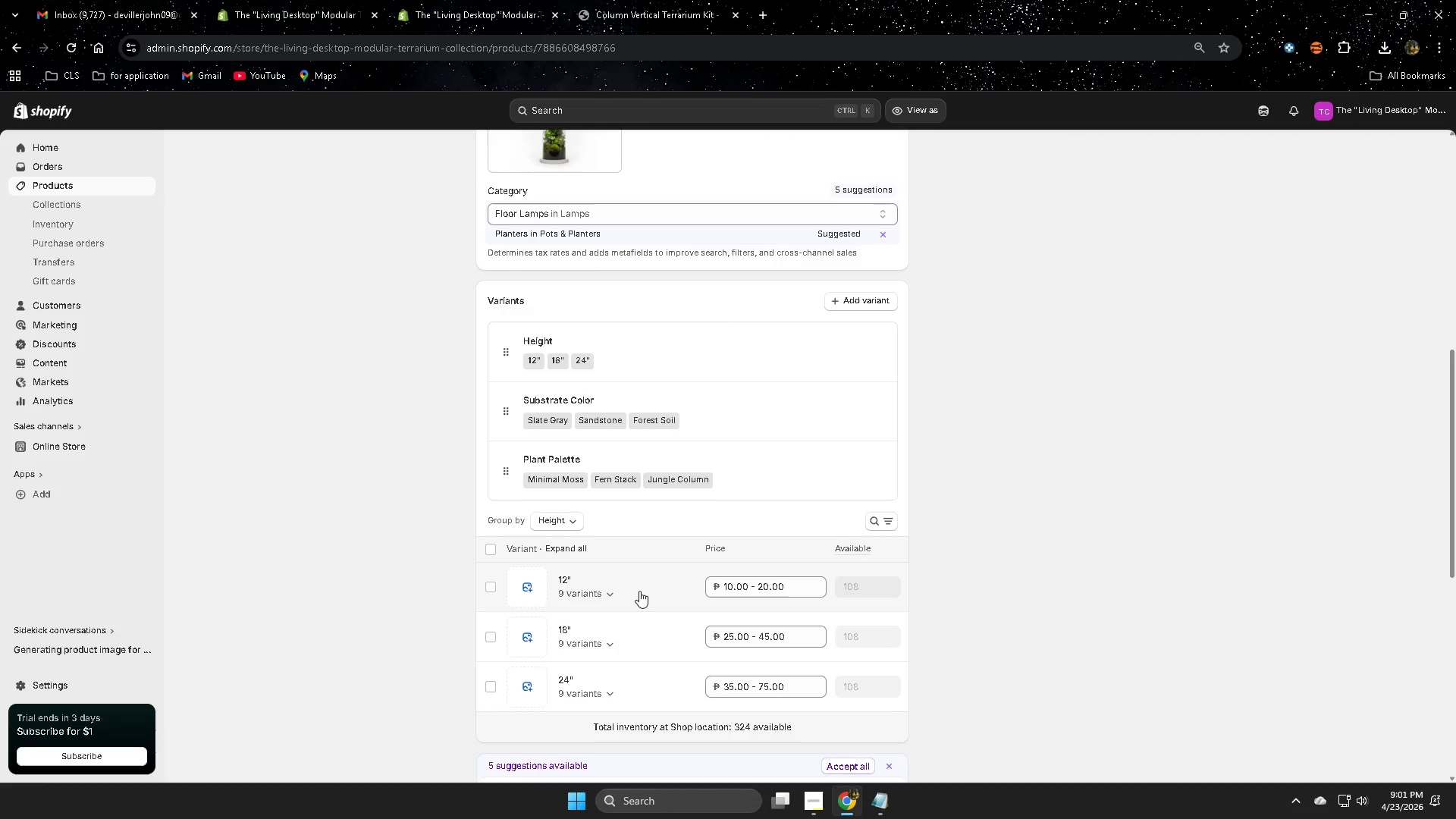 
left_click([639, 590])
 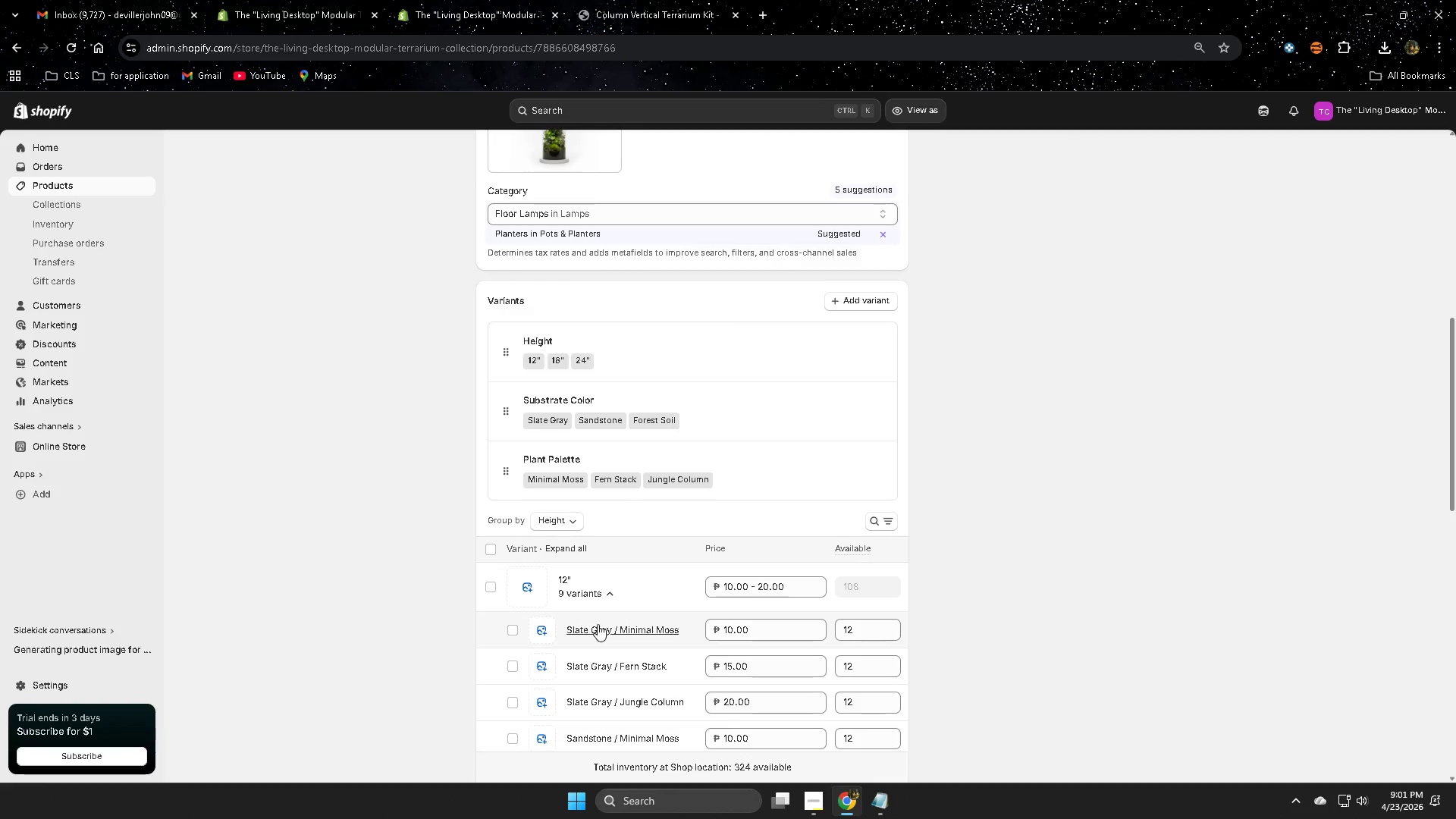 
left_click_drag(start_coordinate=[271, 518], to_coordinate=[285, 522])
 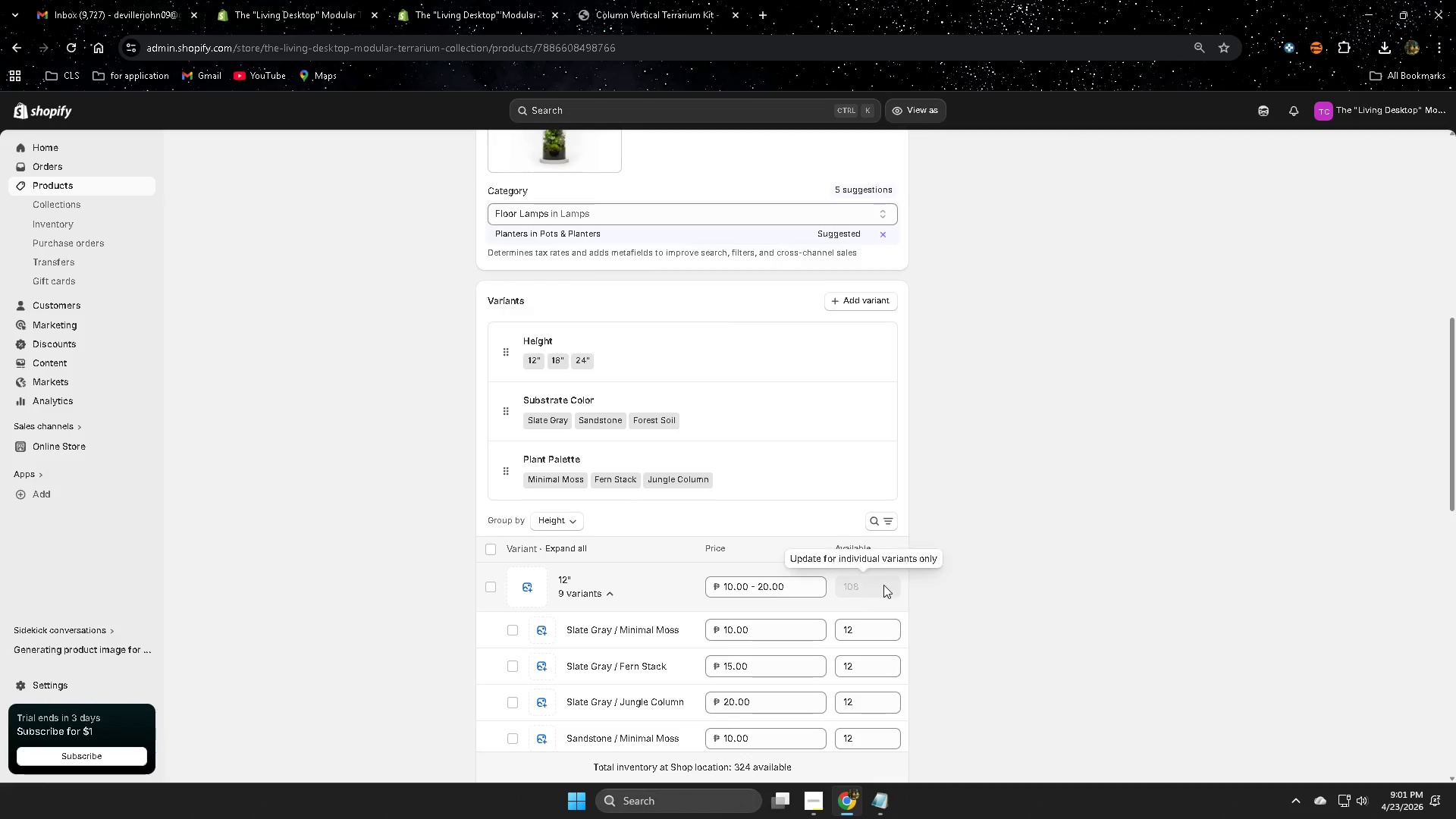 
left_click([1021, 584])
 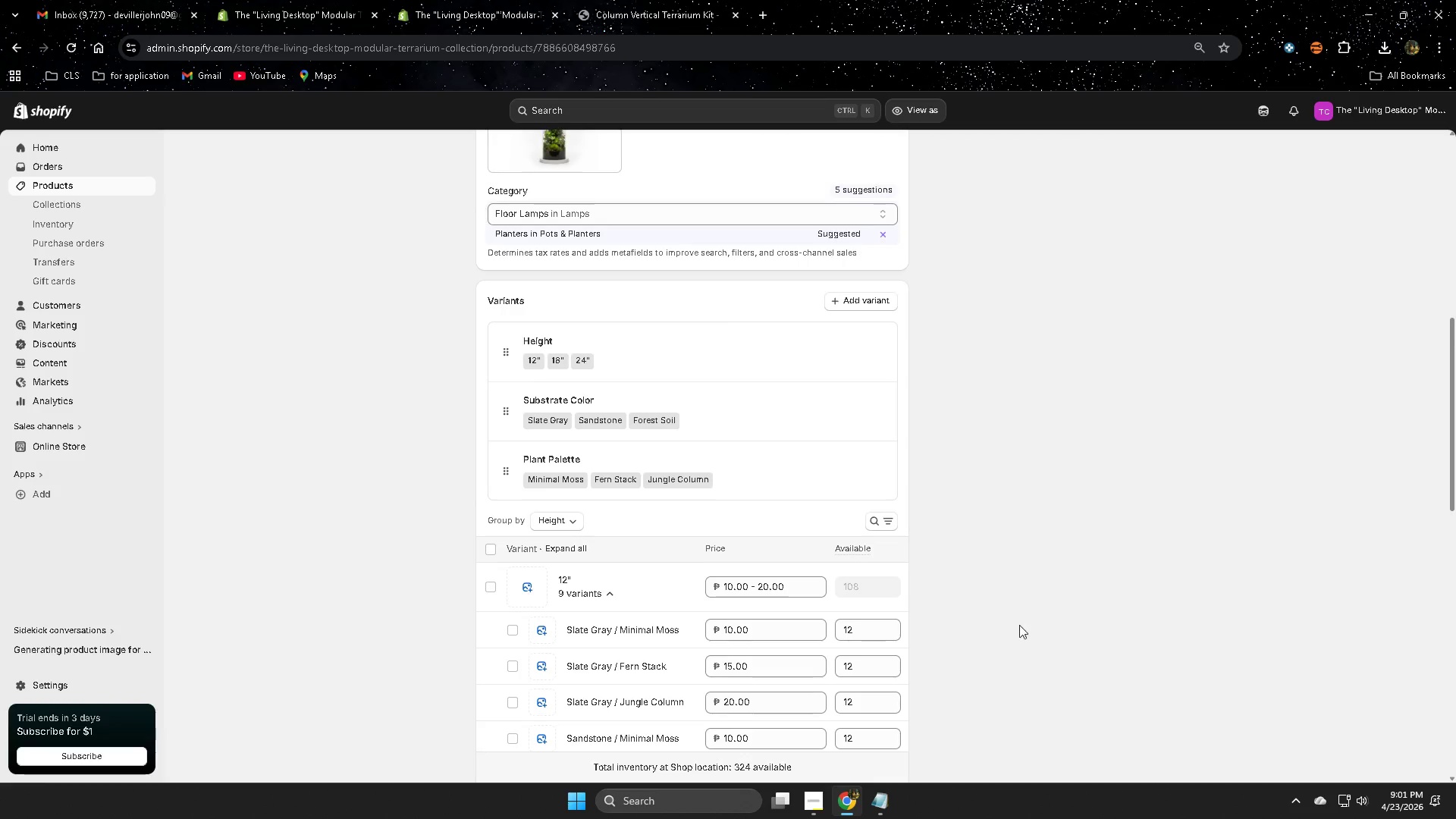 
scroll: coordinate [773, 582], scroll_direction: down, amount: 3.0
 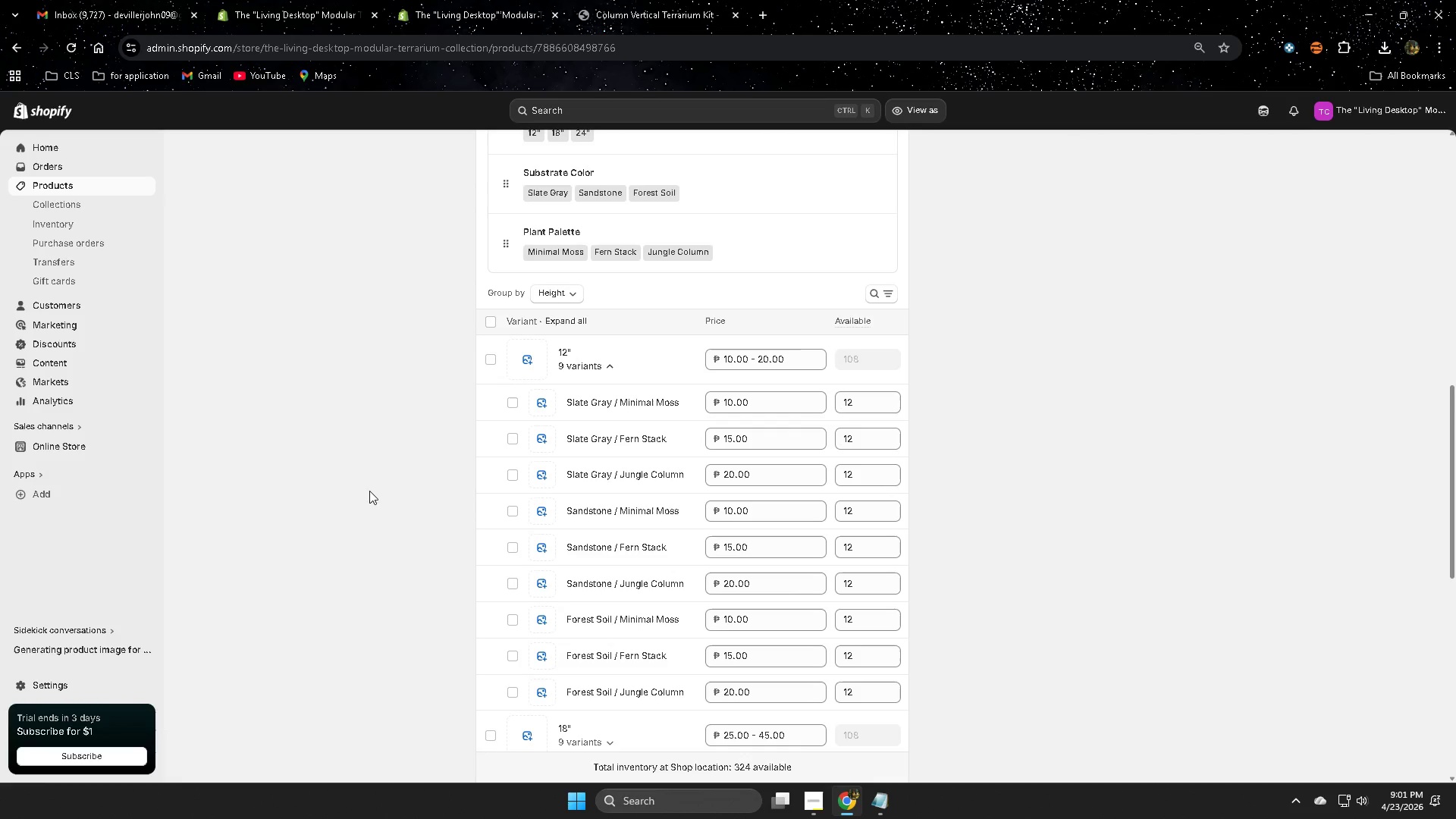 
left_click([369, 489])
 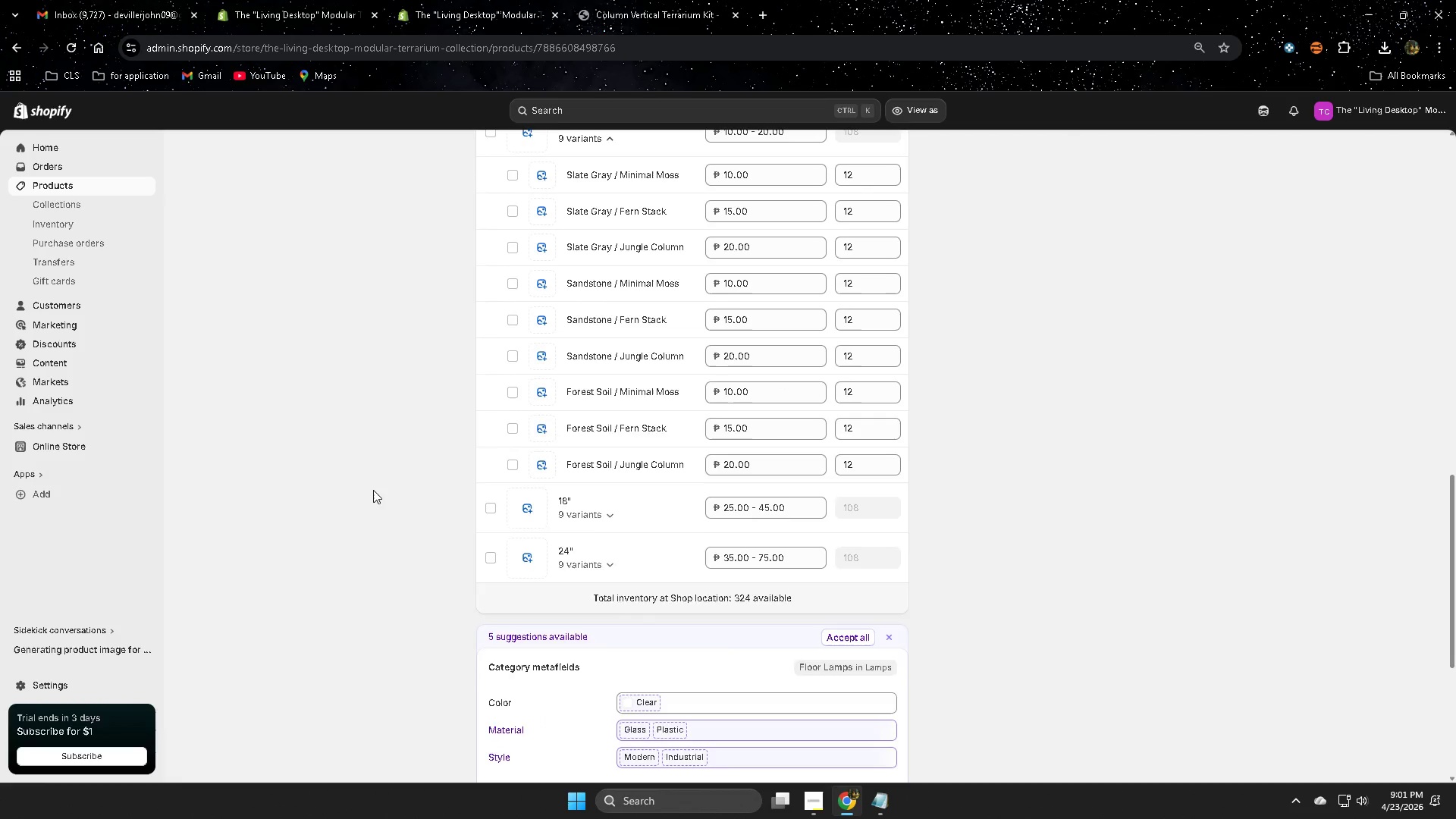 
scroll: coordinate [373, 490], scroll_direction: up, amount: 1.0
 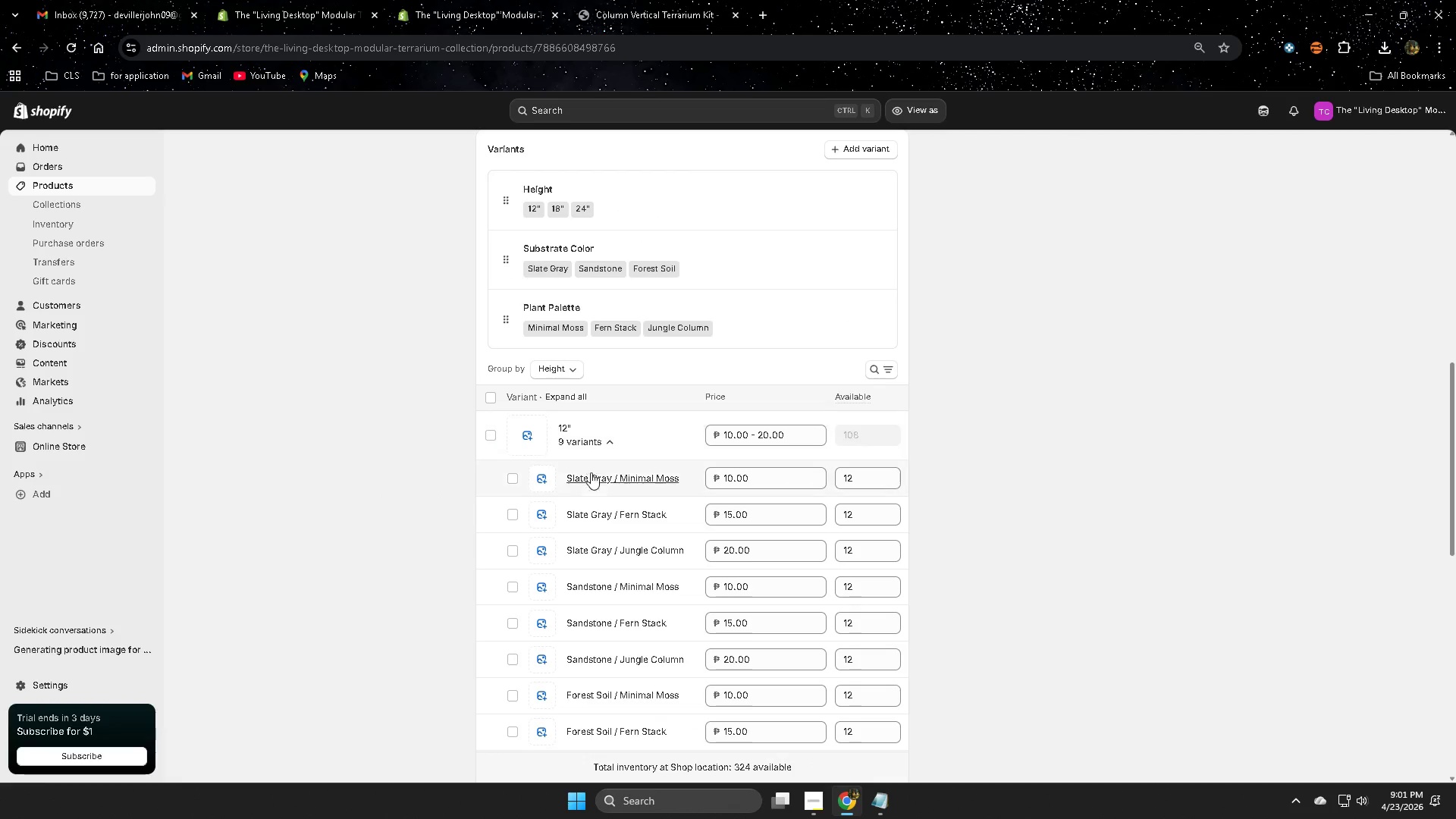 
left_click([594, 478])
 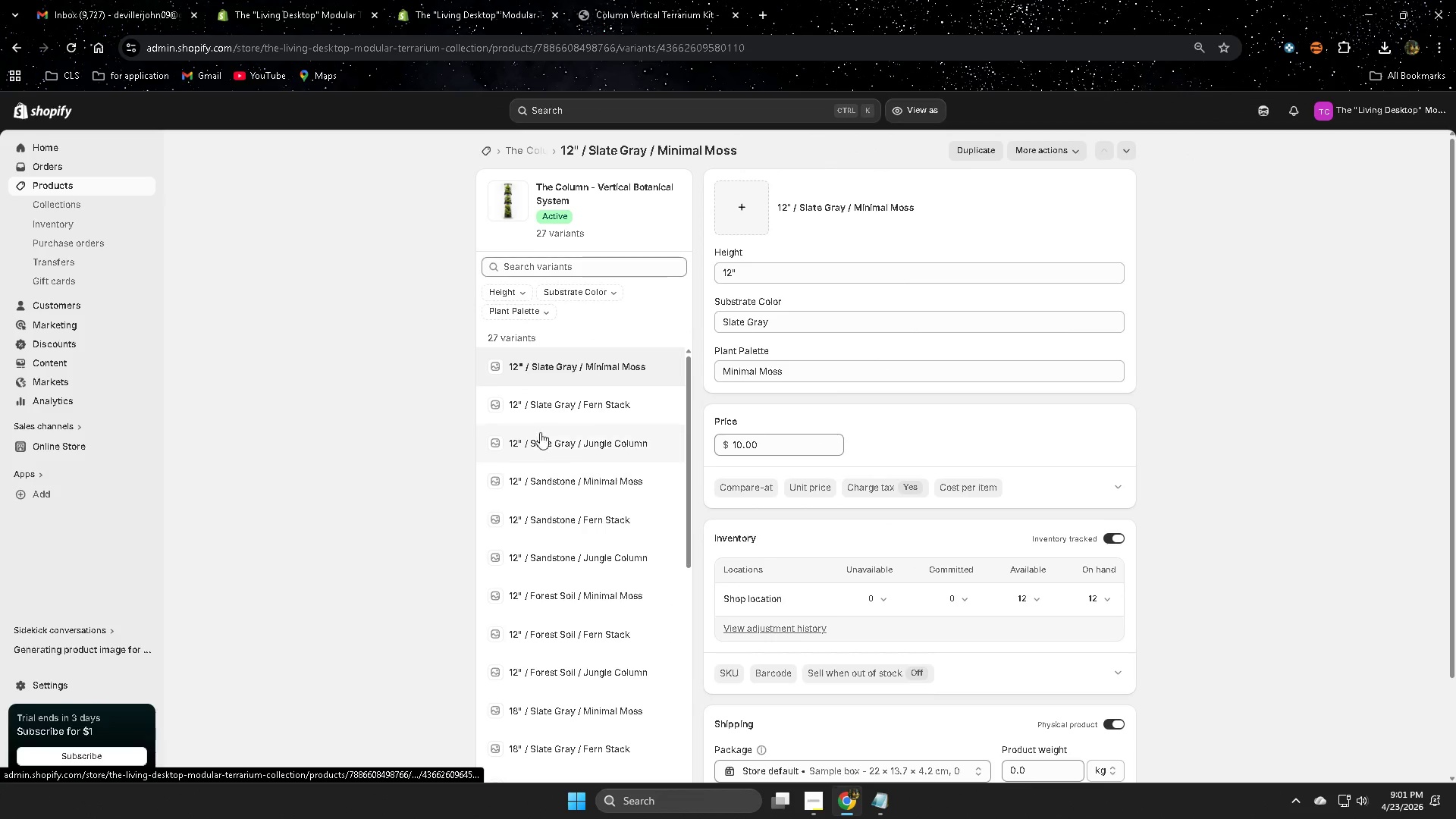 
left_click([496, 367])
 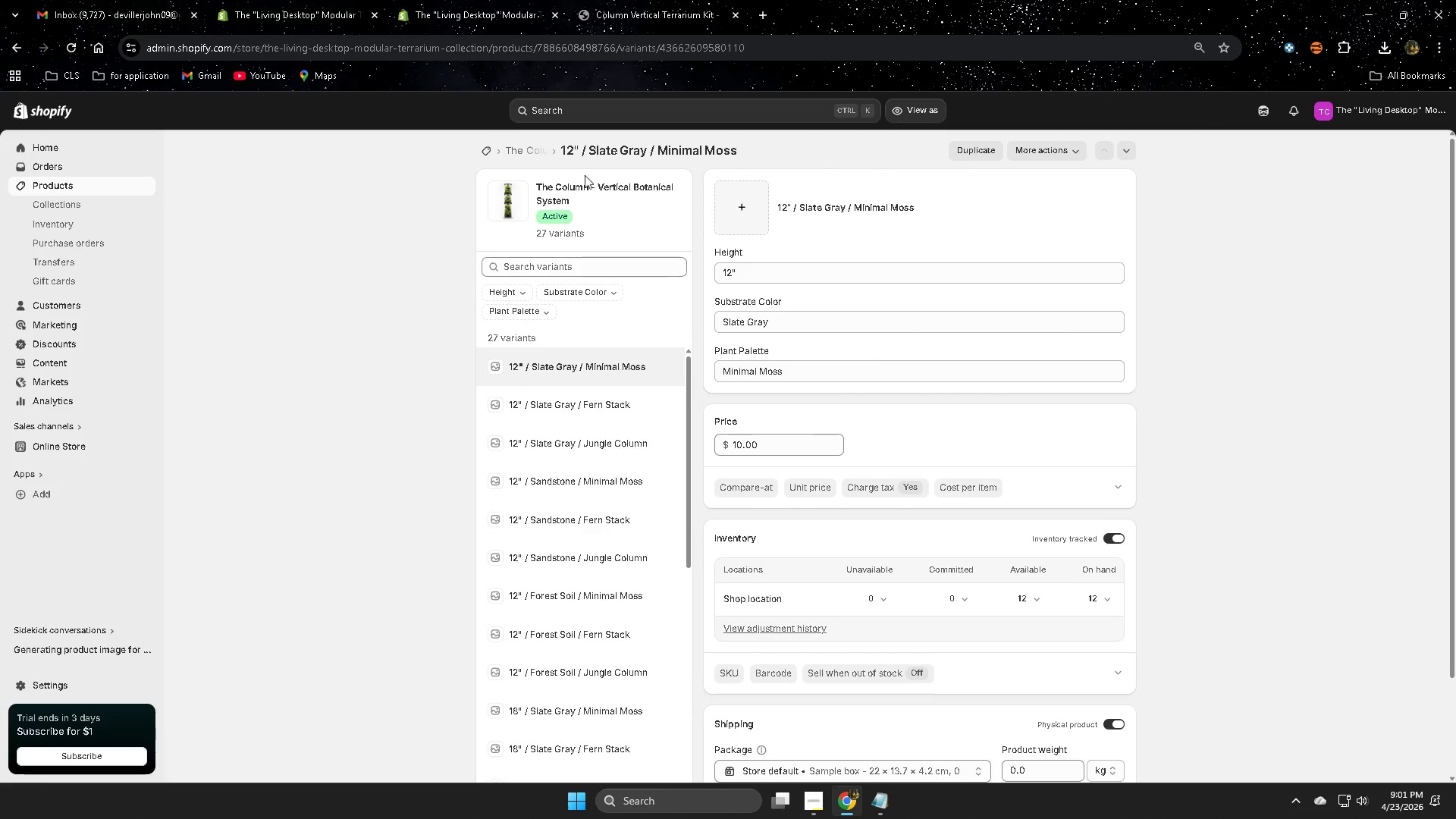 
scroll: coordinate [1272, 651], scroll_direction: down, amount: 8.0
 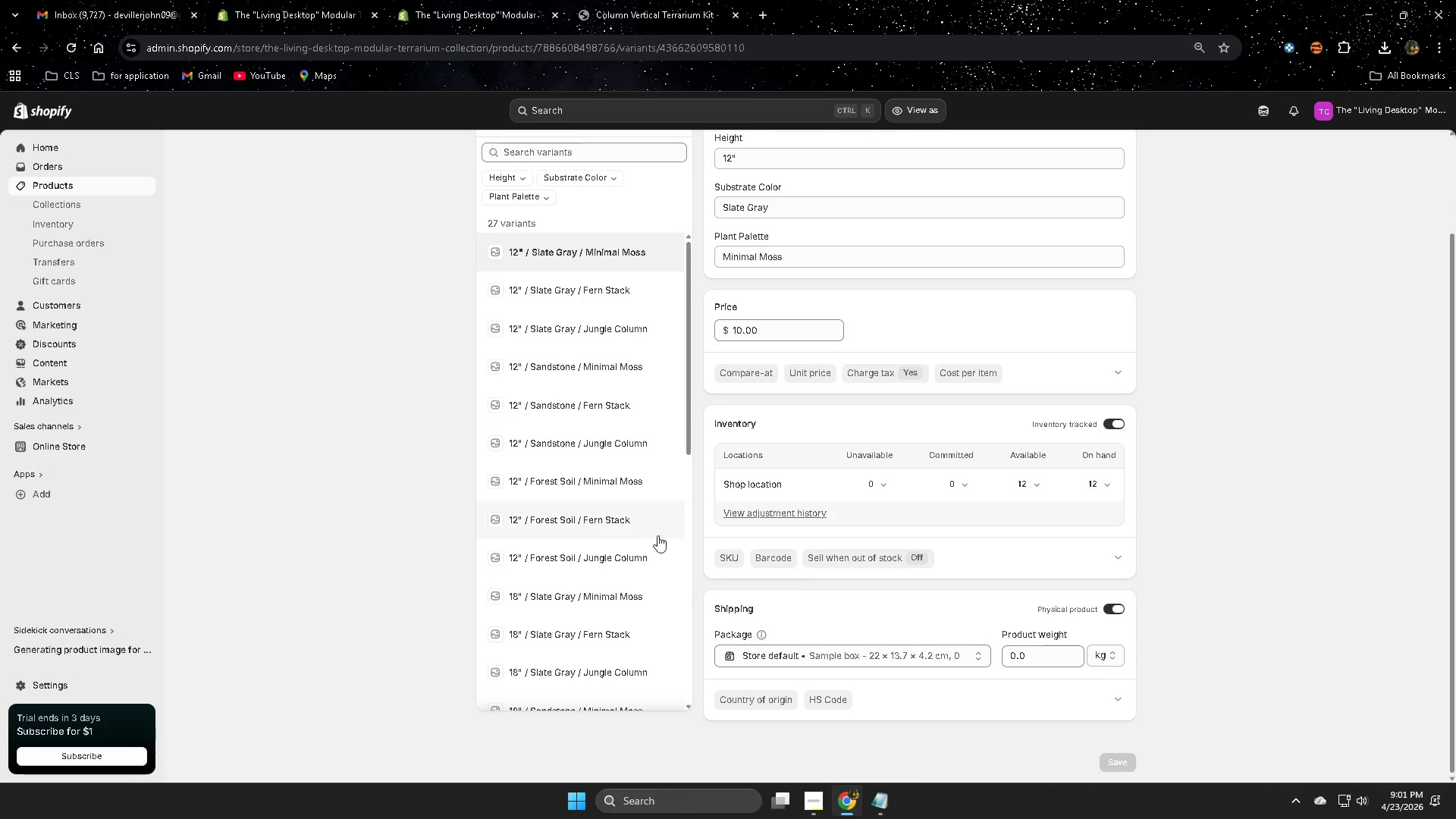 
scroll: coordinate [1360, 569], scroll_direction: up, amount: 5.0
 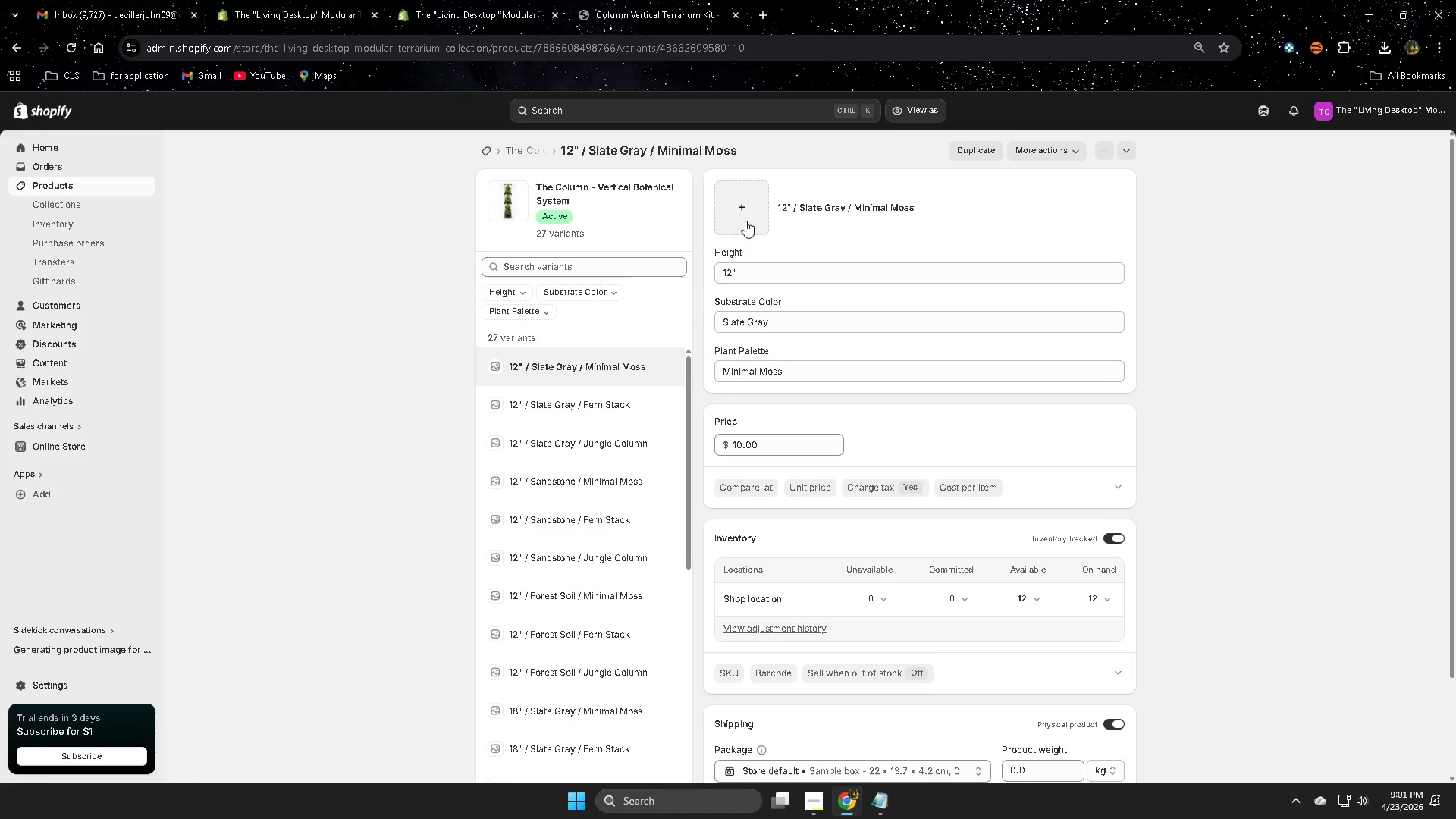 
wait(5.46)
 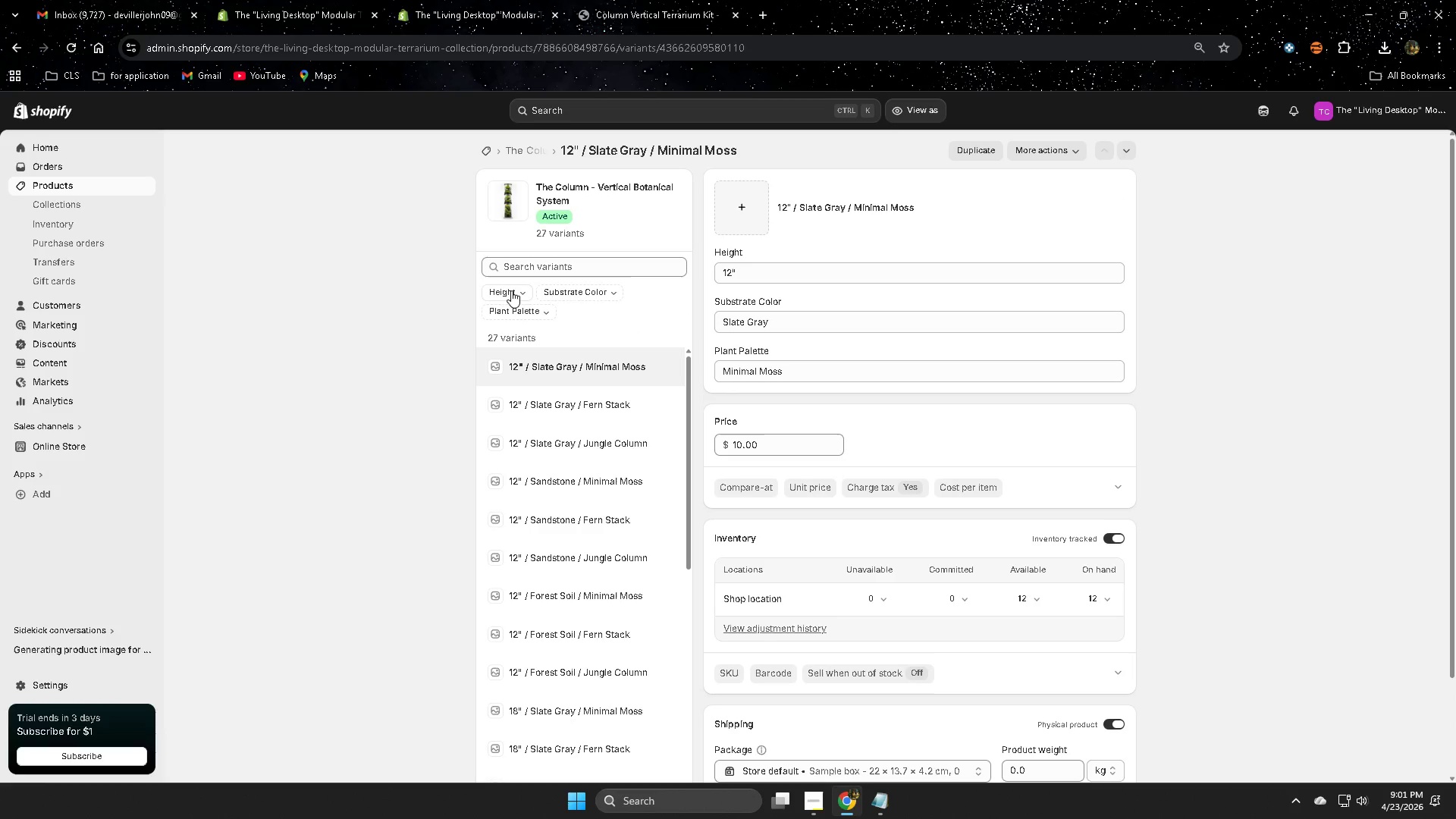 
left_click([495, 370])
 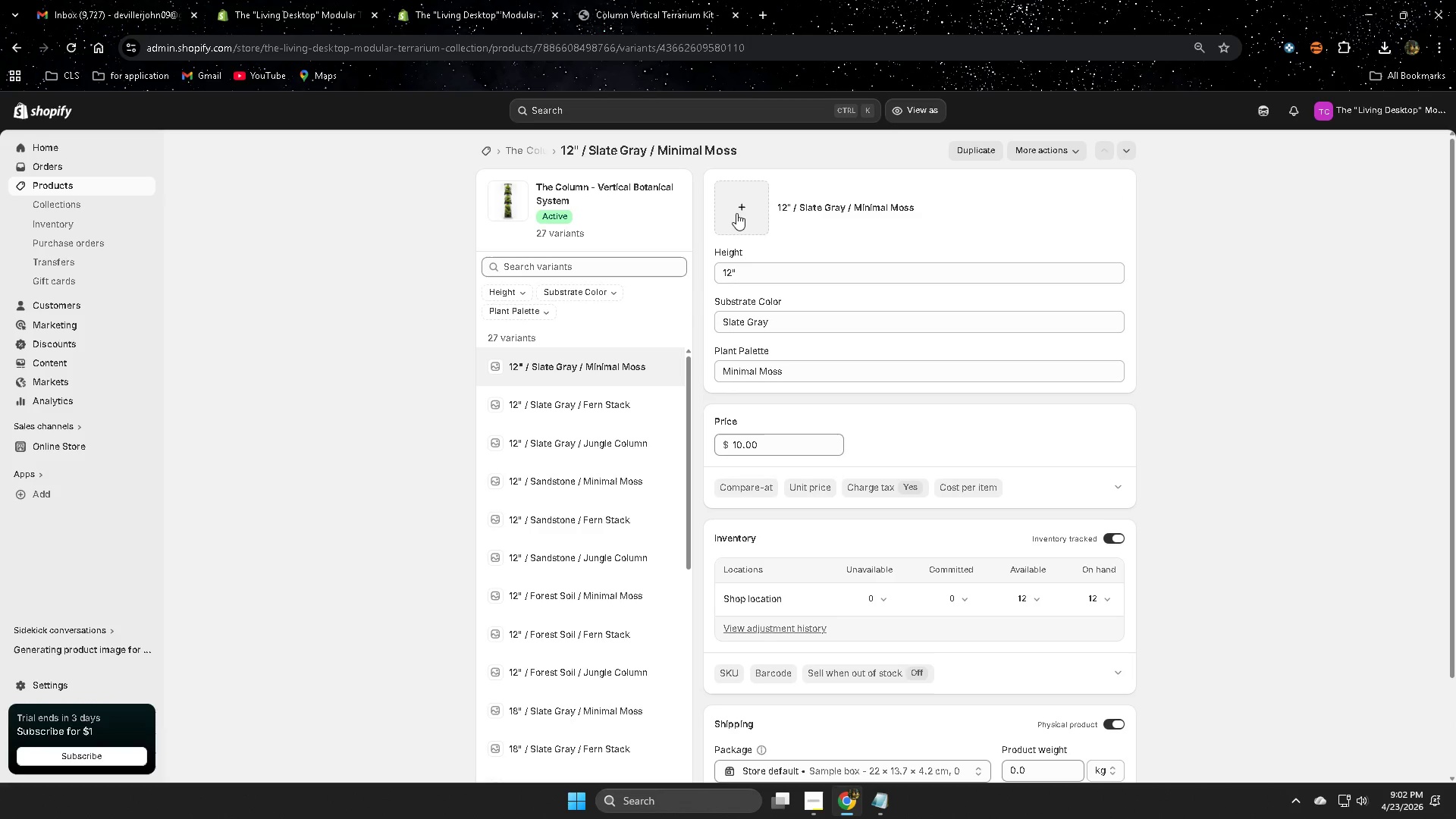 
left_click([740, 209])
 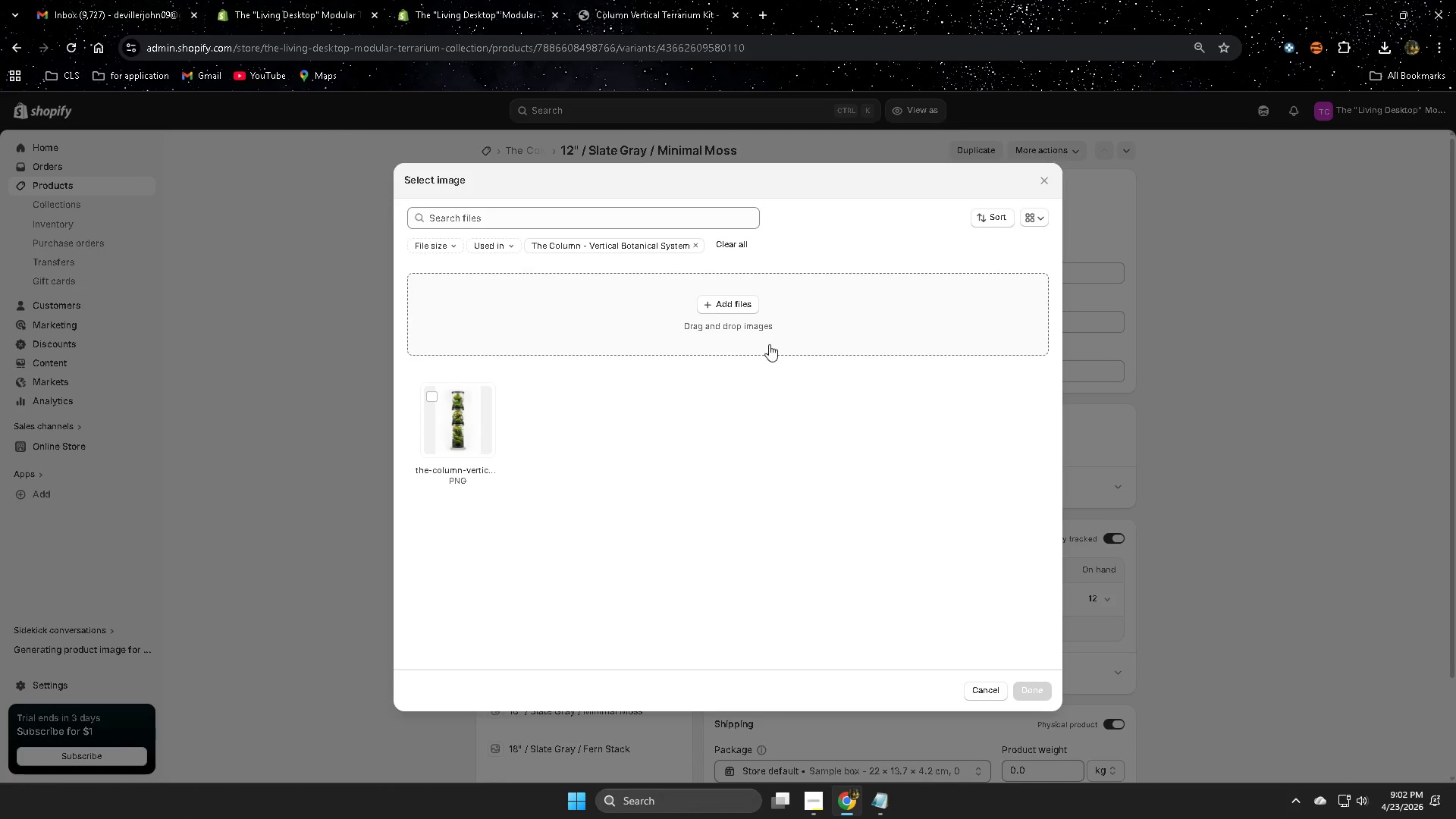 
left_click([755, 327])
 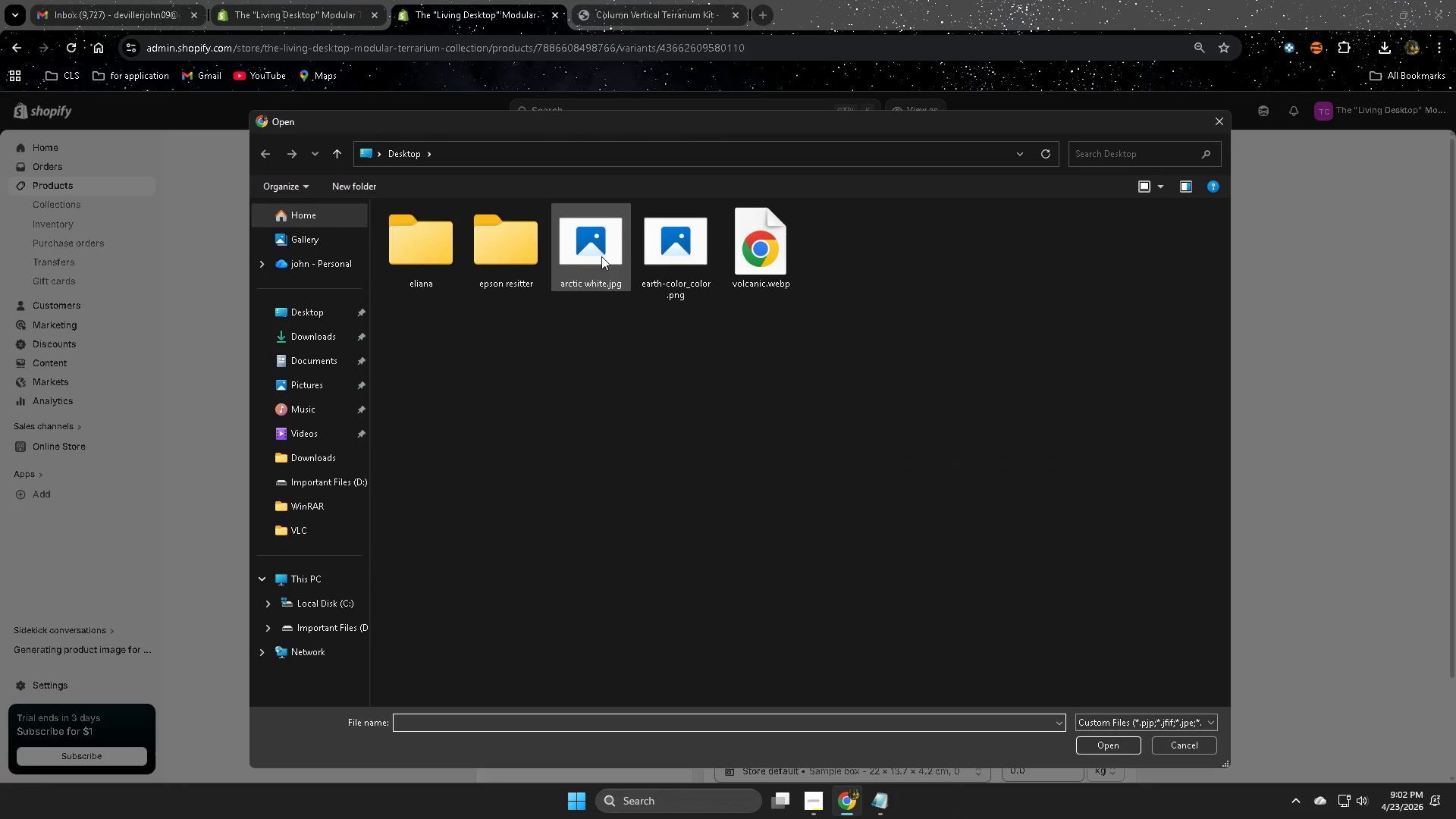 
left_click([601, 256])
 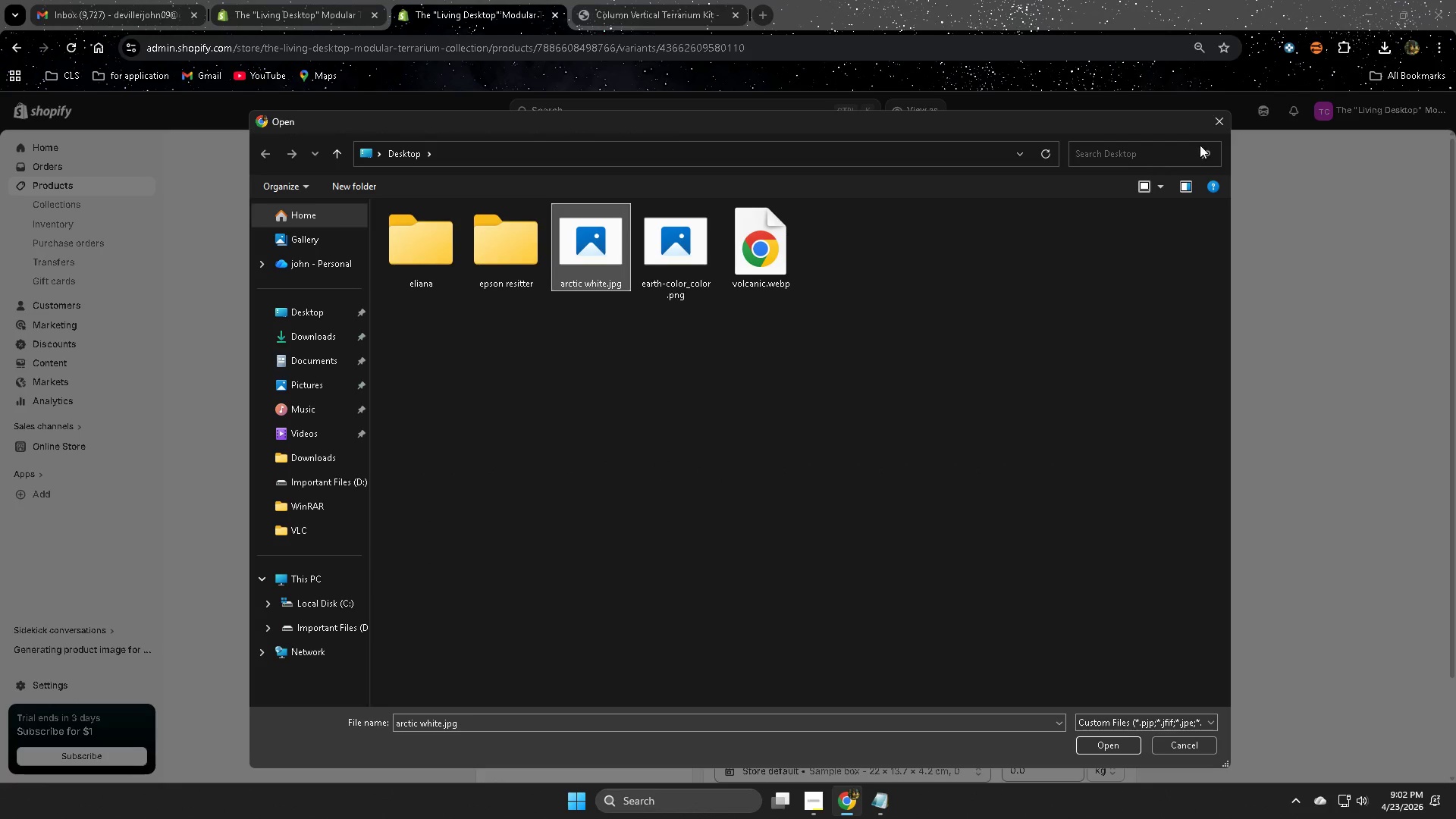 
left_click([1227, 118])
 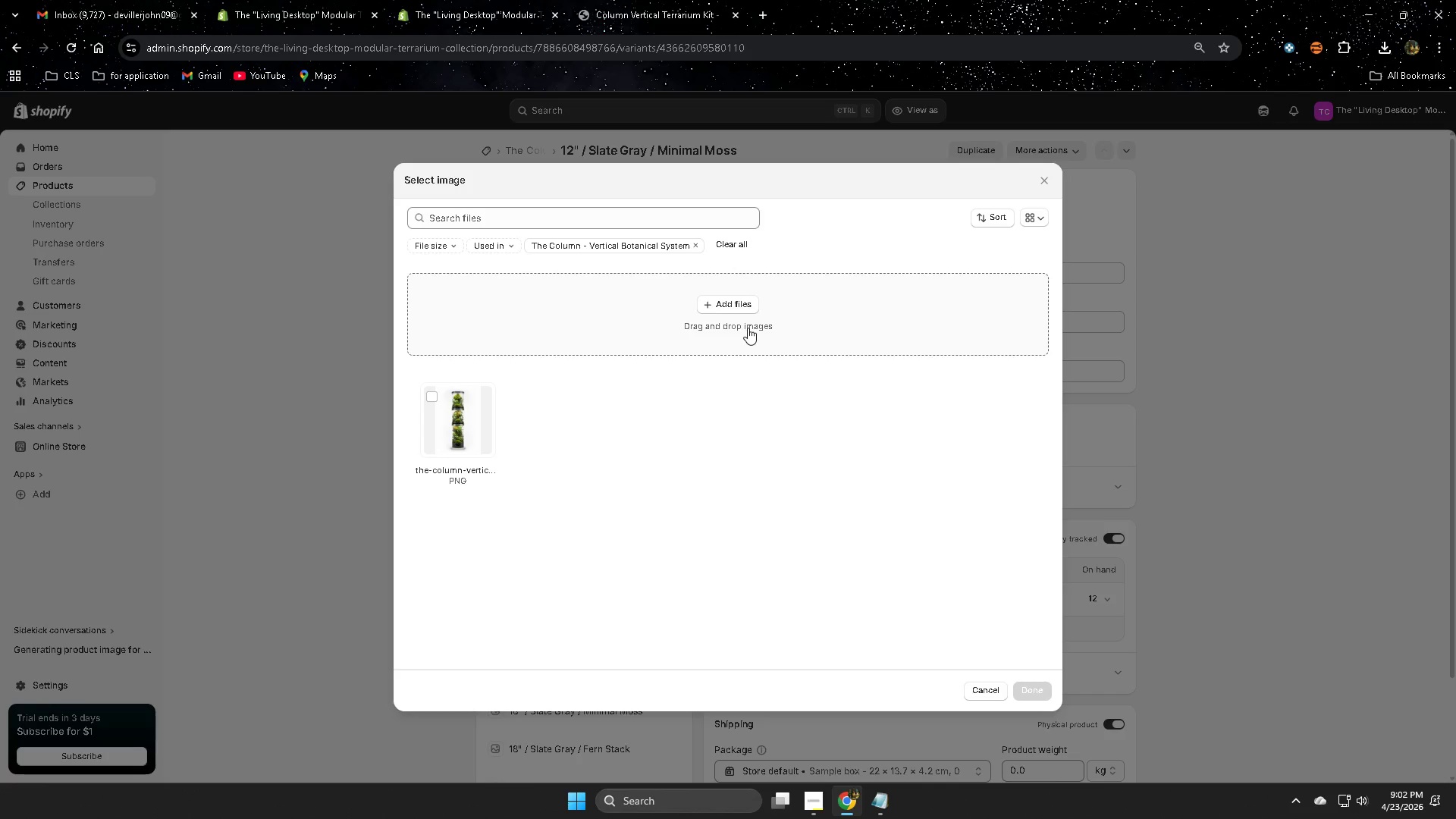 
left_click([748, 326])
 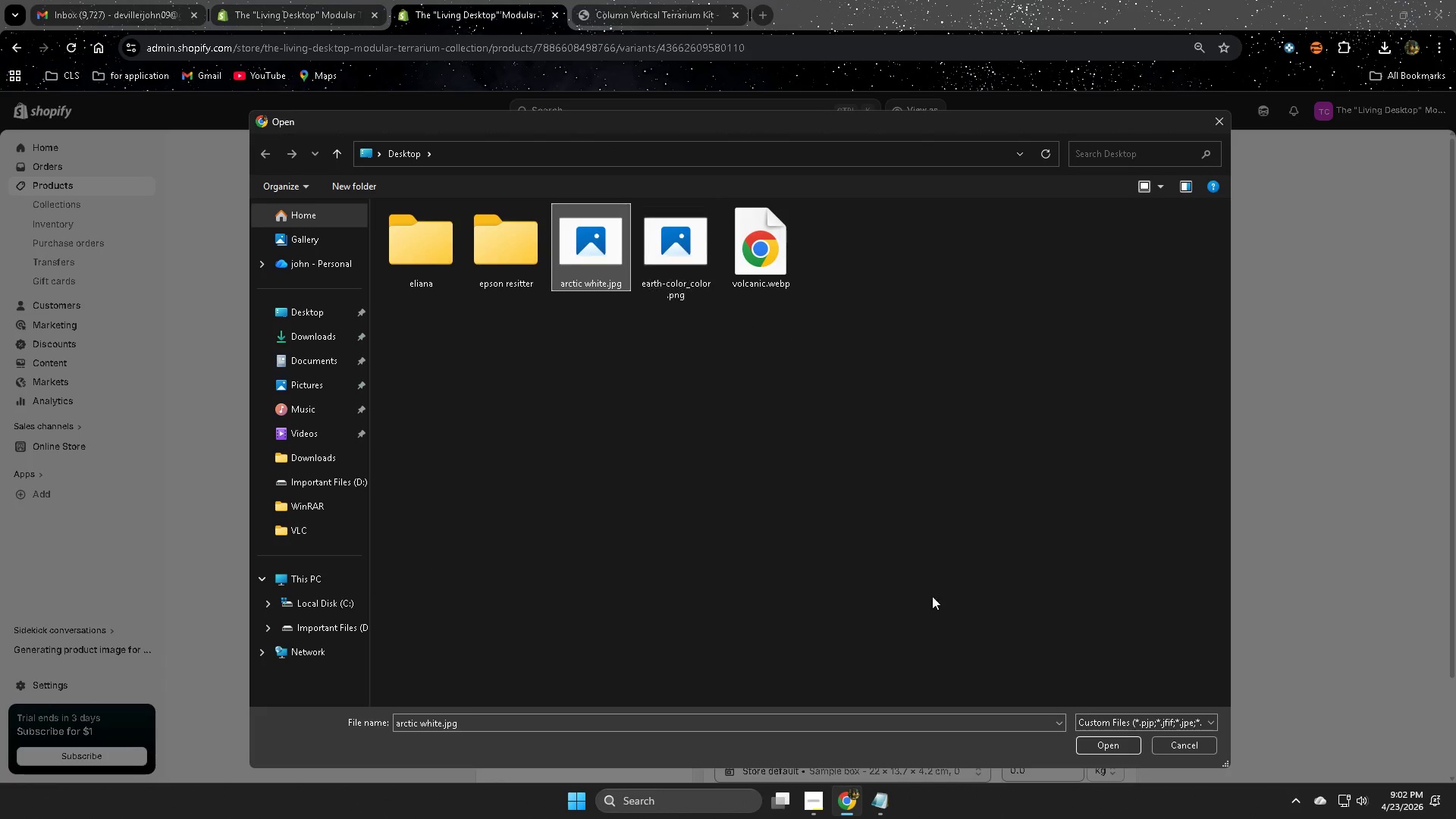 
wait(5.2)
 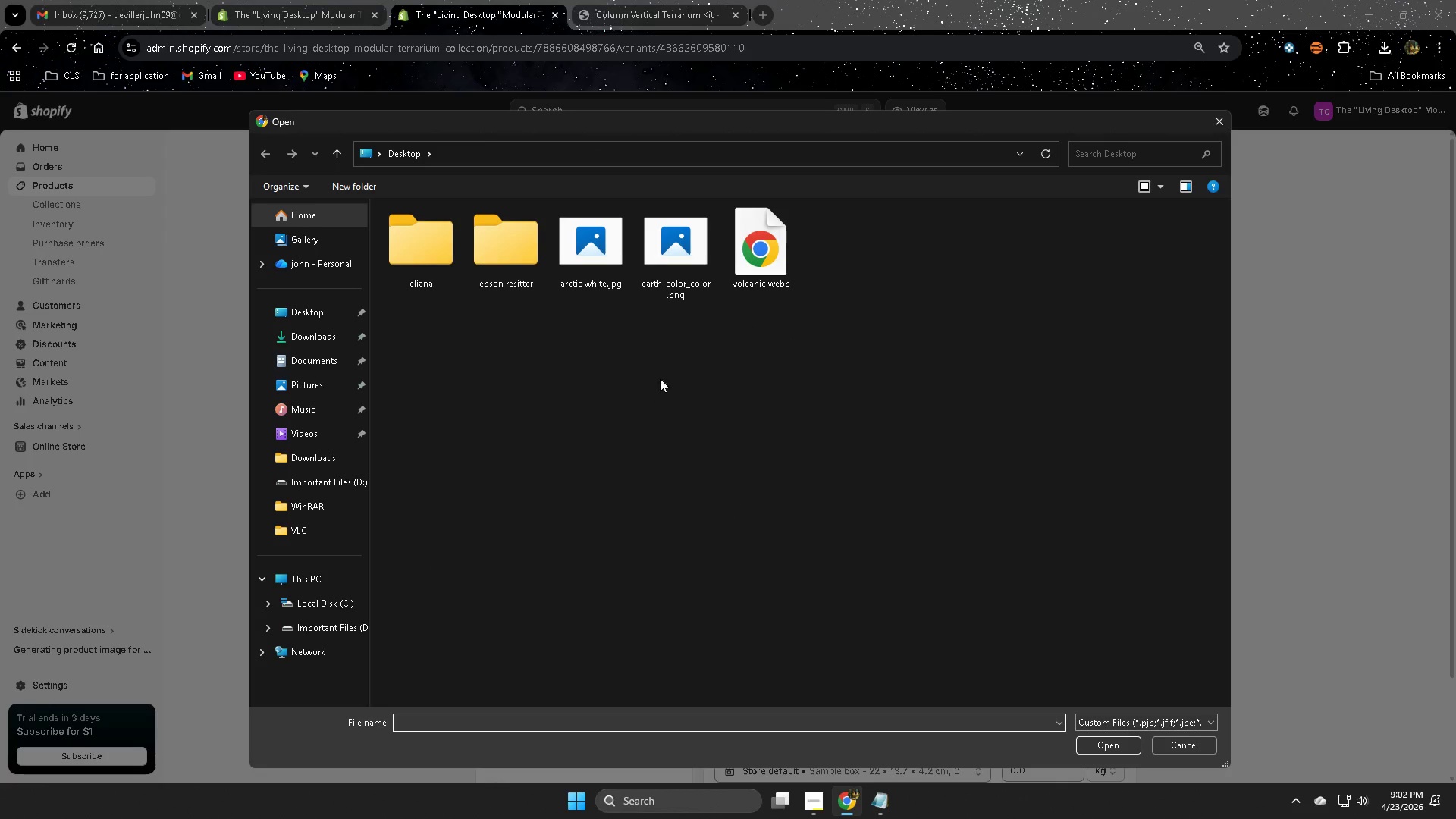 
left_click([1097, 742])
 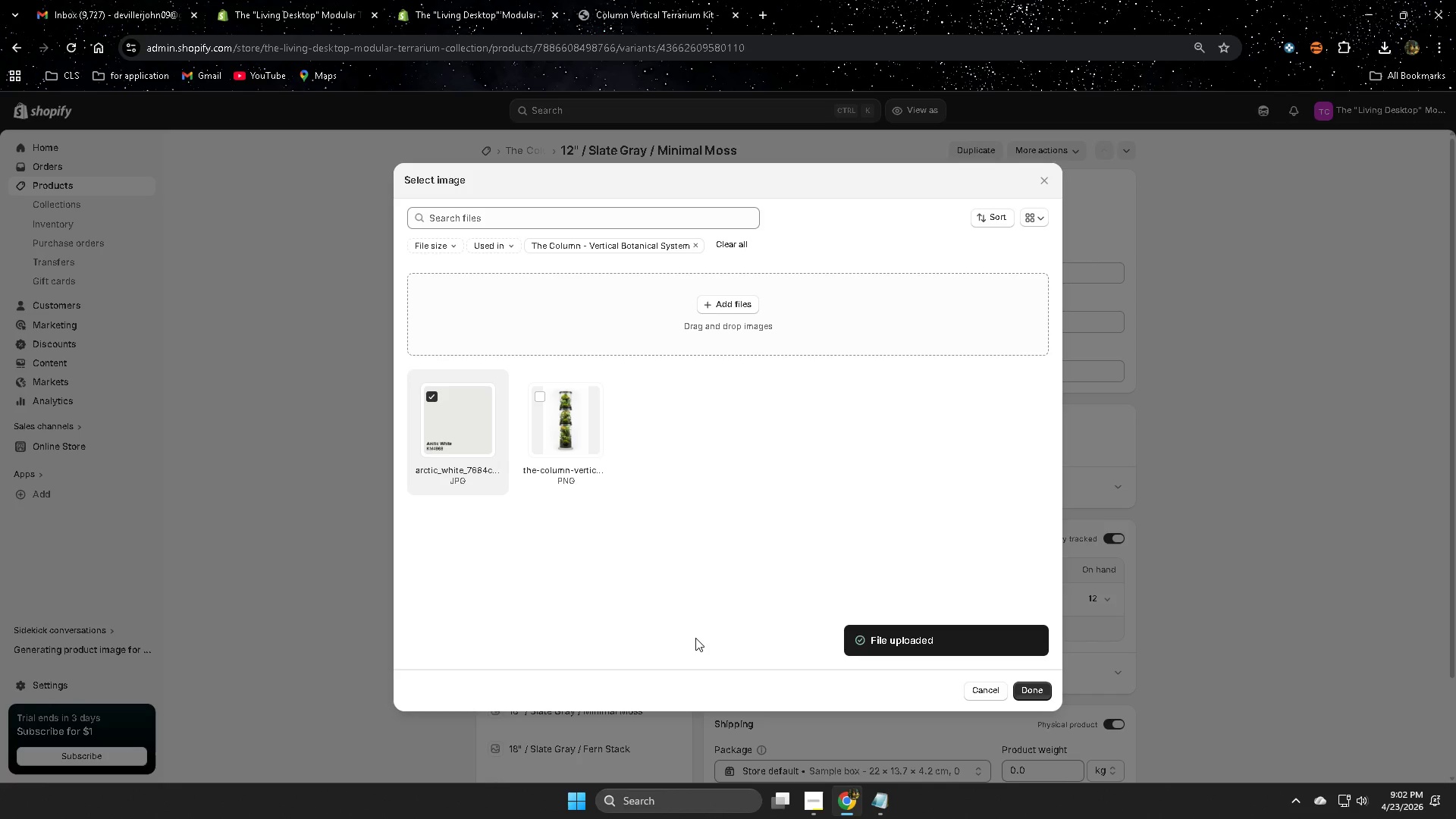 
wait(6.64)
 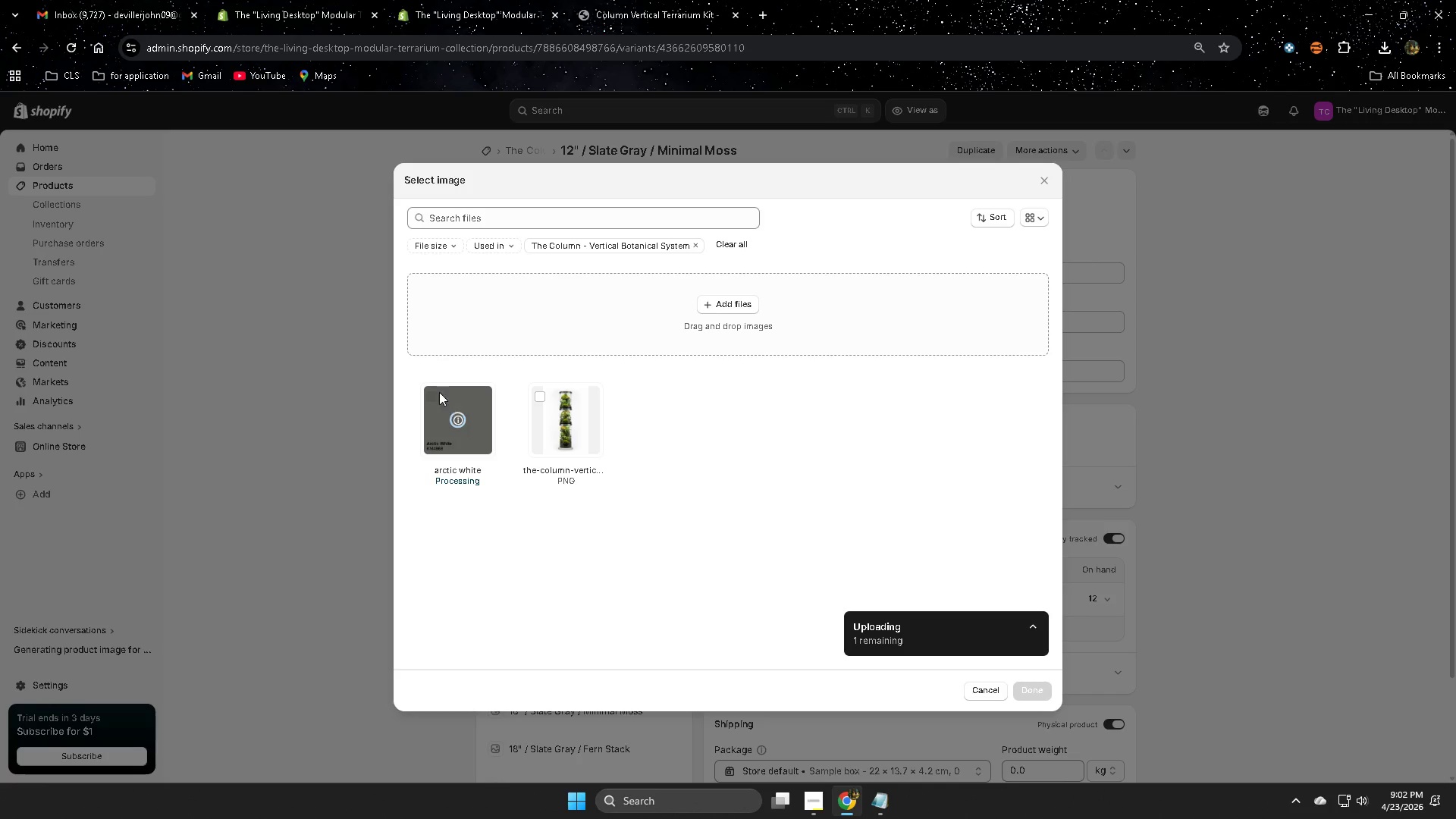 
left_click([1037, 695])
 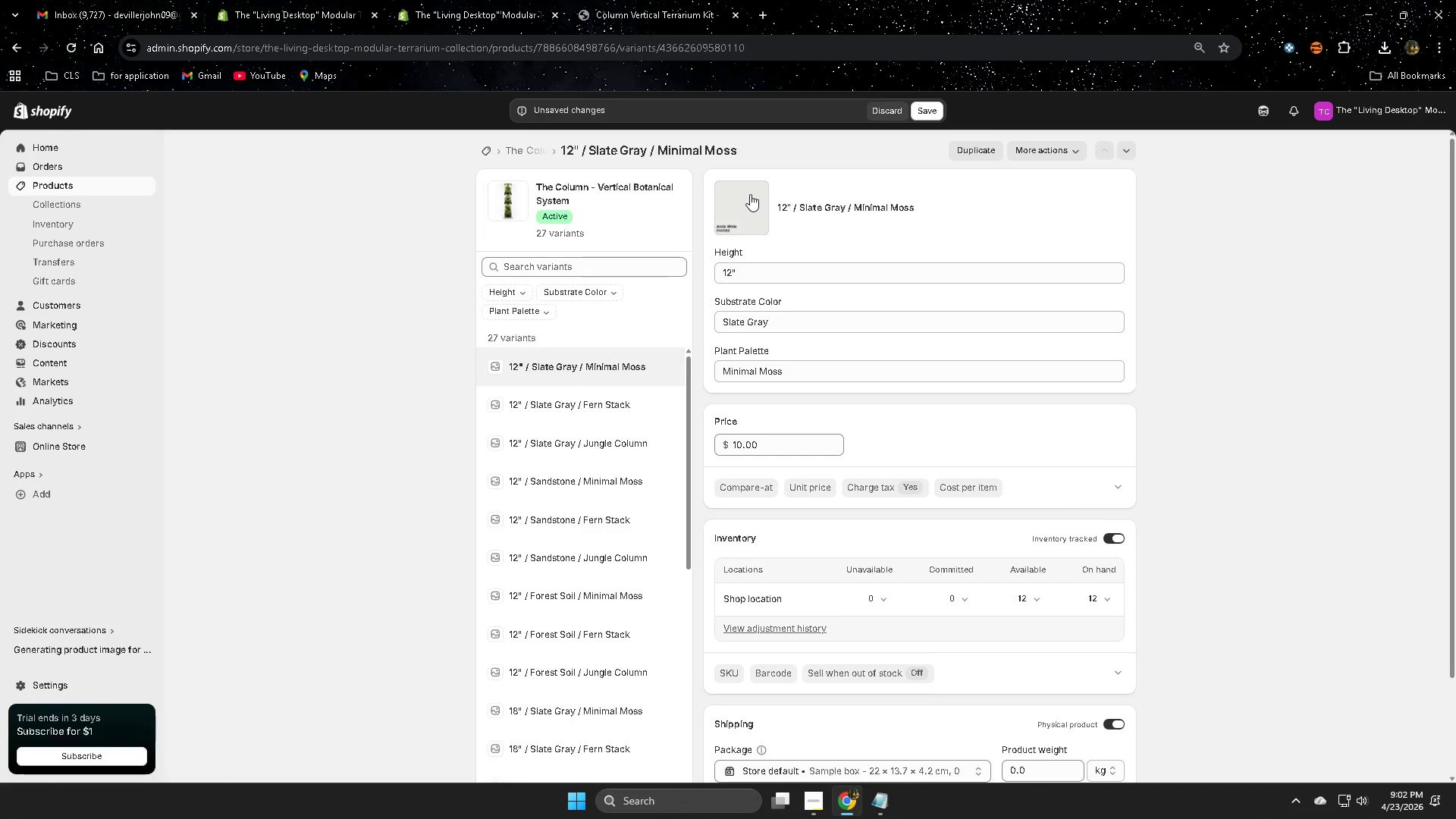 
left_click([875, 105])
 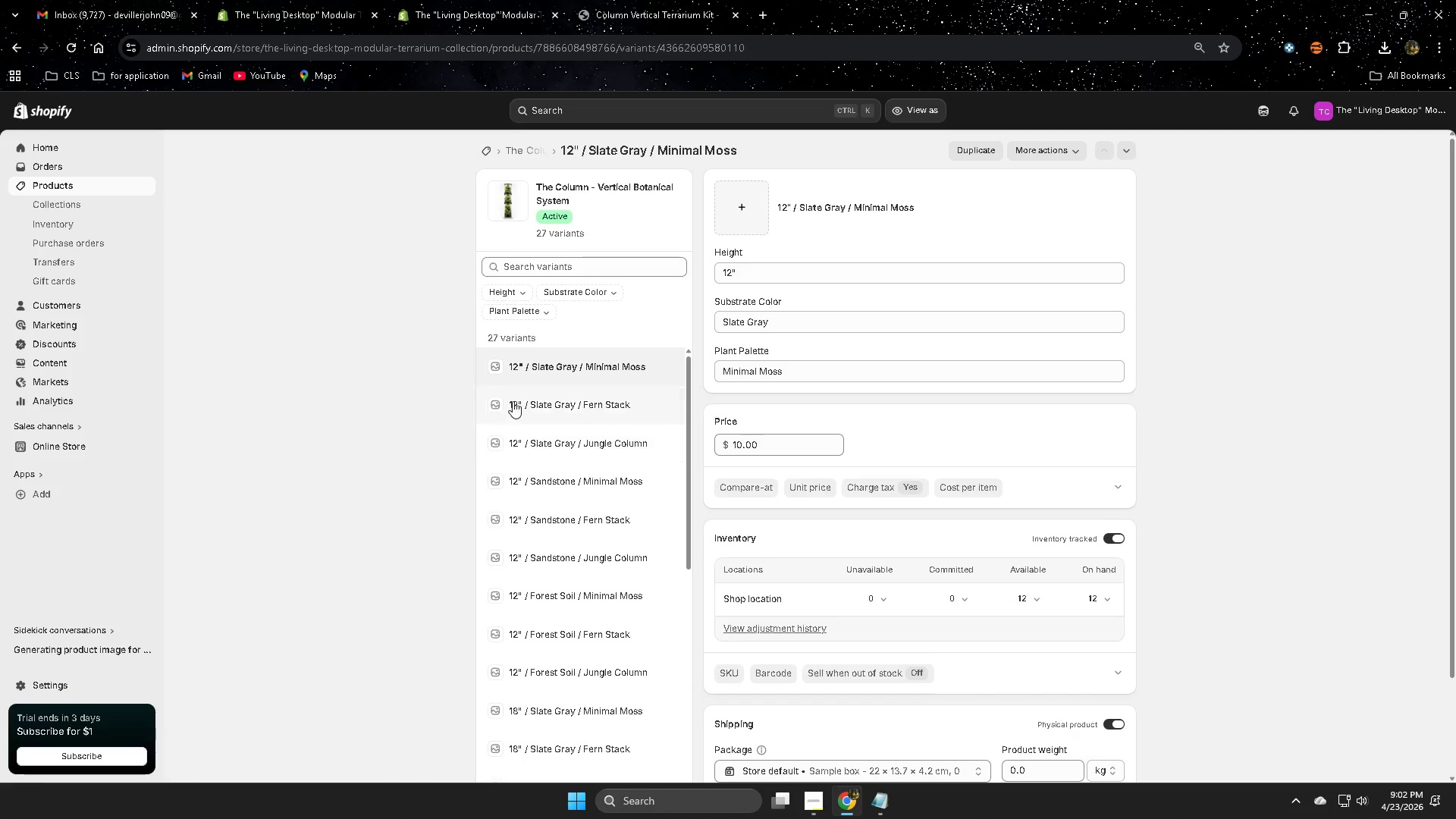 
scroll: coordinate [380, 427], scroll_direction: down, amount: 6.0
 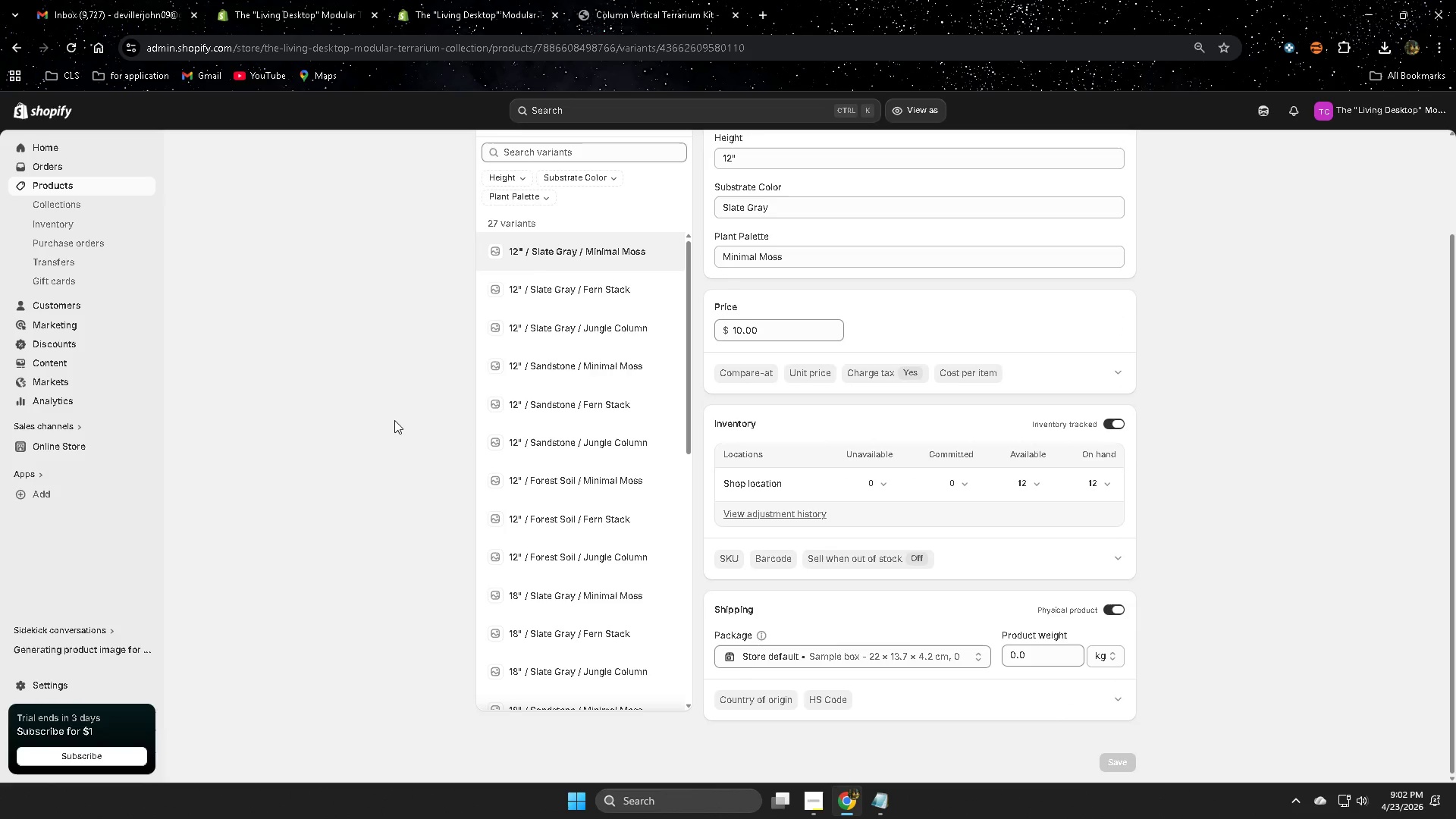 
scroll: coordinate [398, 417], scroll_direction: up, amount: 4.0
 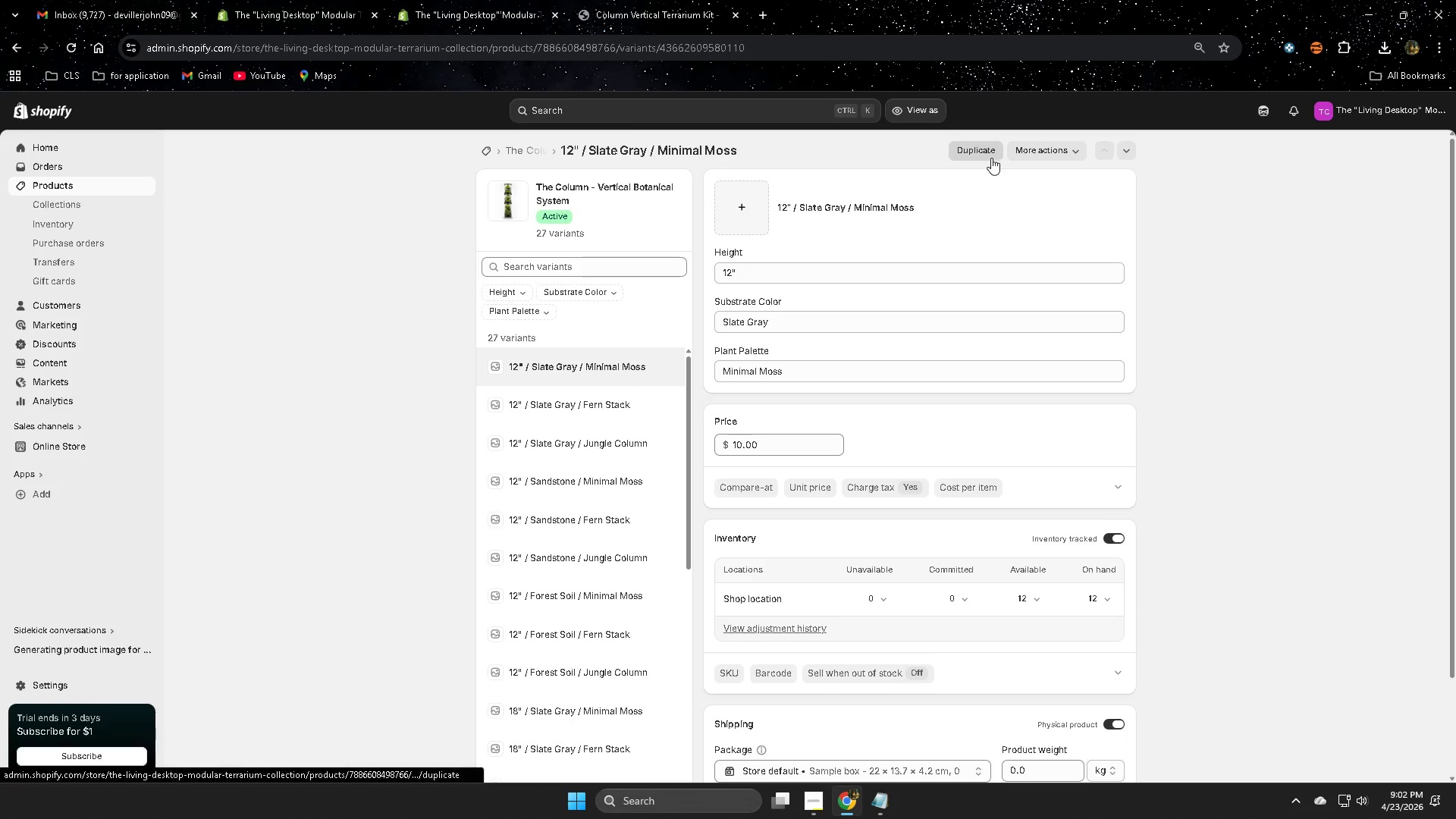 
double_click([1078, 152])
 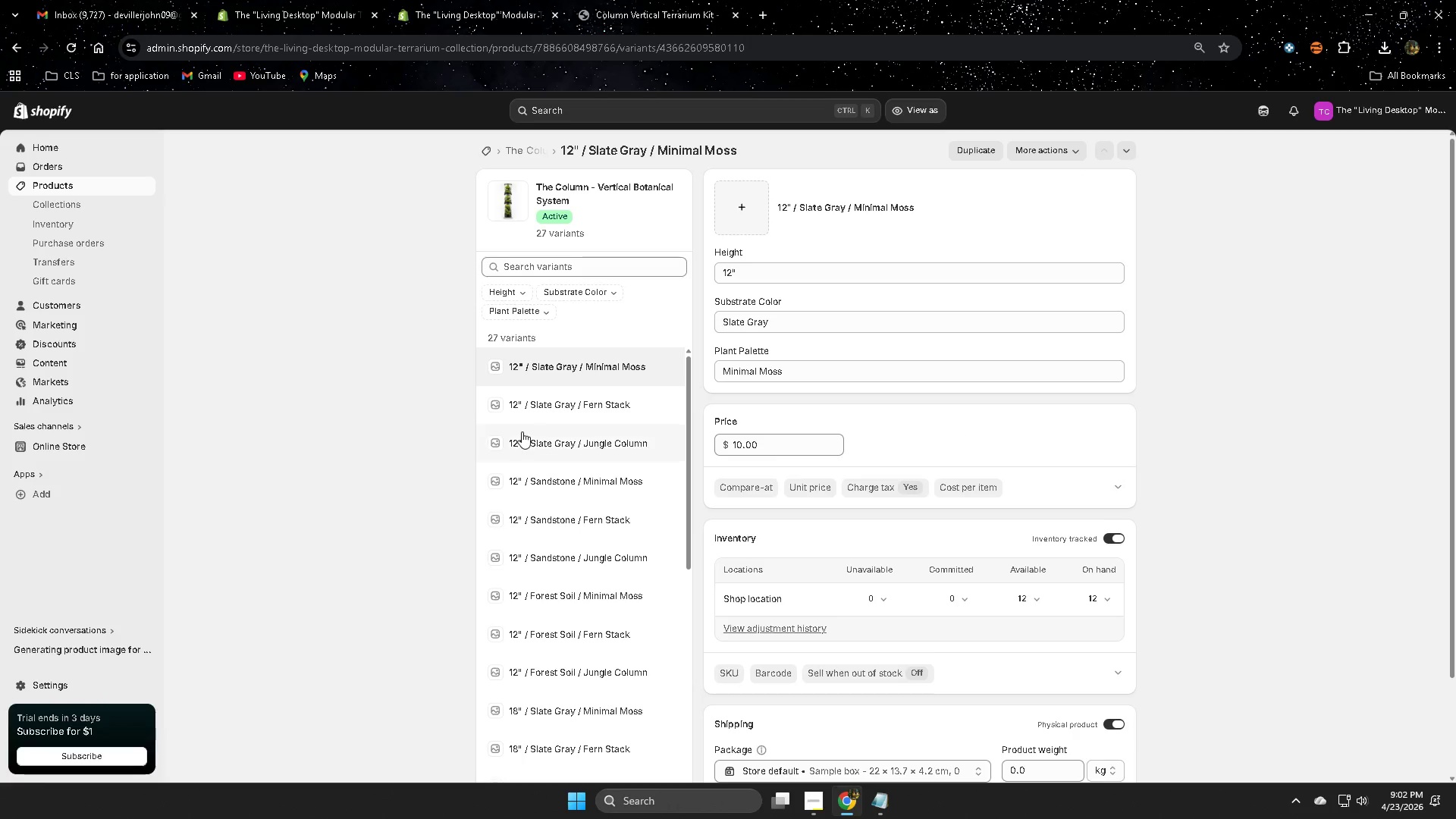 
scroll: coordinate [441, 538], scroll_direction: down, amount: 3.0
 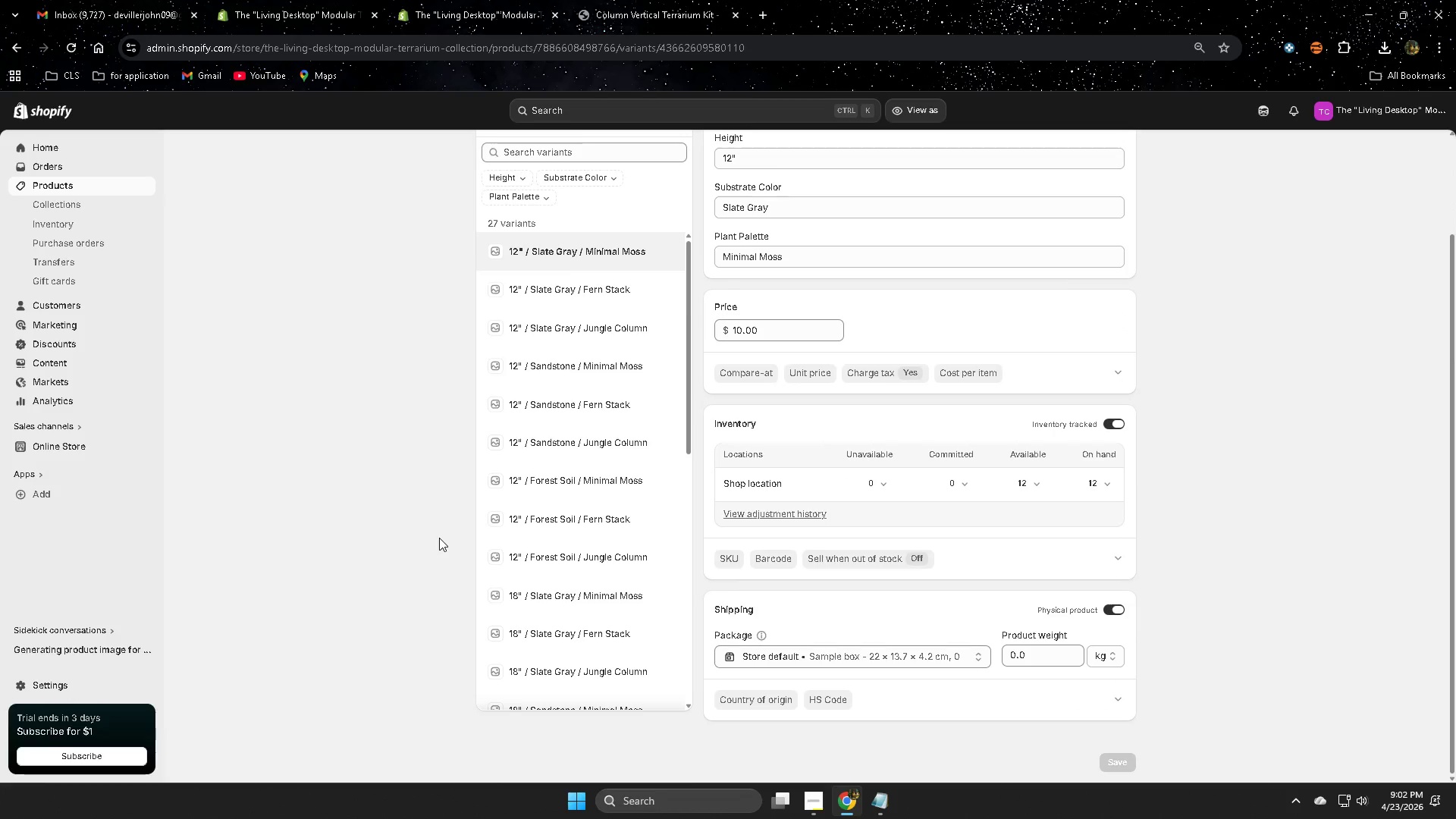 
scroll: coordinate [443, 531], scroll_direction: up, amount: 4.0
 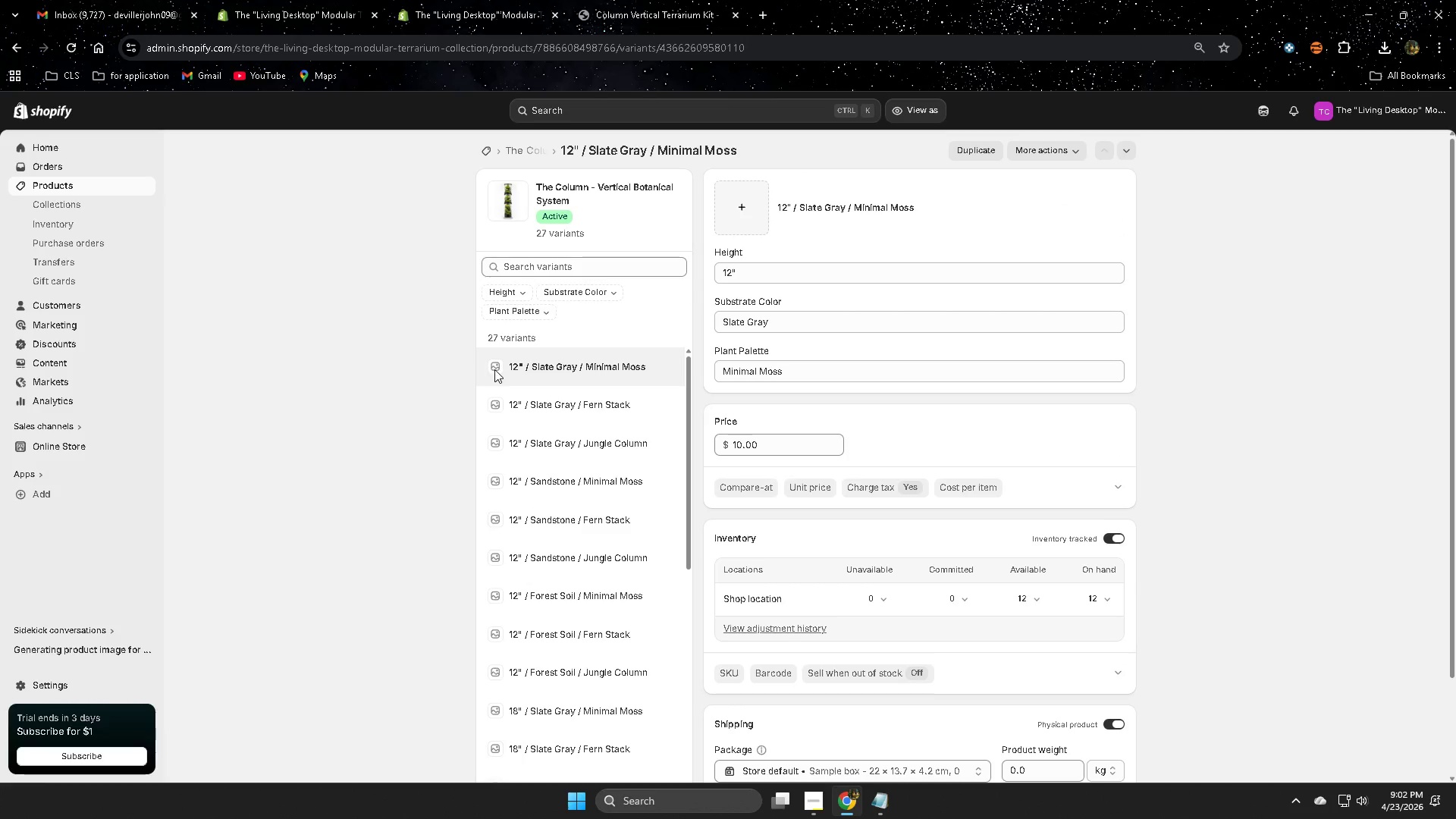 
left_click([497, 366])
 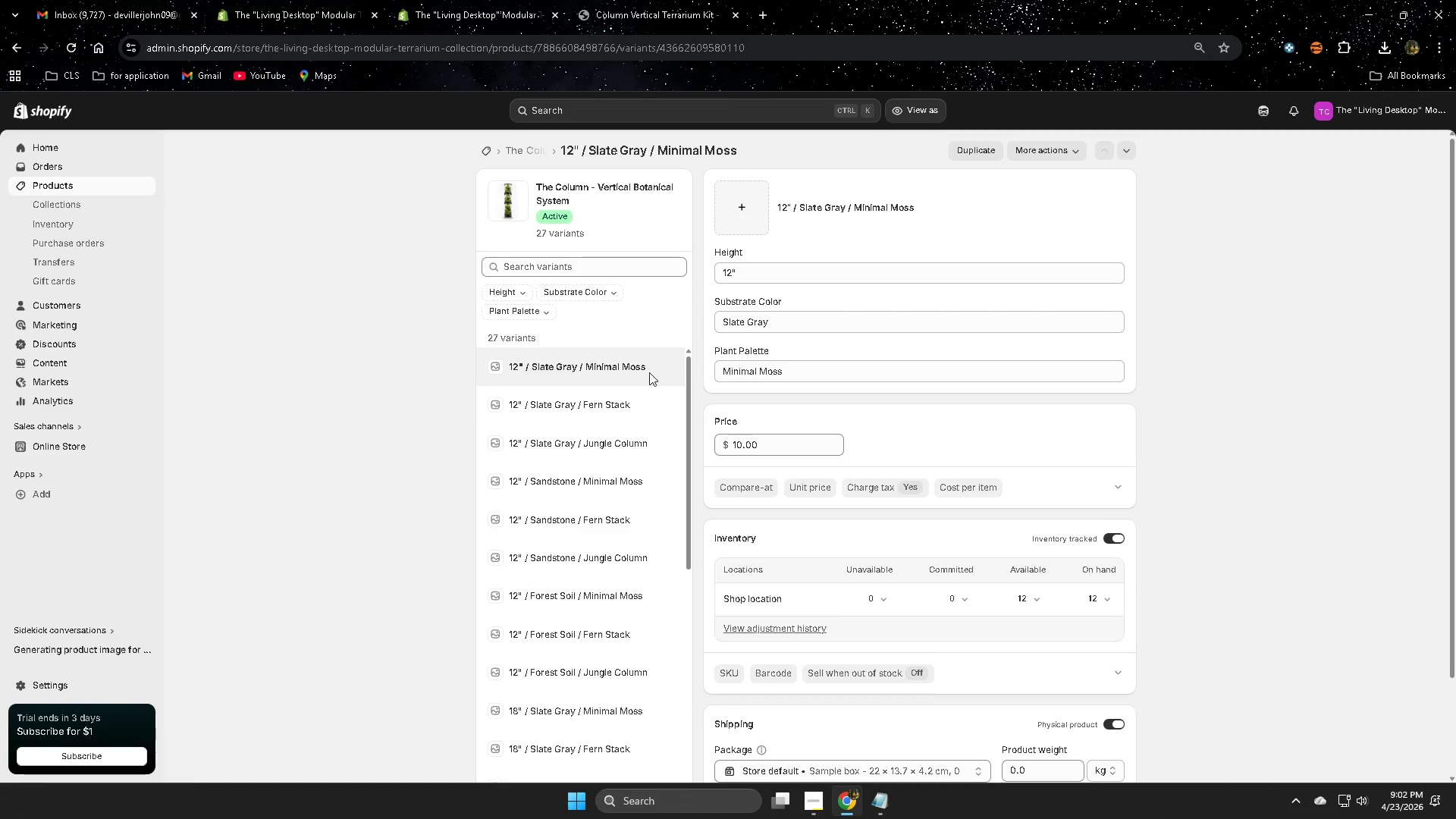 
scroll: coordinate [592, 447], scroll_direction: up, amount: 1.0
 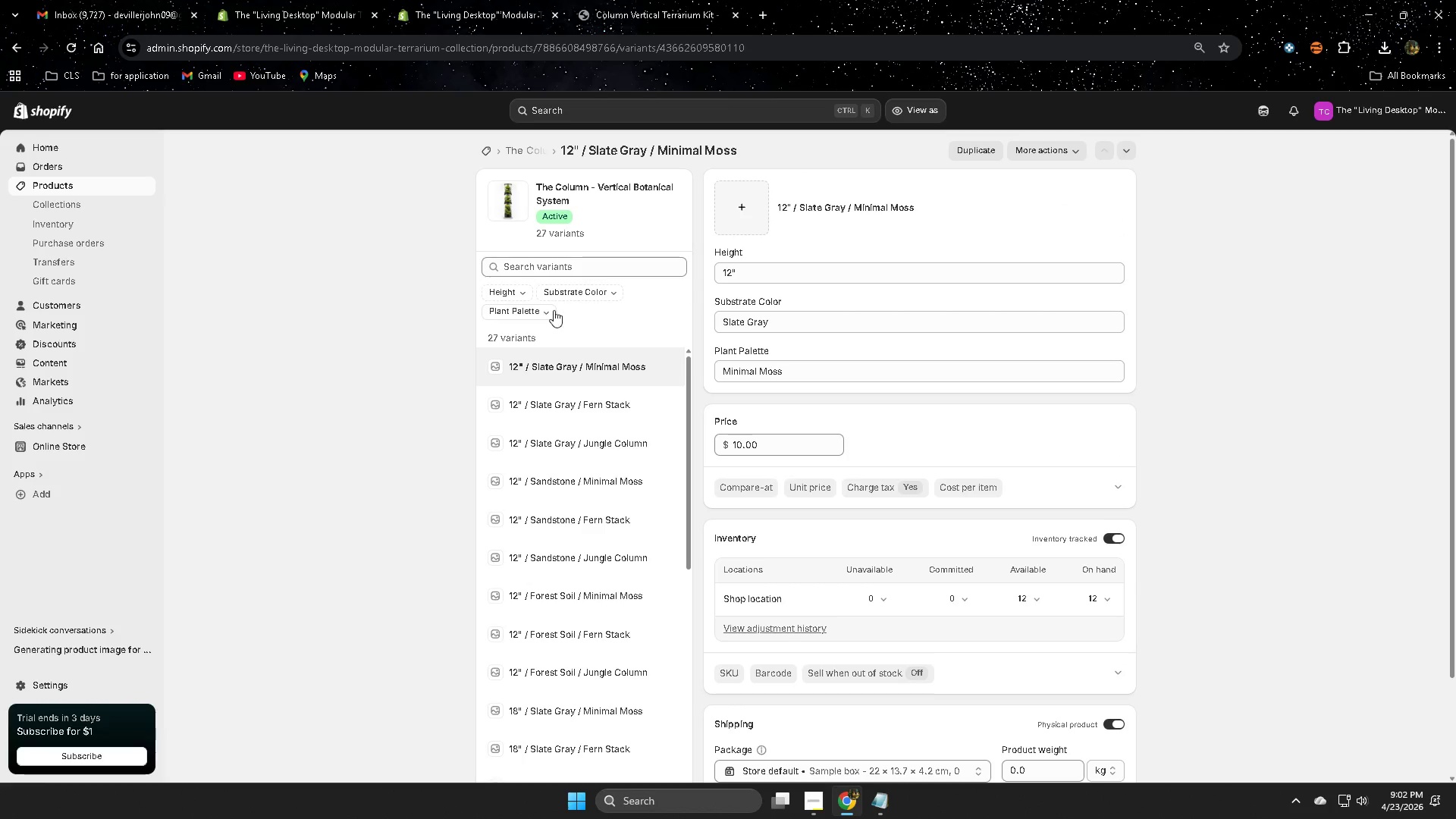 
left_click([578, 294])
 